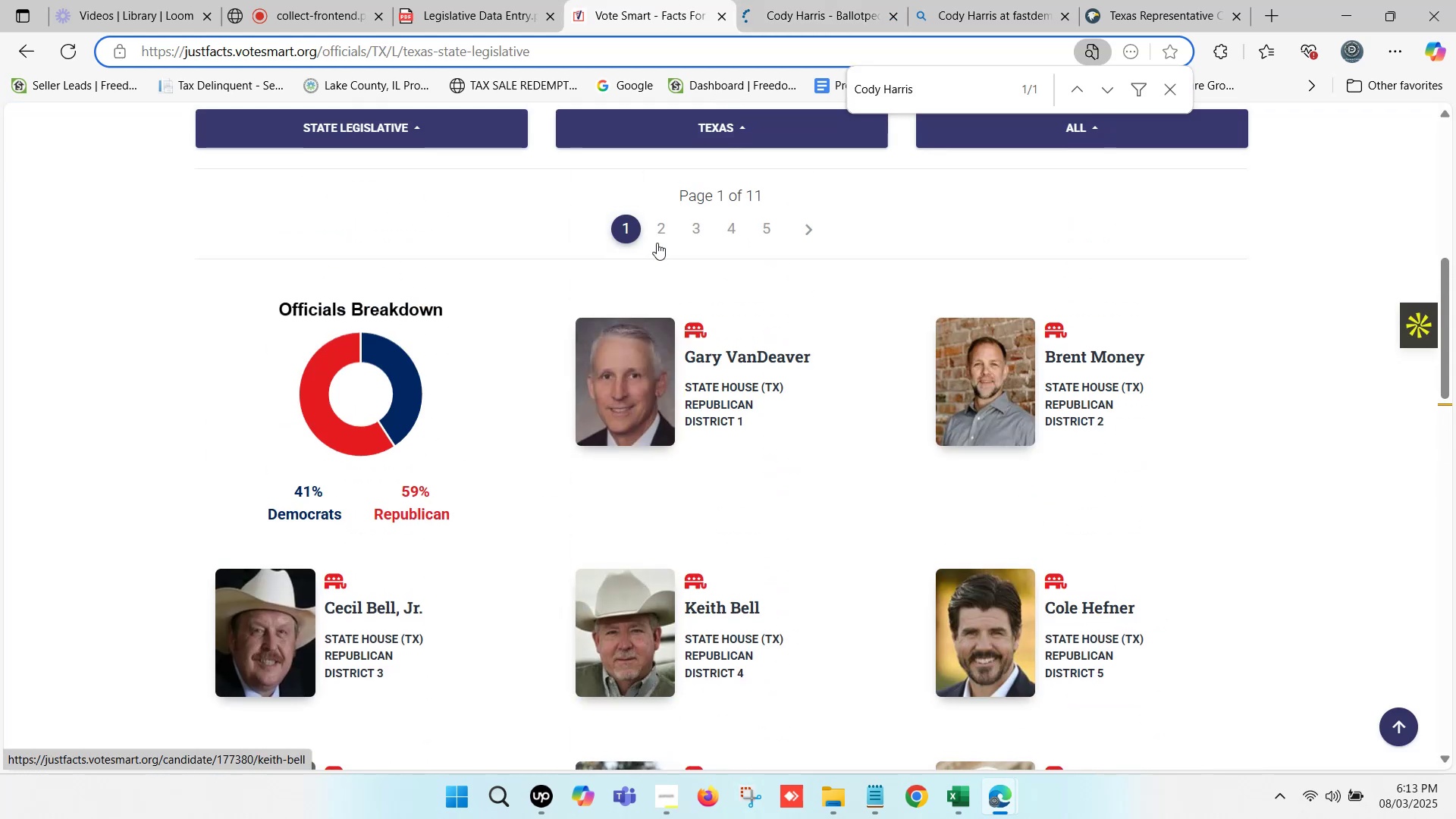 
scroll: coordinate [657, 243], scroll_direction: down, amount: 3.0
 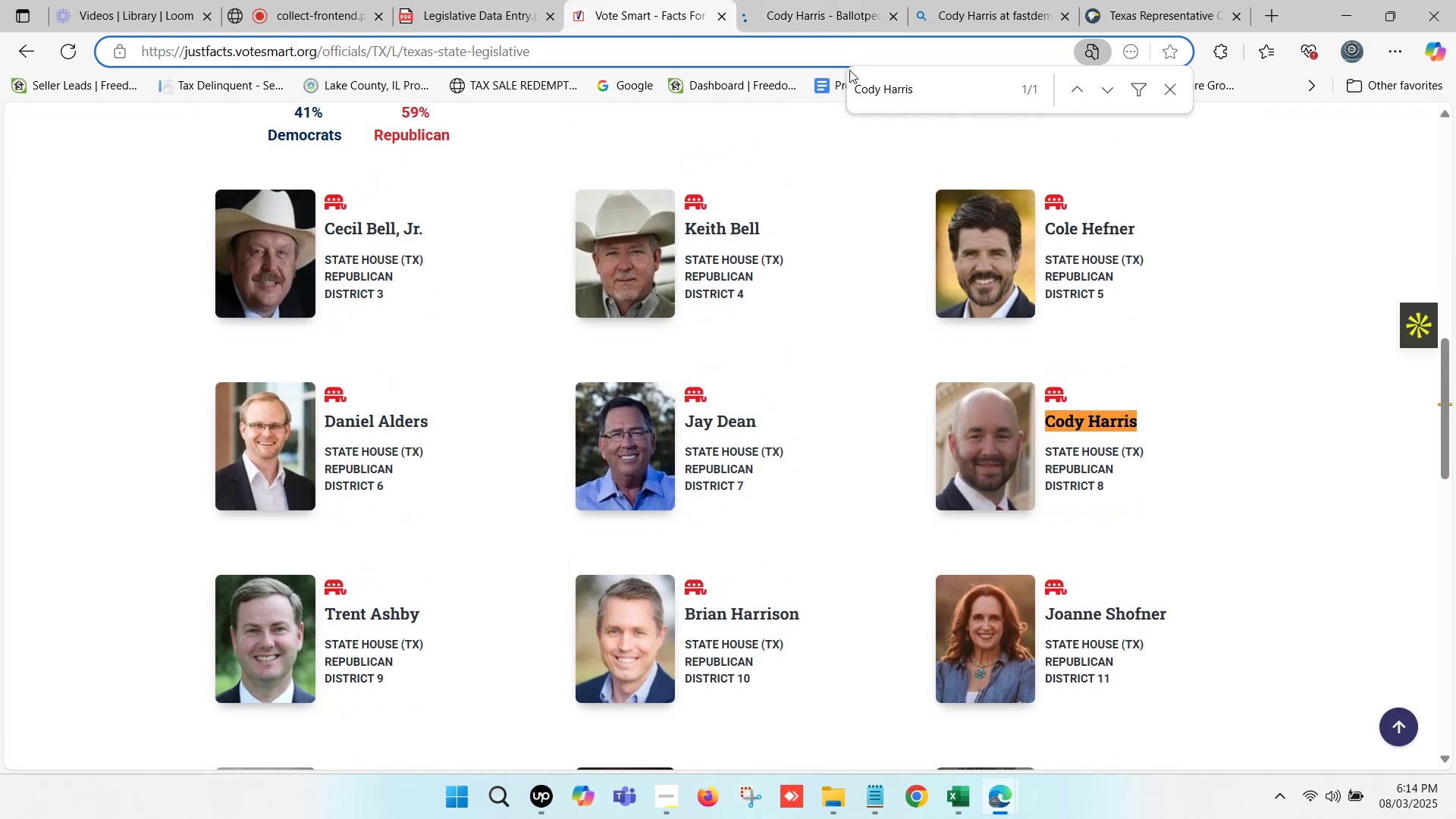 
left_click([846, 0])
 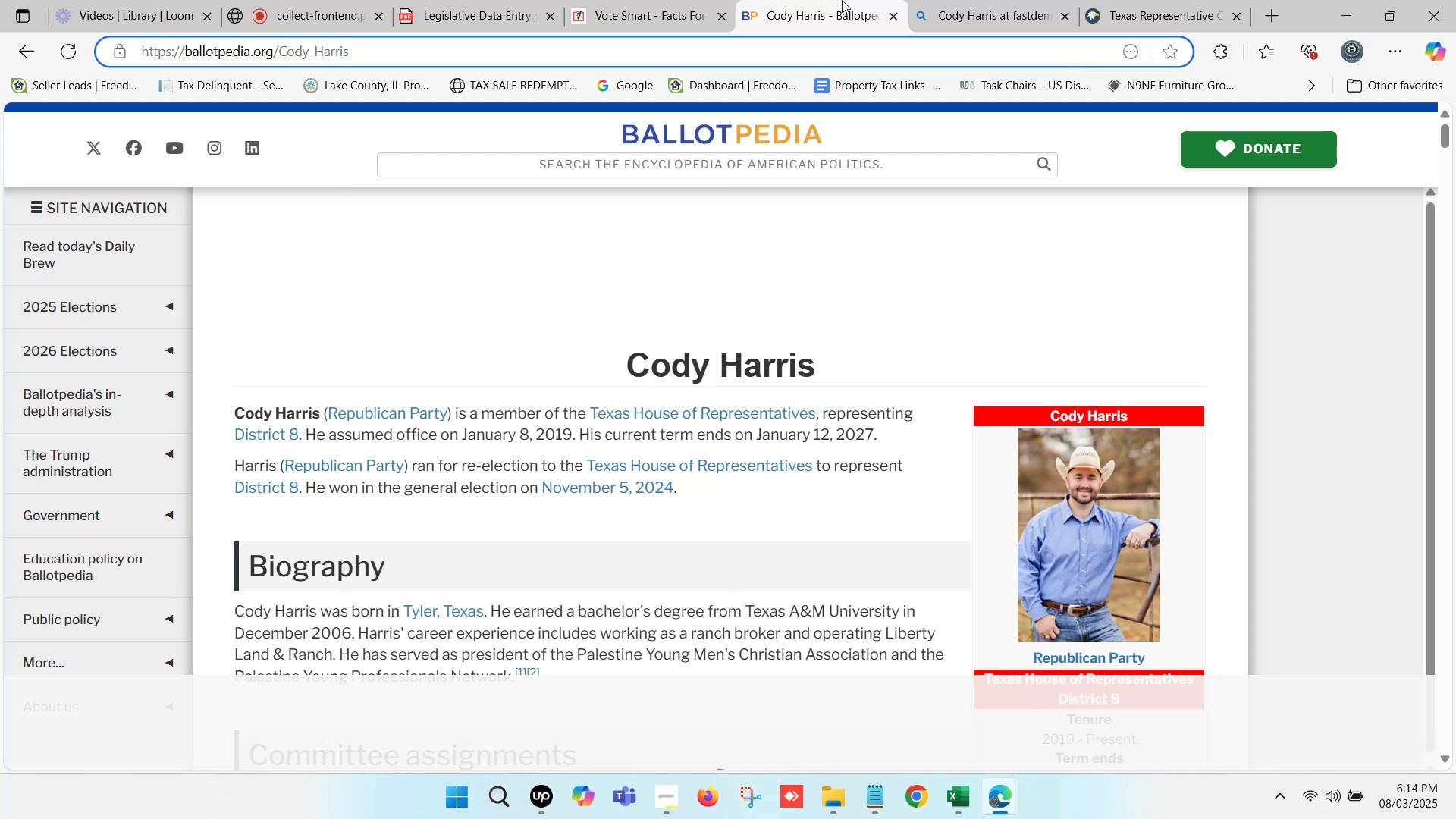 
wait(9.68)
 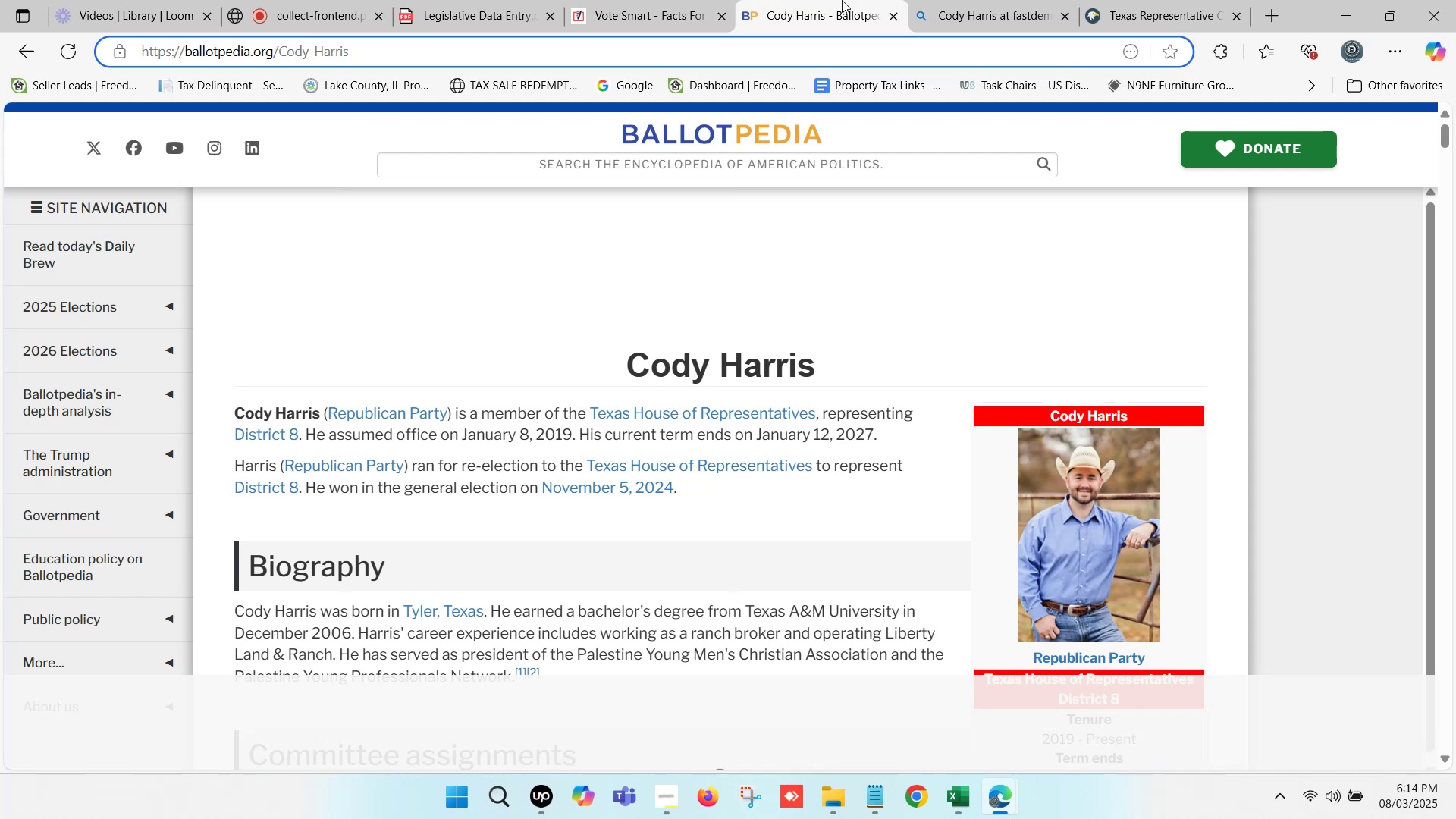 
left_click([1116, 0])
 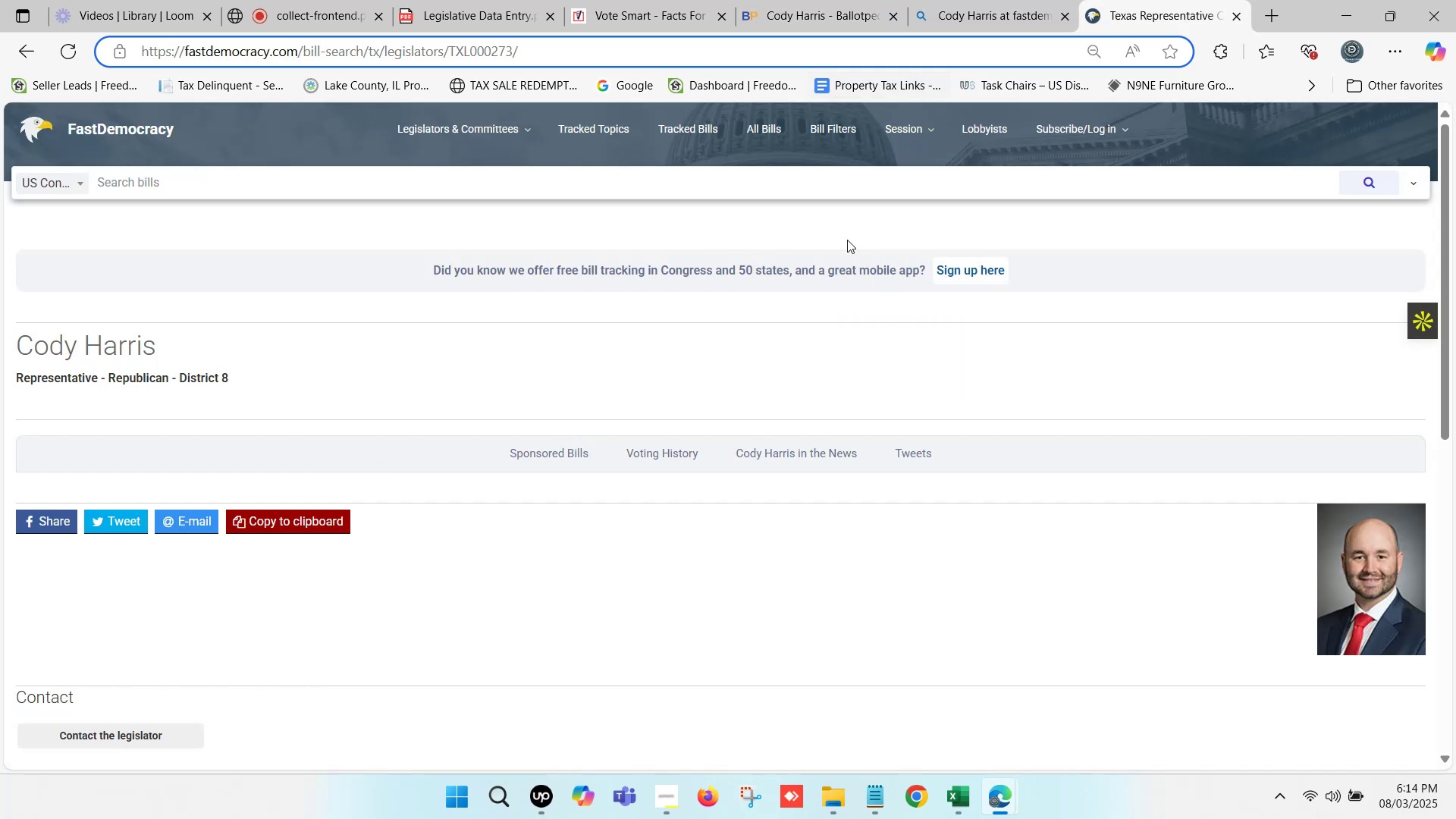 
wait(5.43)
 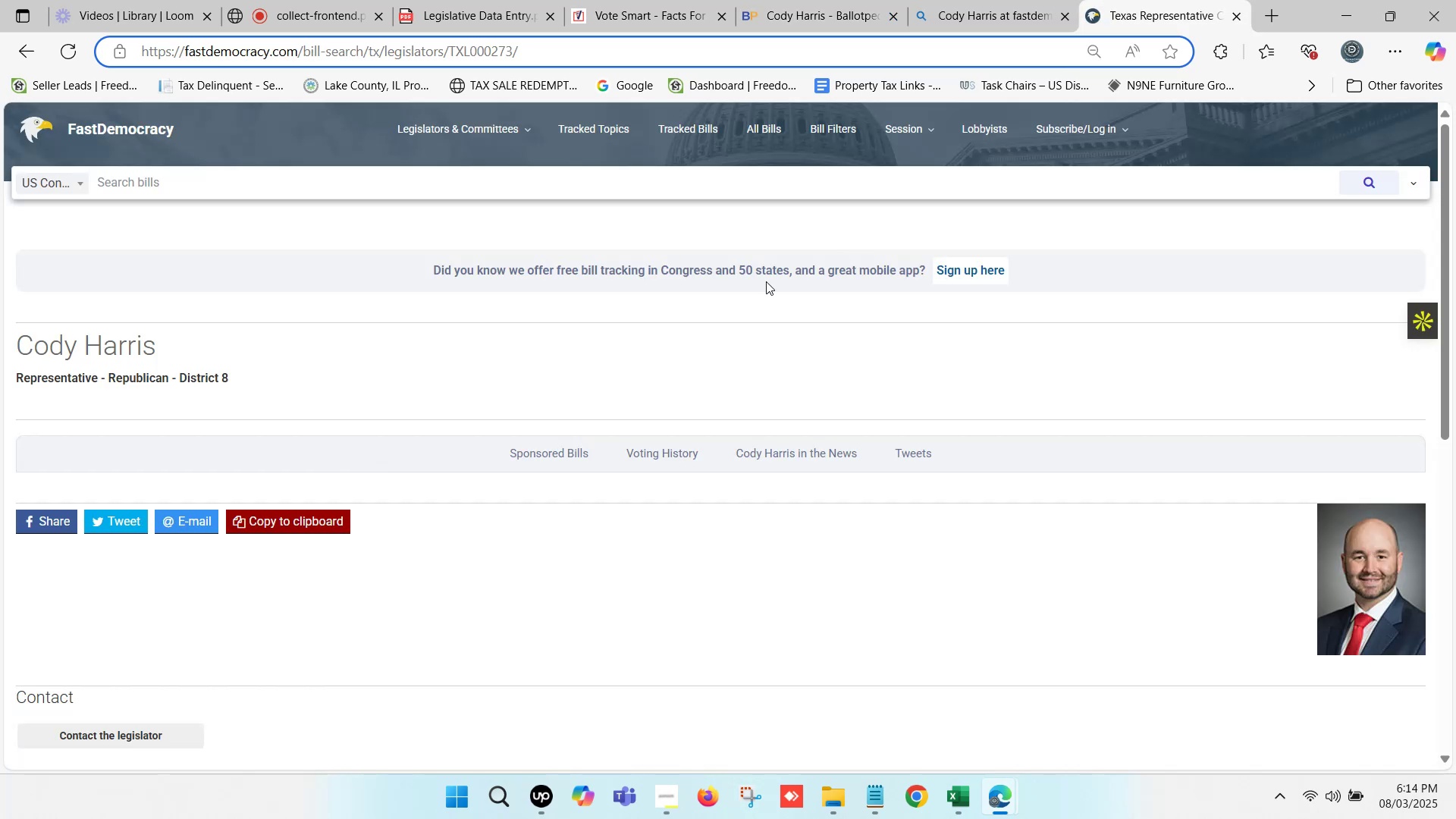 
left_click([851, 0])
 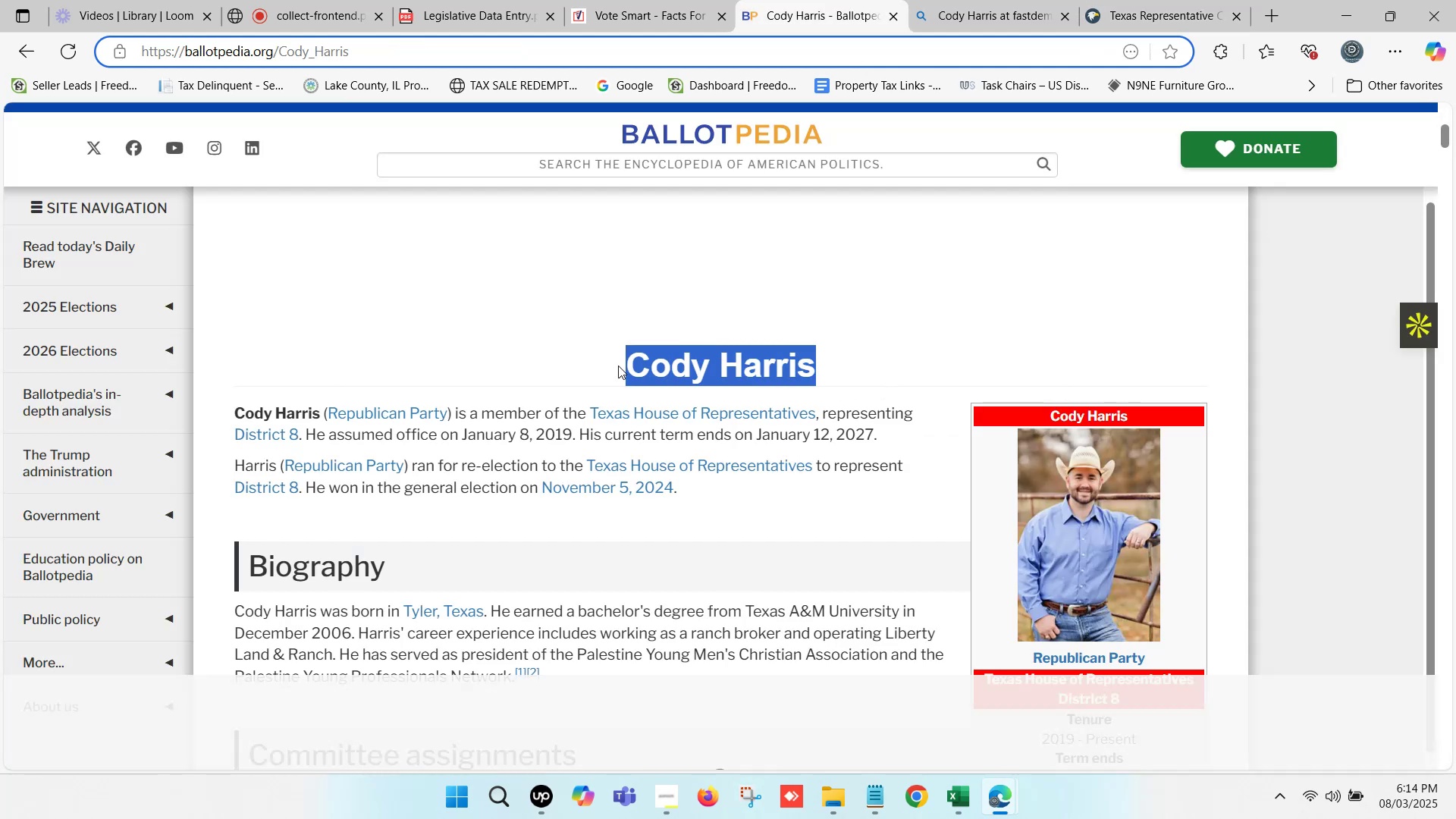 
key(Control+ControlLeft)
 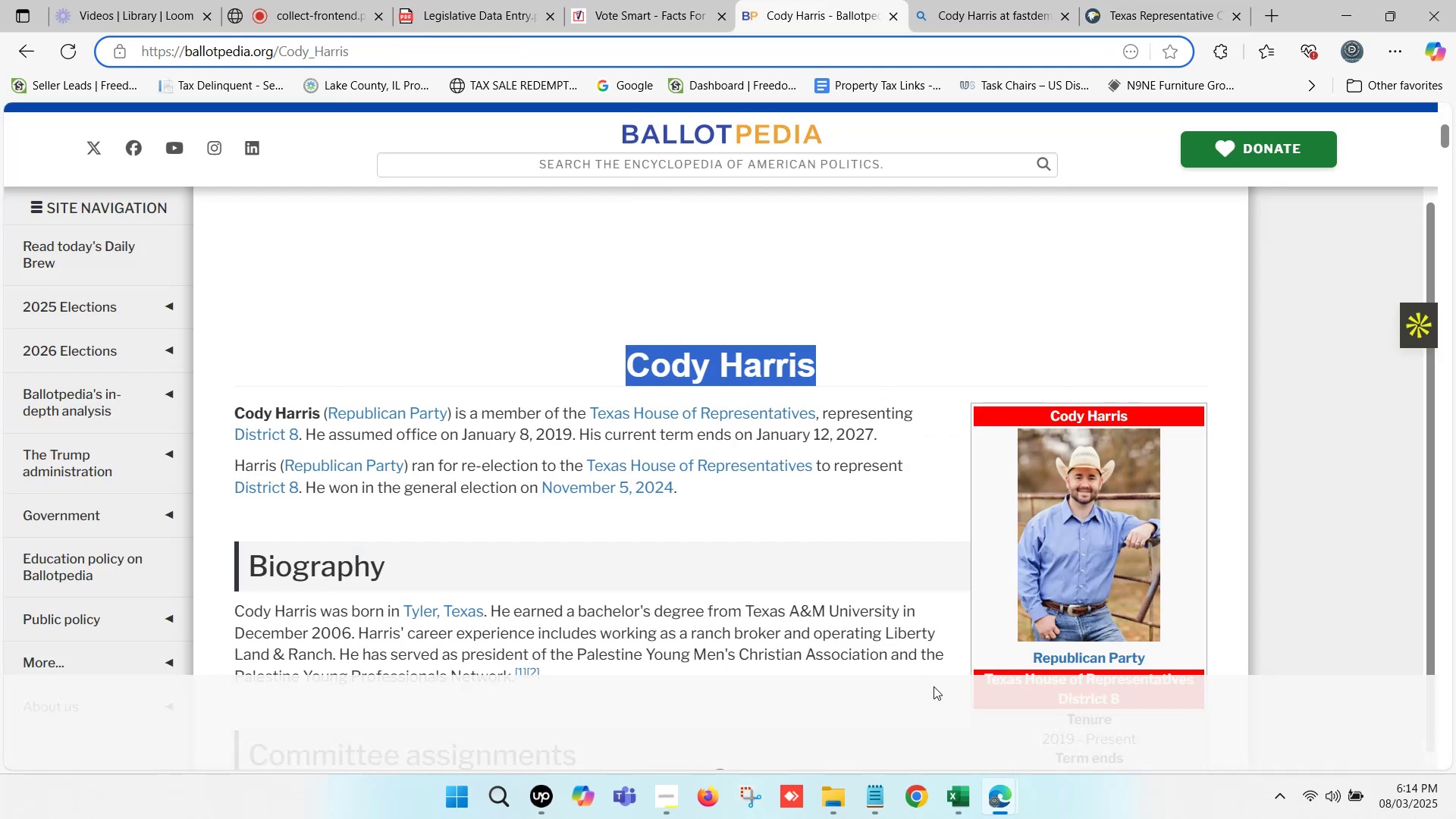 
key(Control+C)
 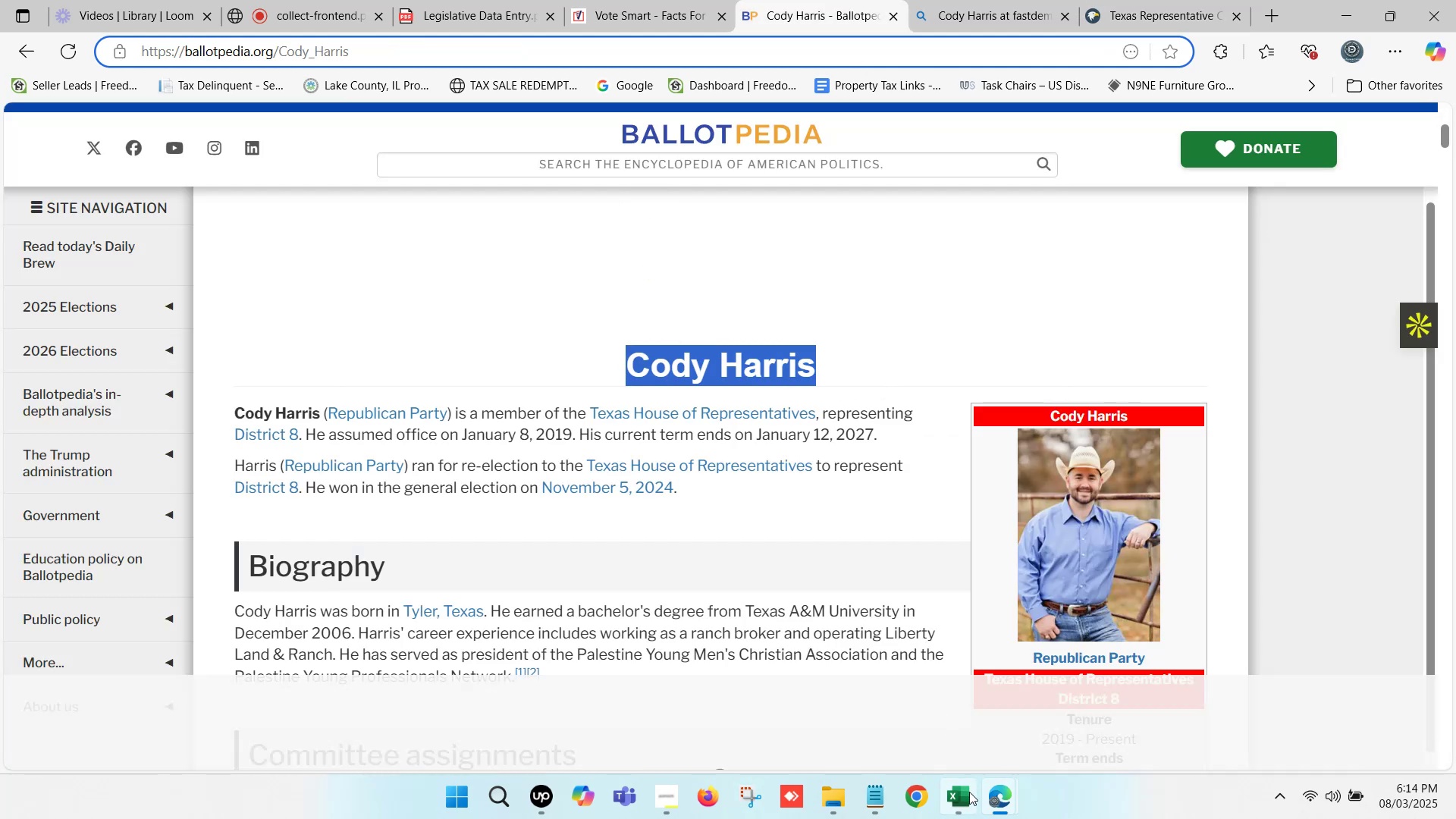 
left_click([962, 792])
 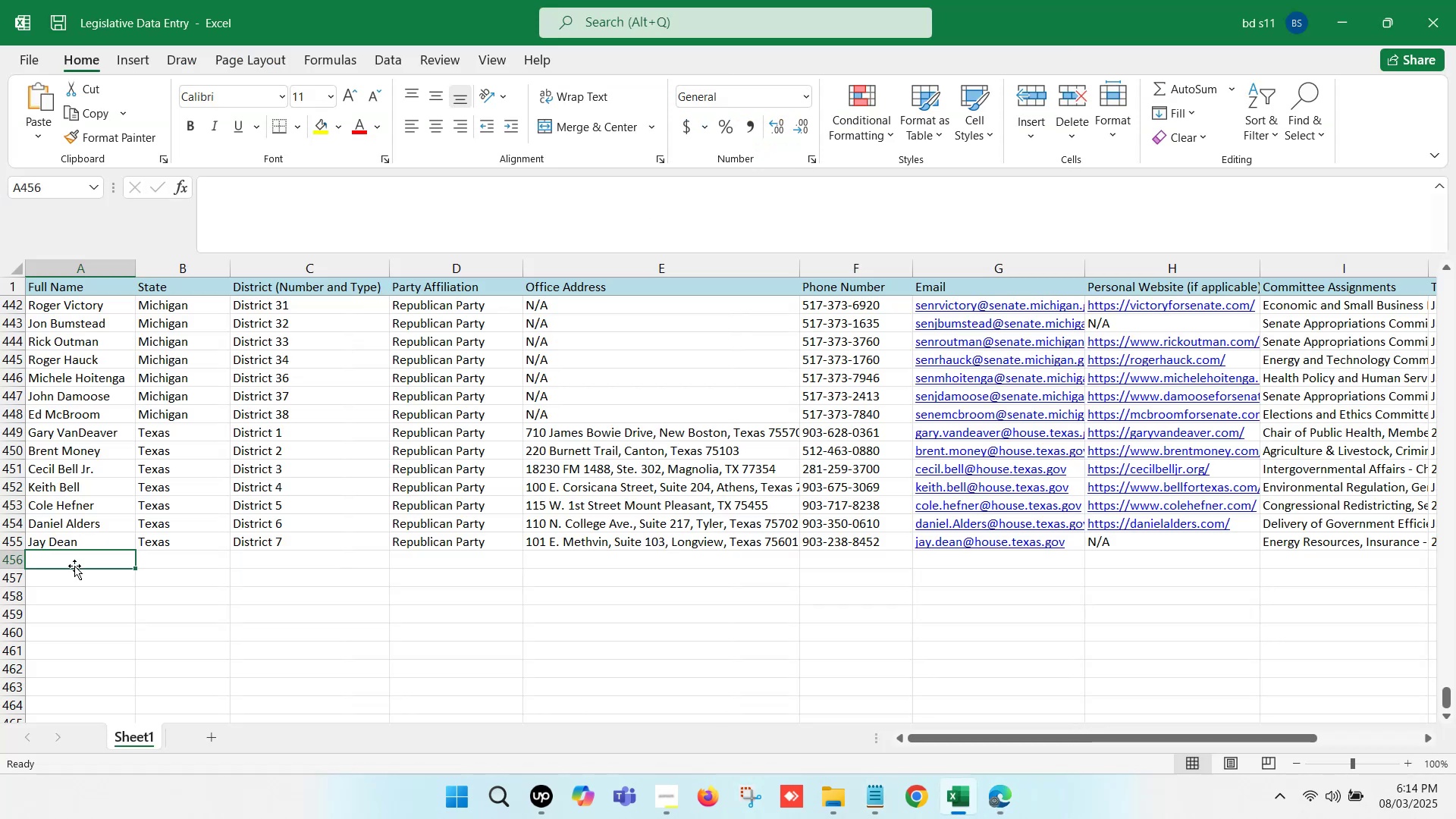 
double_click([74, 566])
 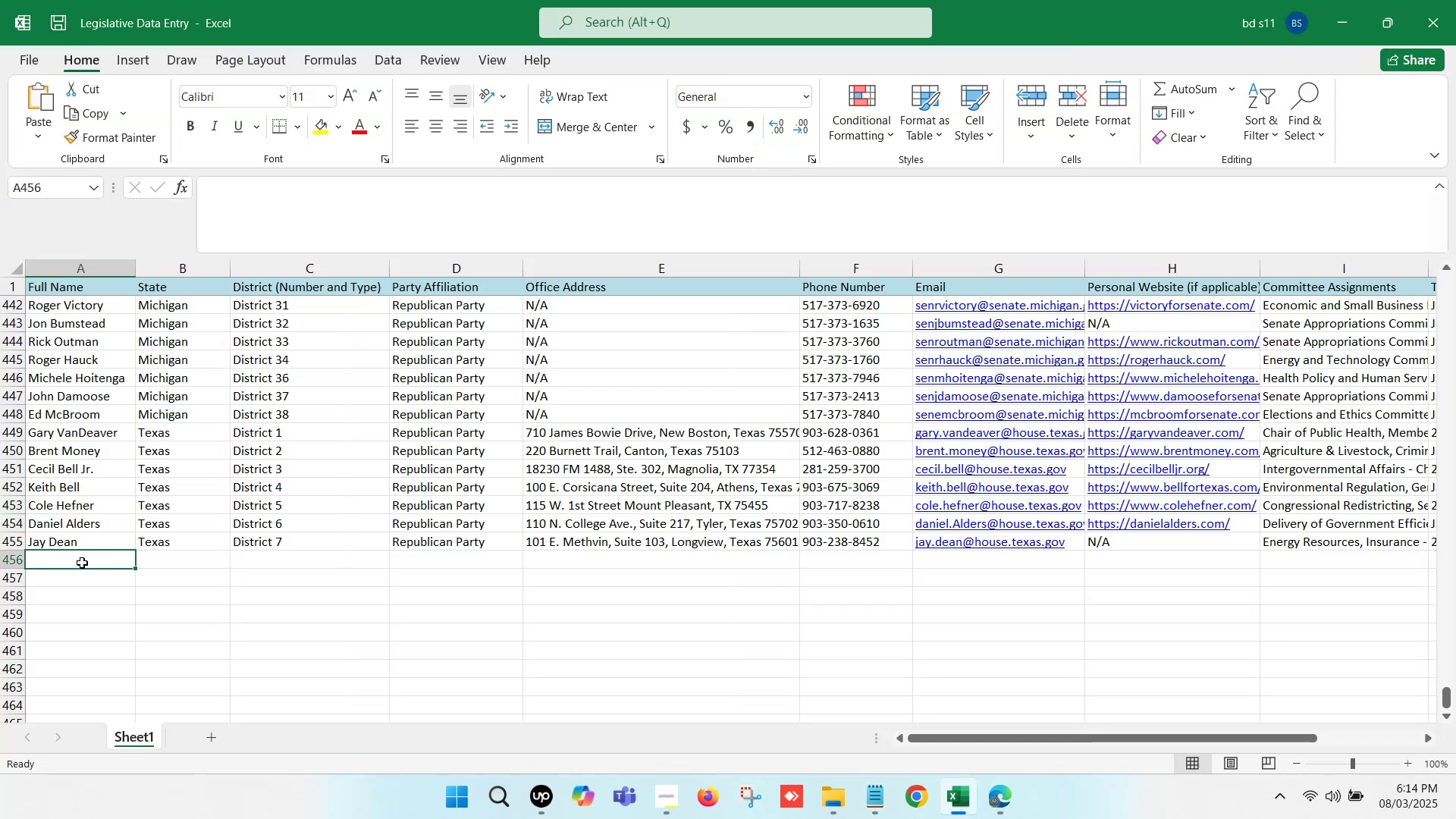 
double_click([82, 563])
 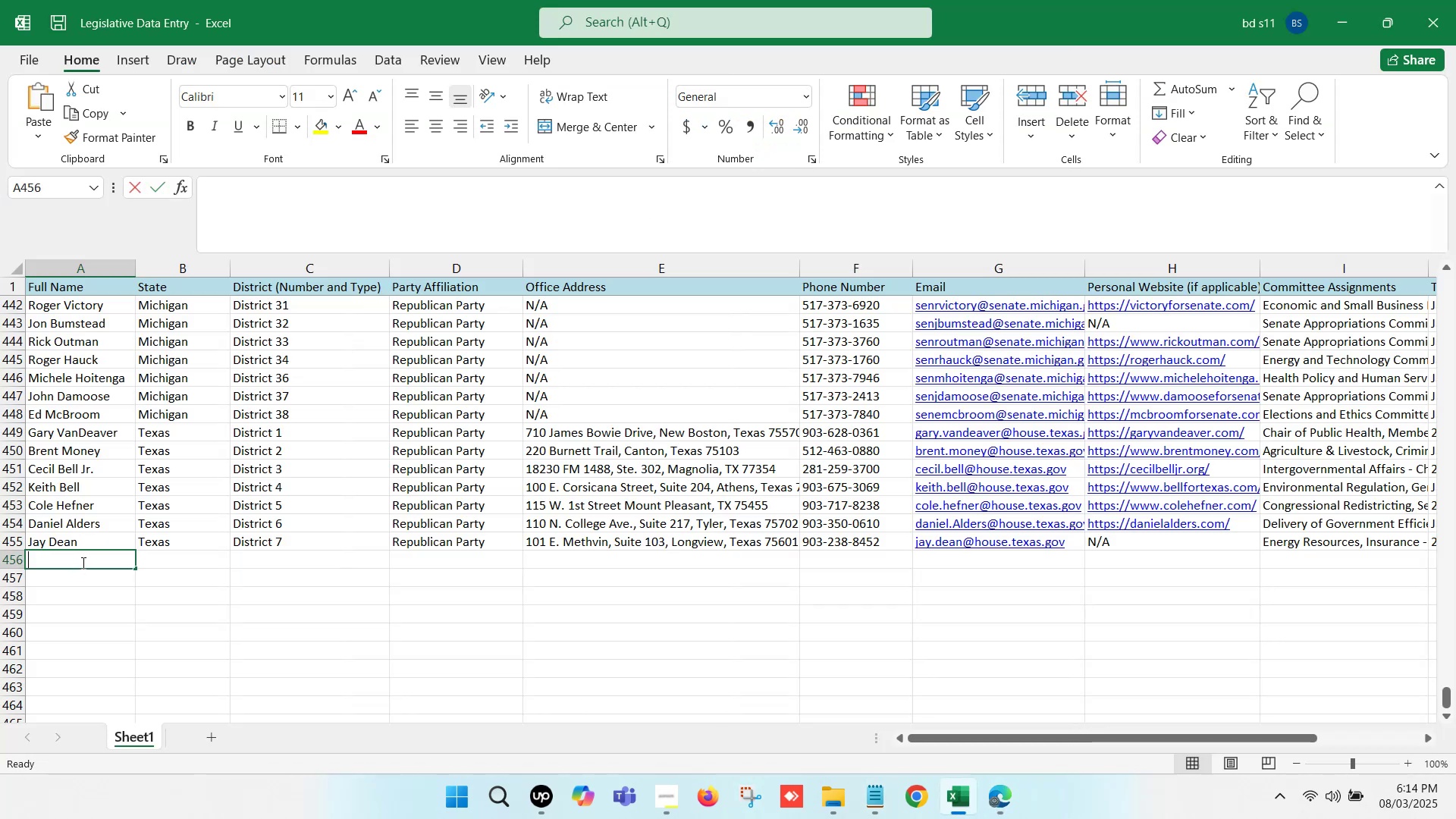 
key(Control+ControlLeft)
 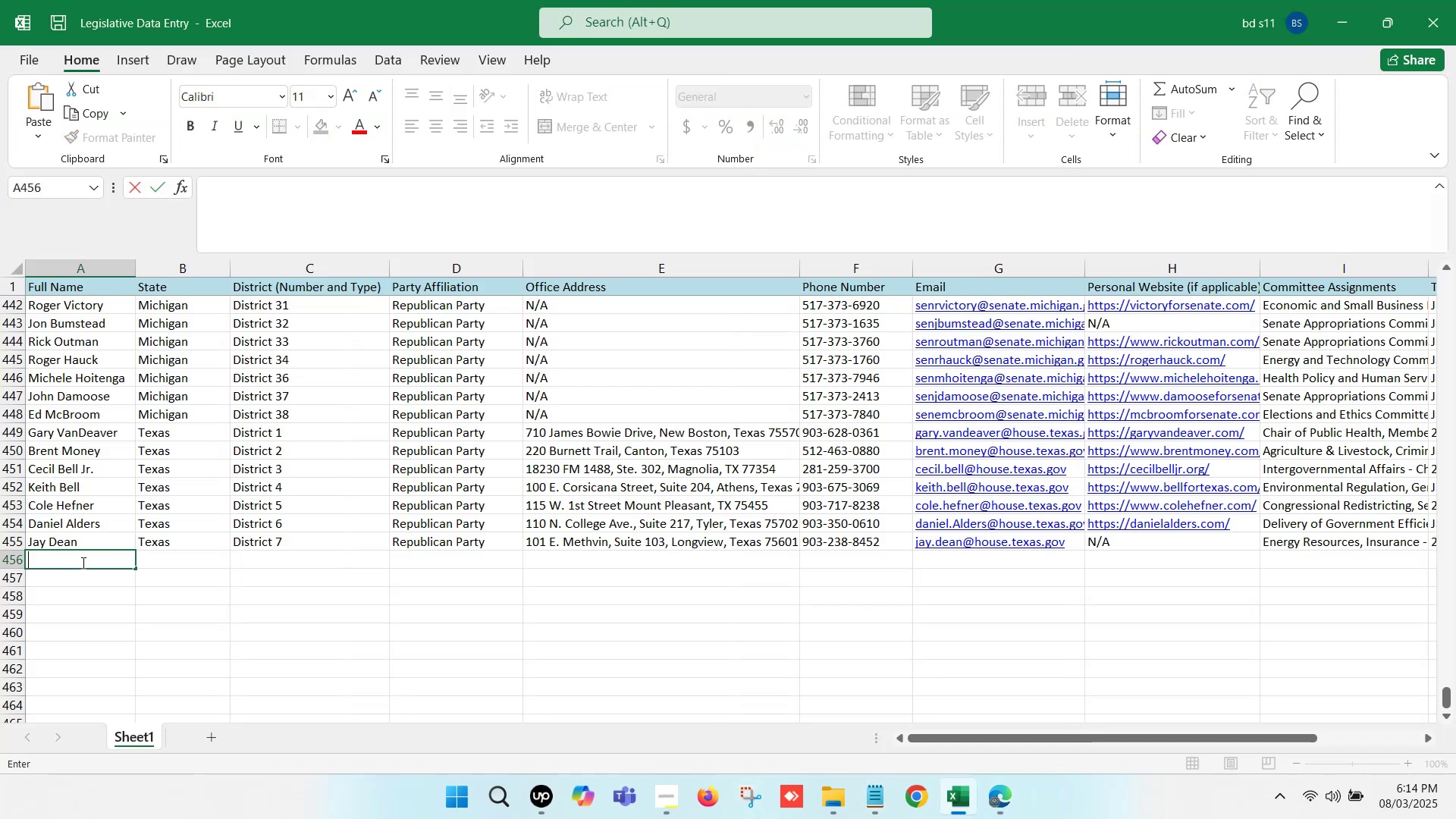 
key(Control+V)
 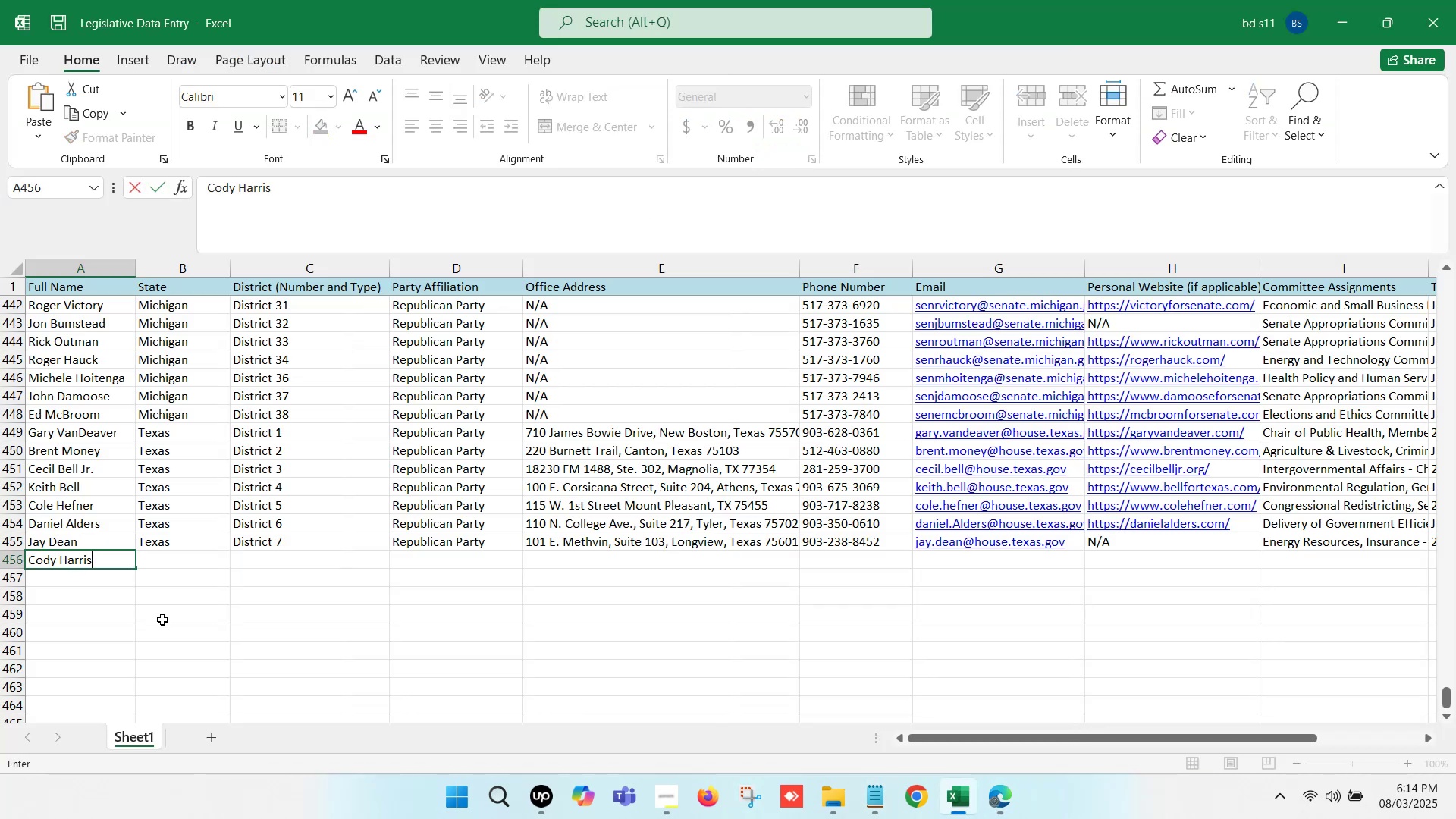 
left_click([164, 621])
 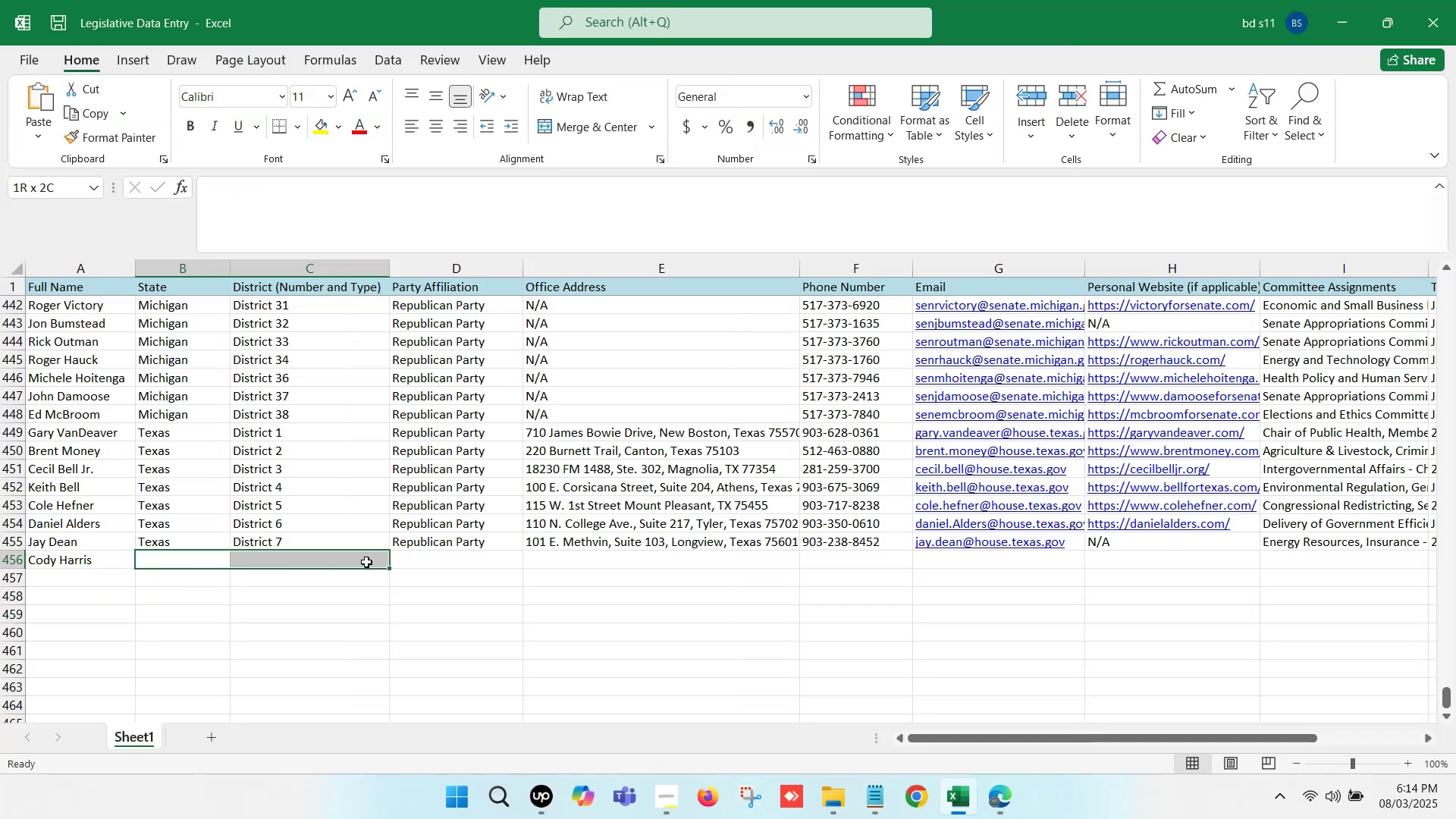 
key(Control+D)
 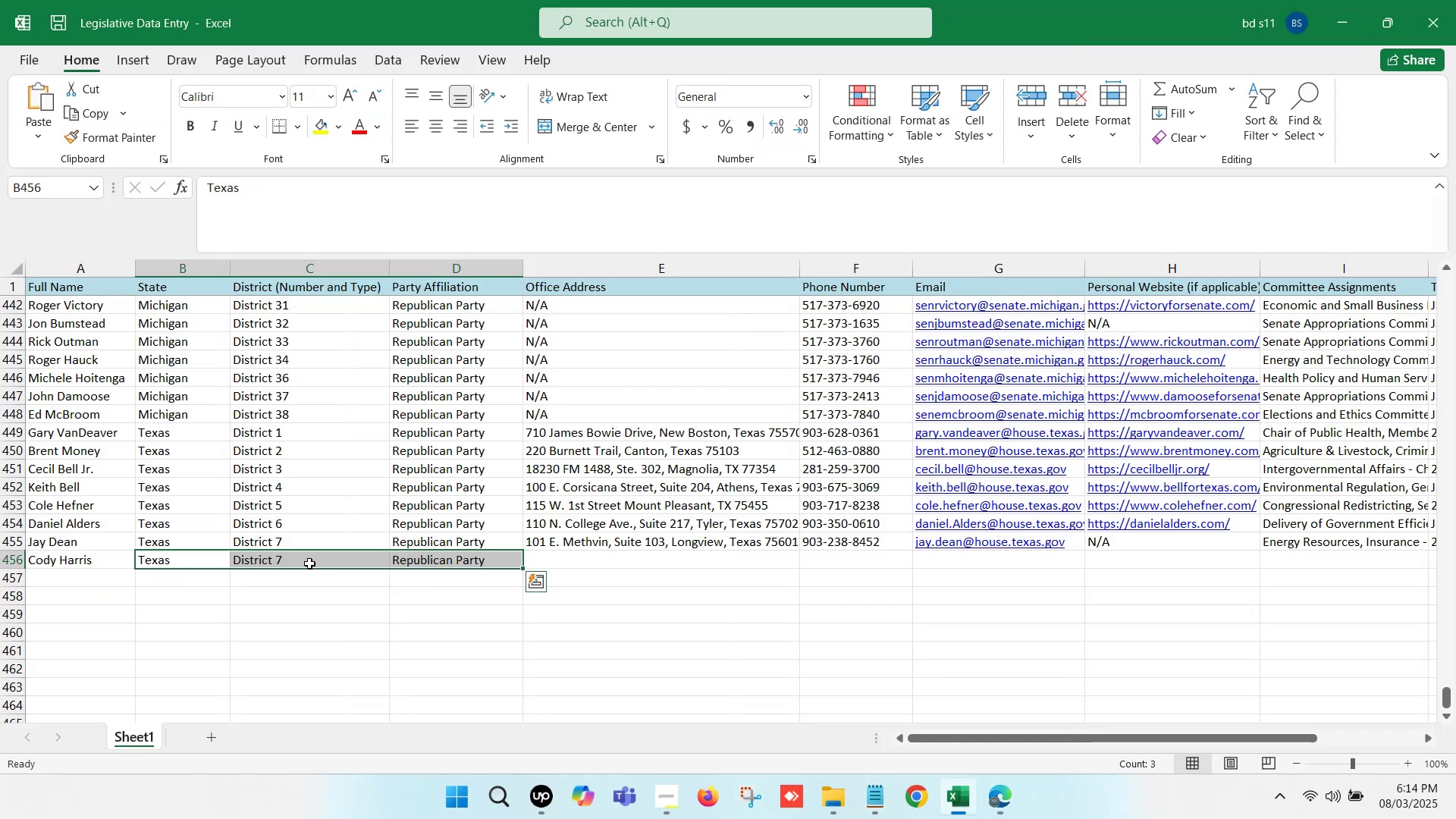 
double_click([306, 554])
 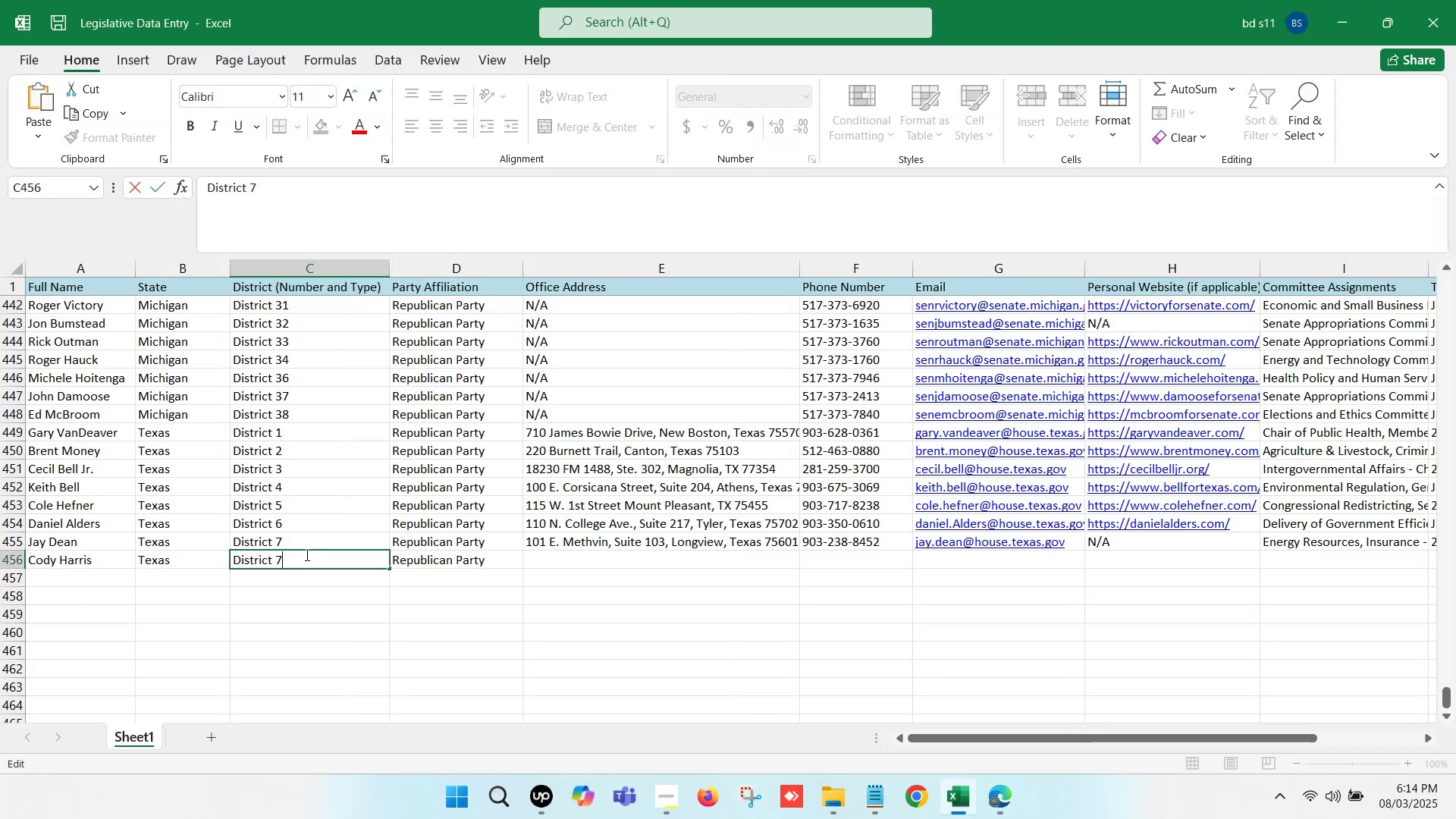 
key(Backspace)
 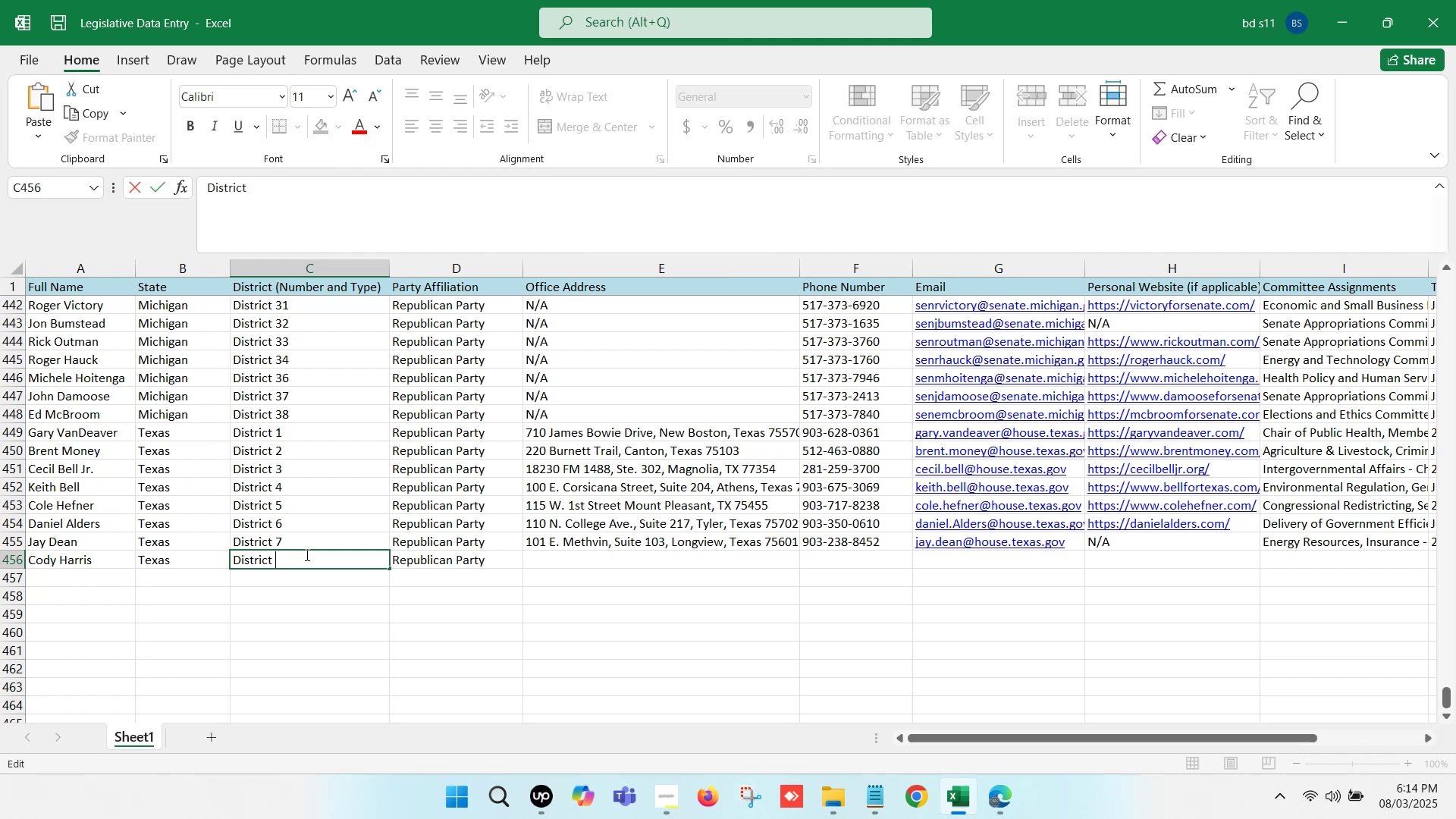 
key(8)
 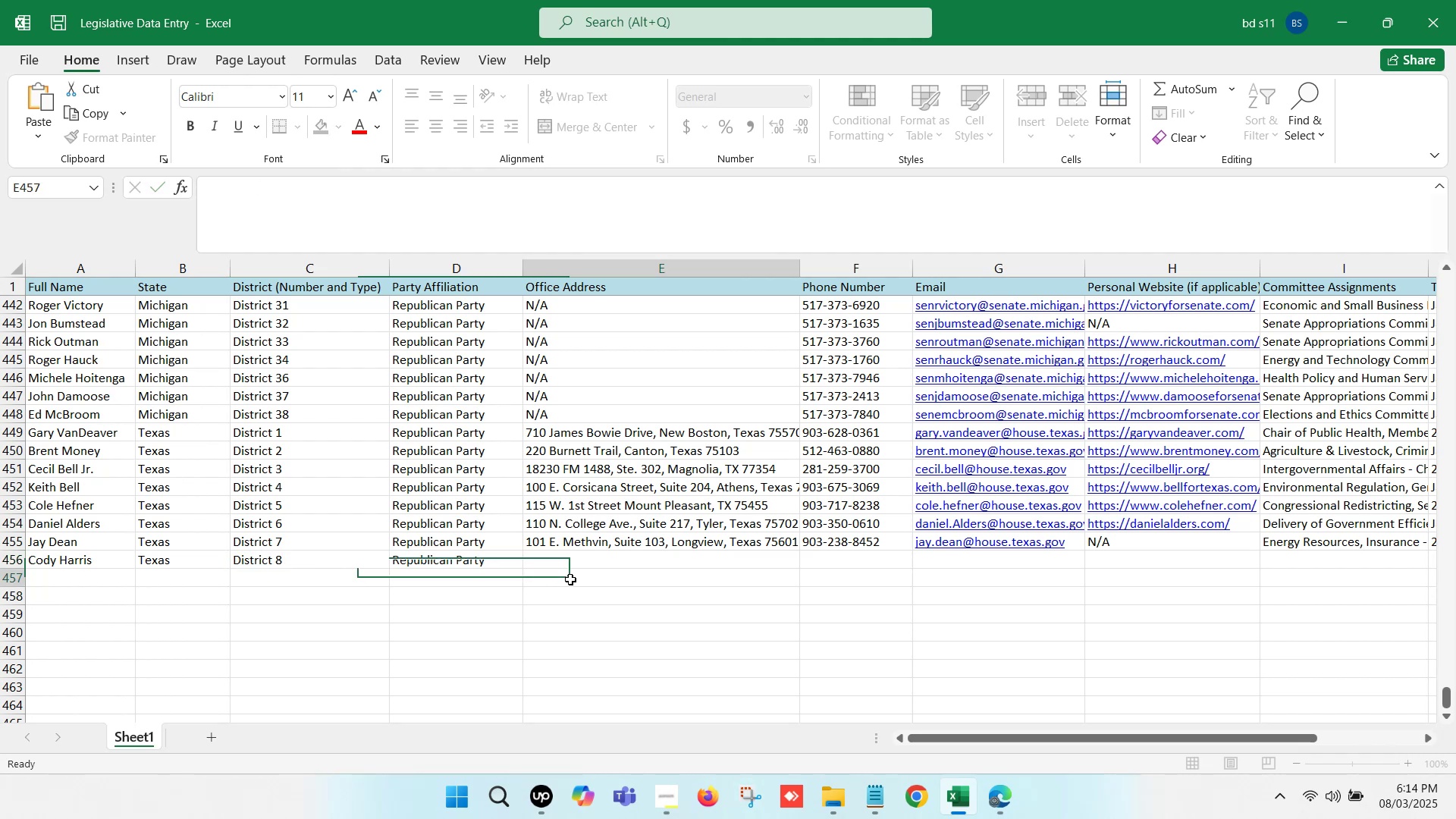 
double_click([582, 555])
 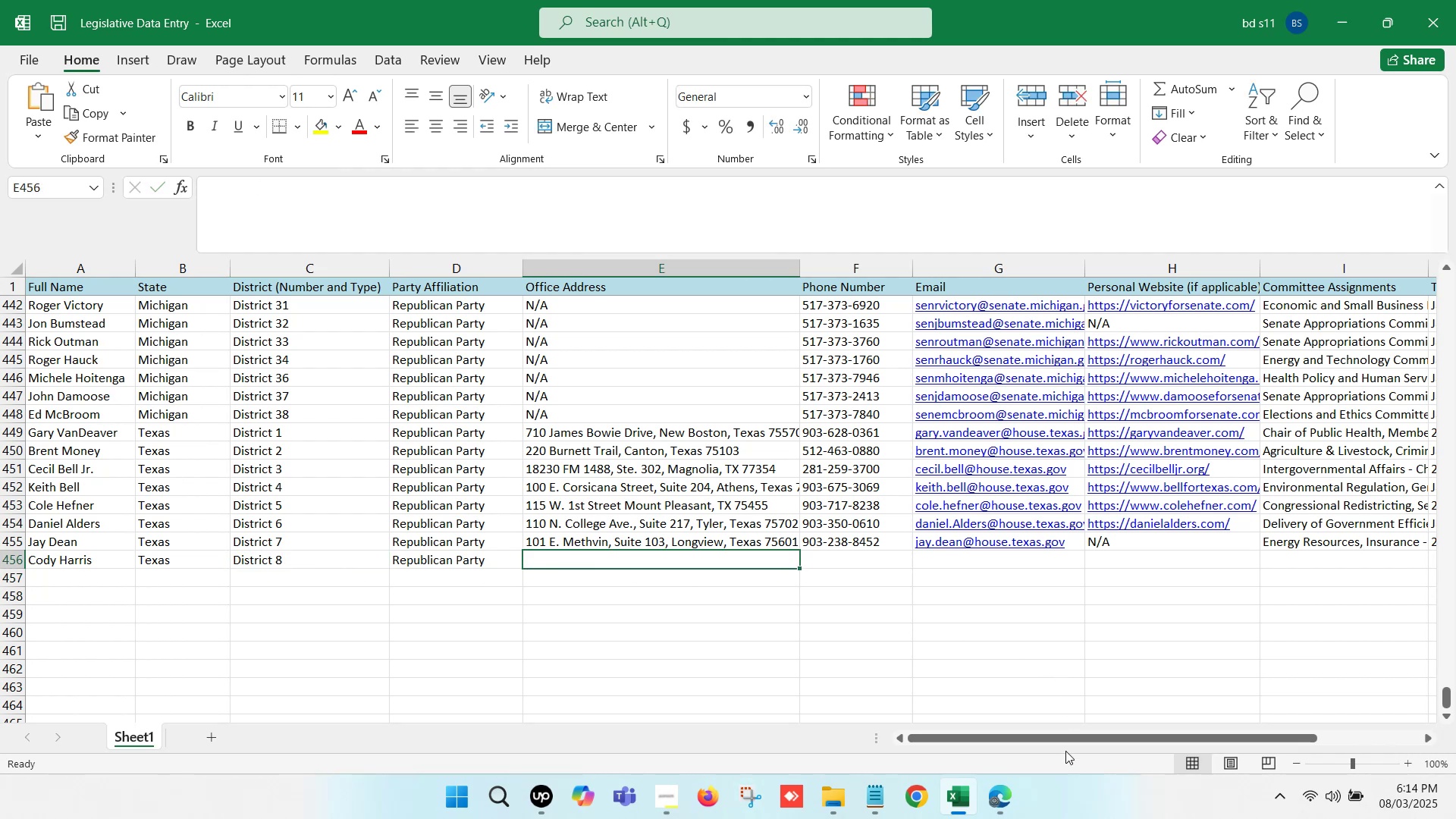 
left_click([1012, 799])
 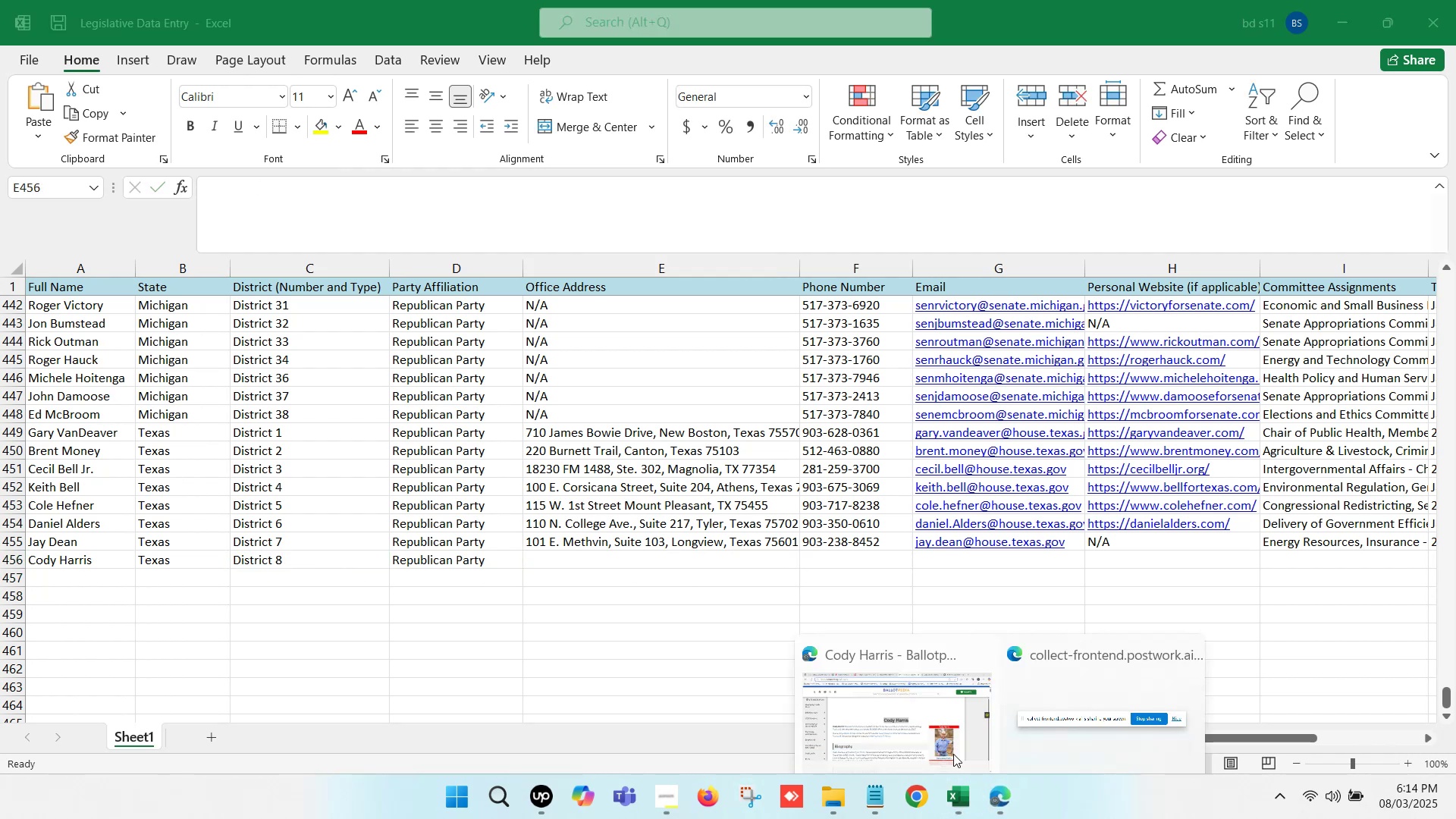 
left_click([895, 705])
 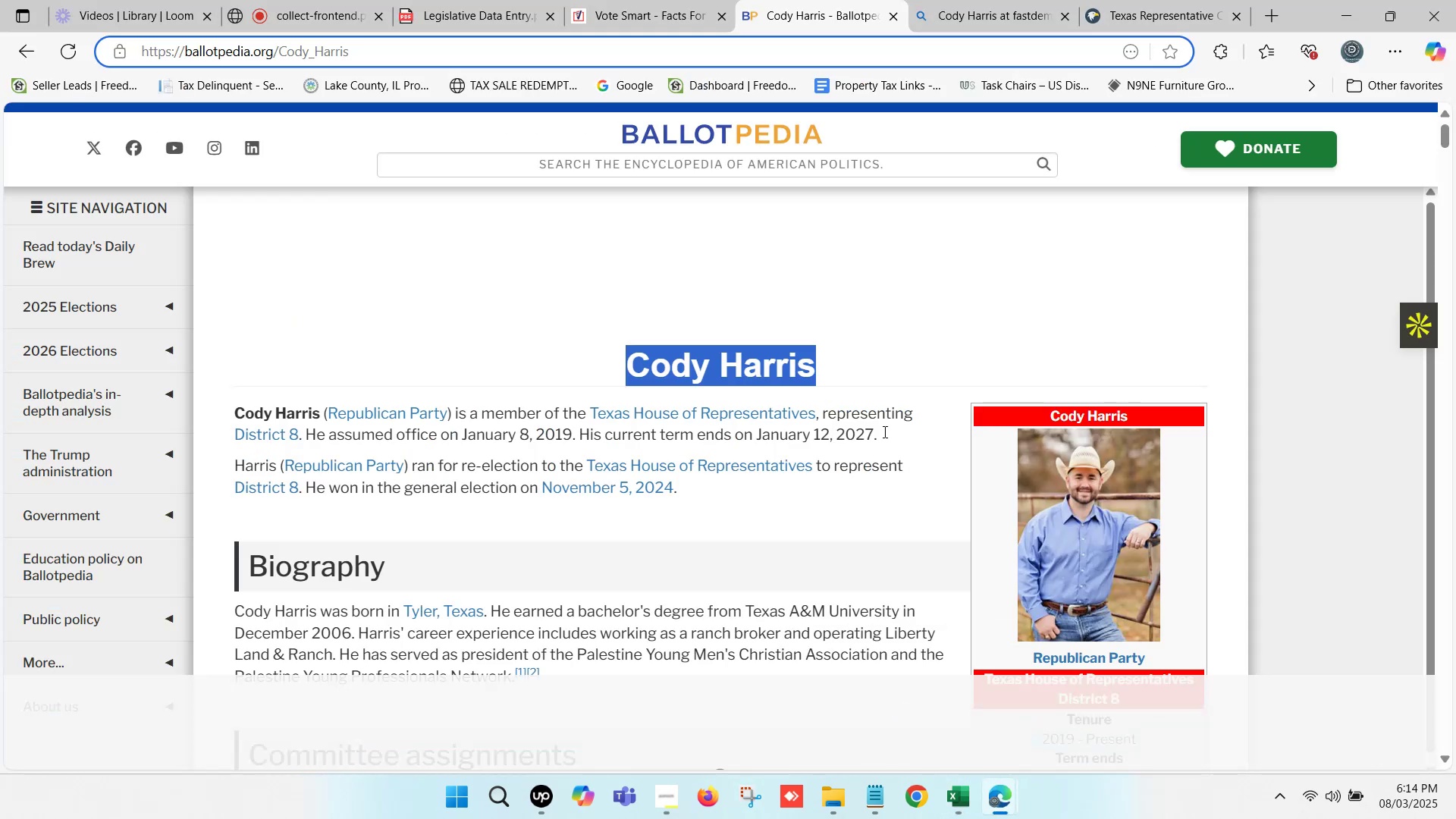 
left_click([1144, 0])
 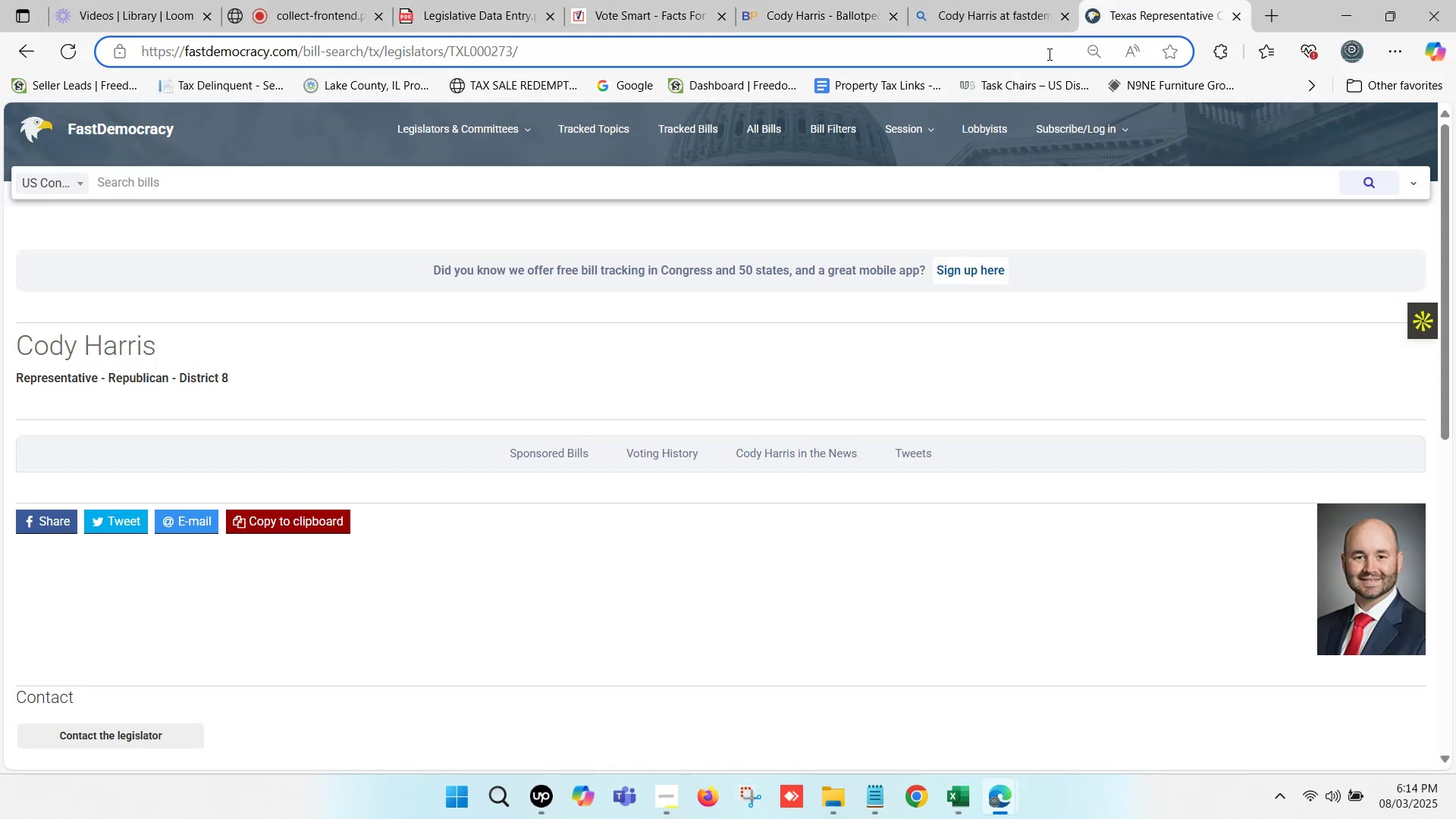 
scroll: coordinate [253, 530], scroll_direction: down, amount: 4.0
 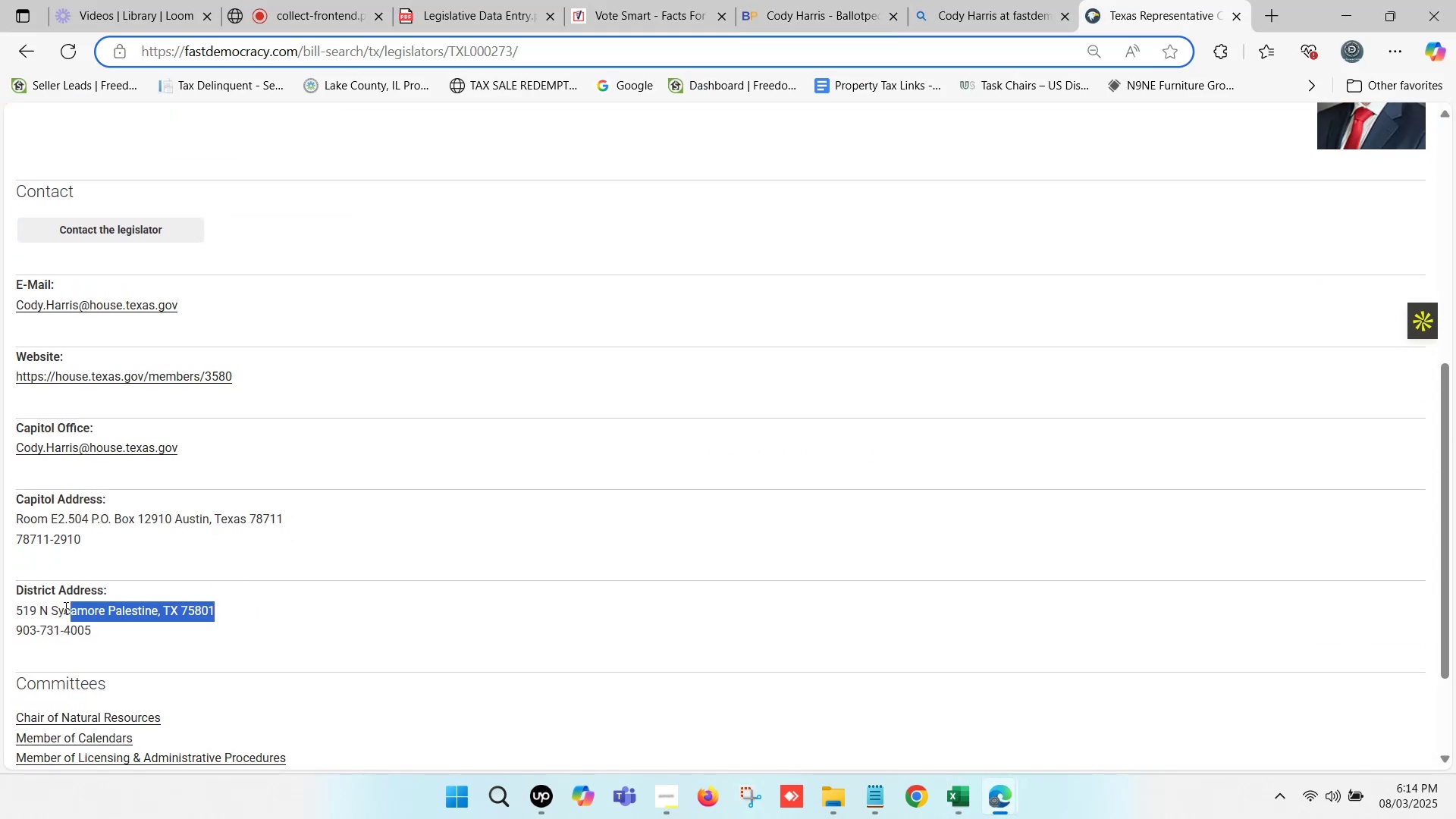 
key(Control+ControlLeft)
 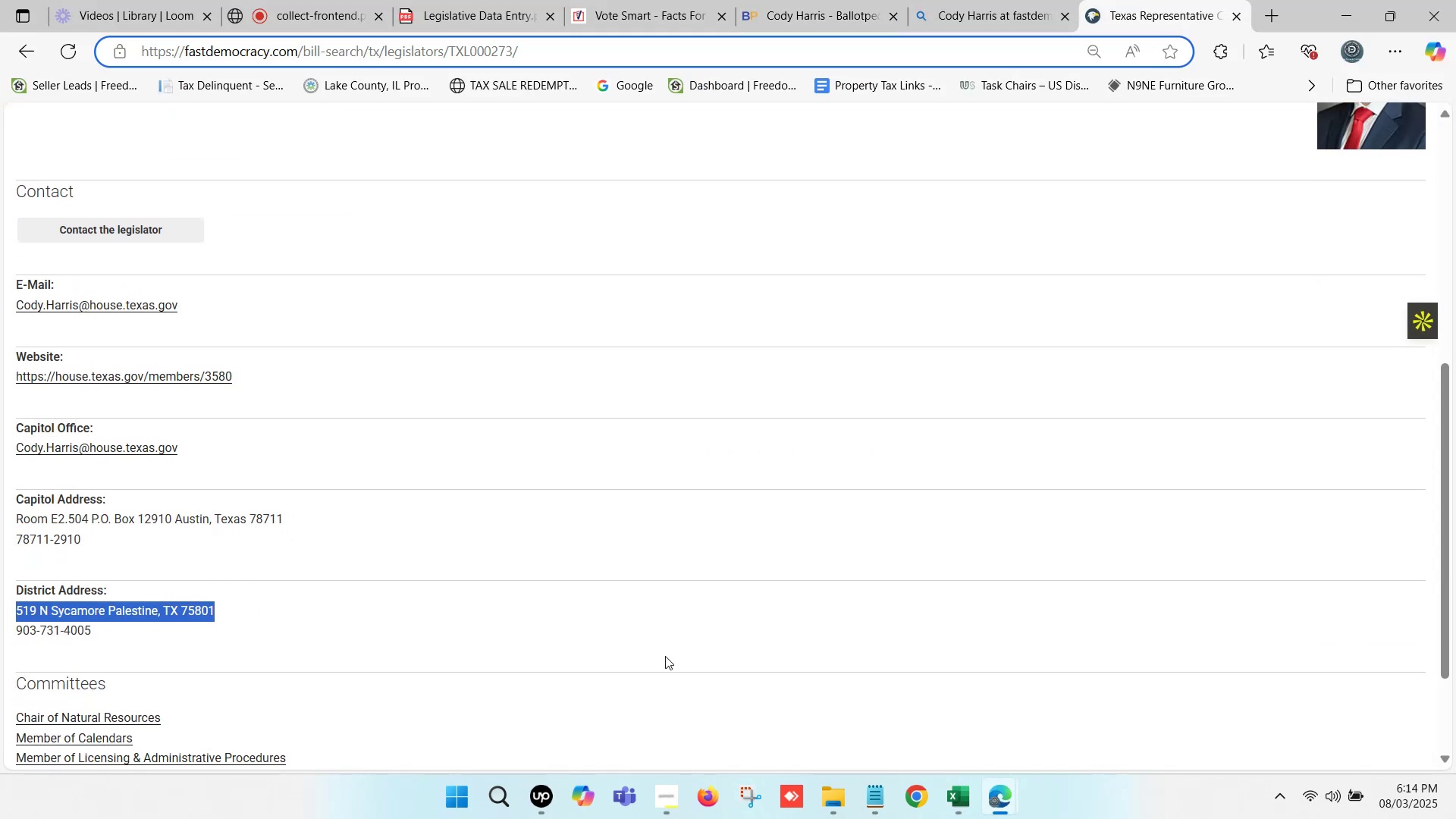 
key(Control+C)
 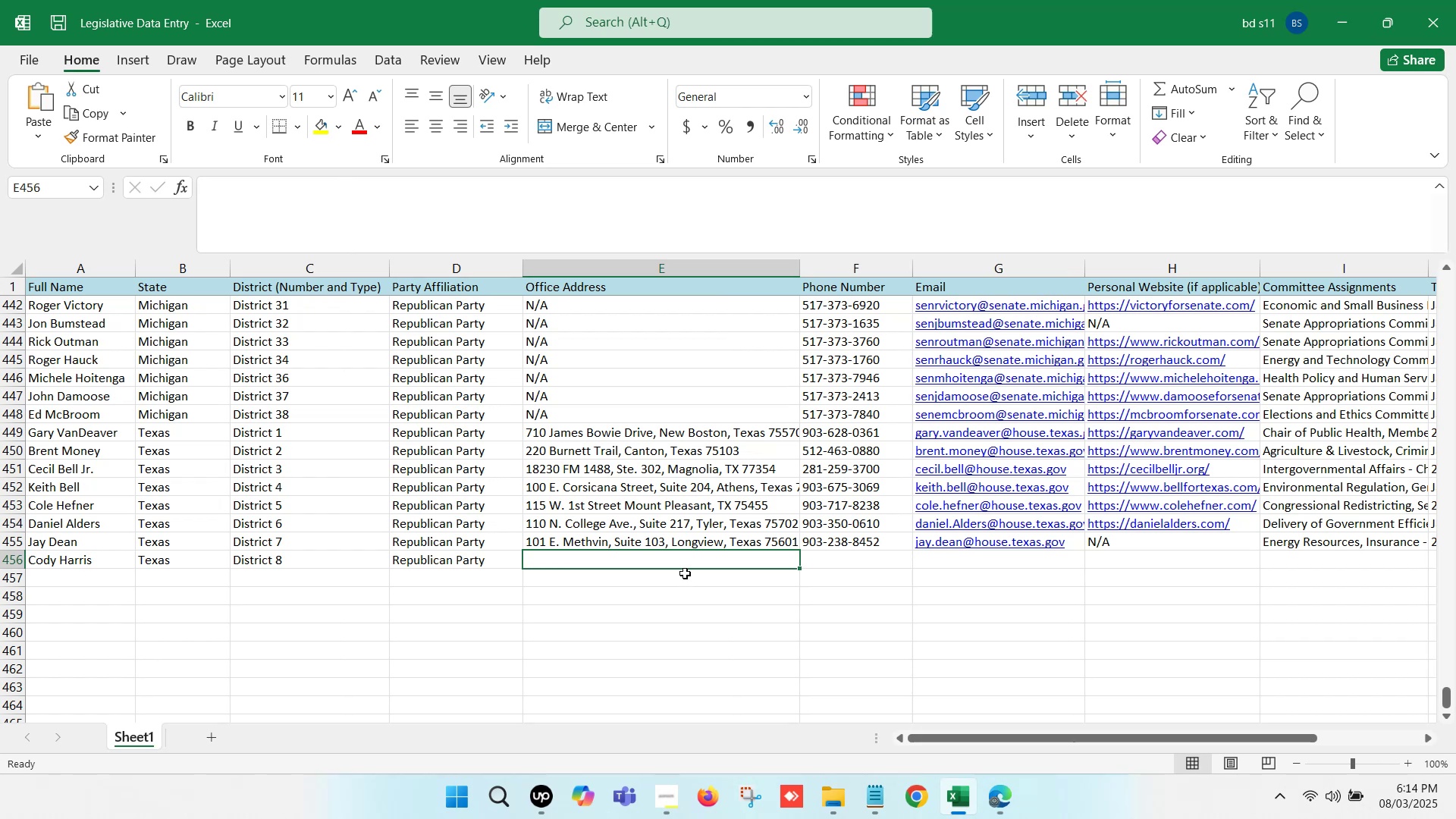 
double_click([682, 559])
 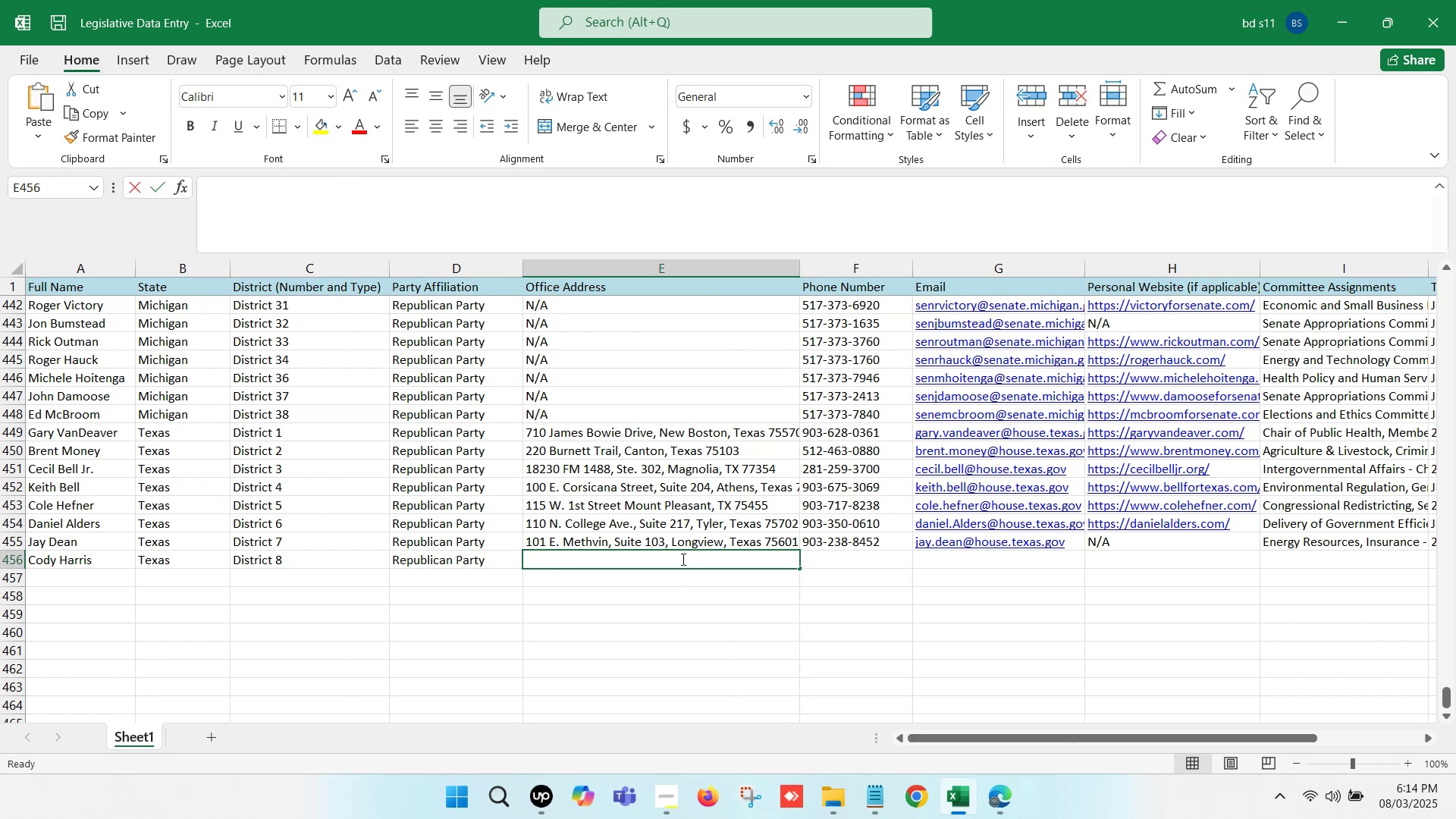 
key(Control+ControlLeft)
 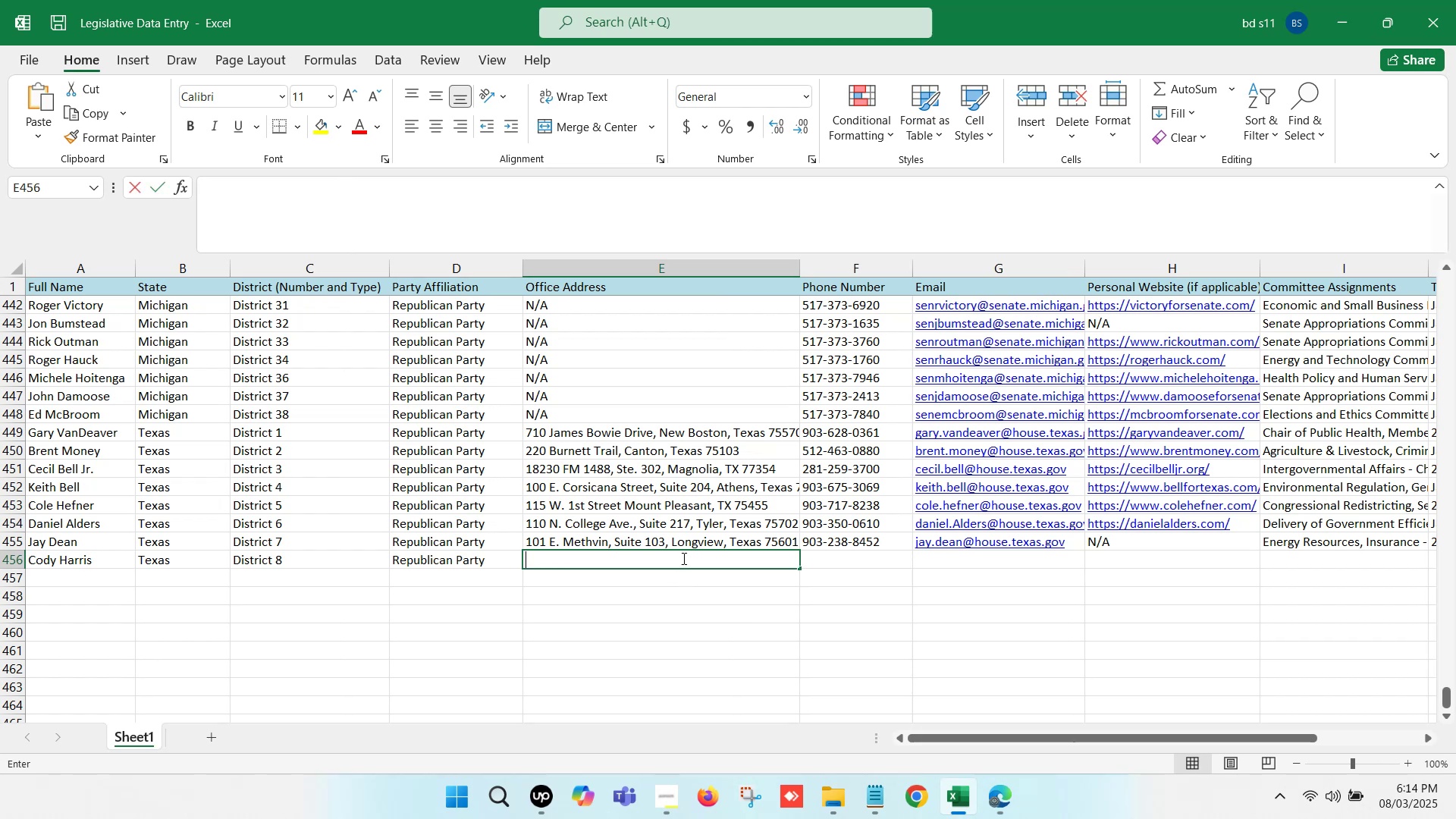 
key(Control+V)
 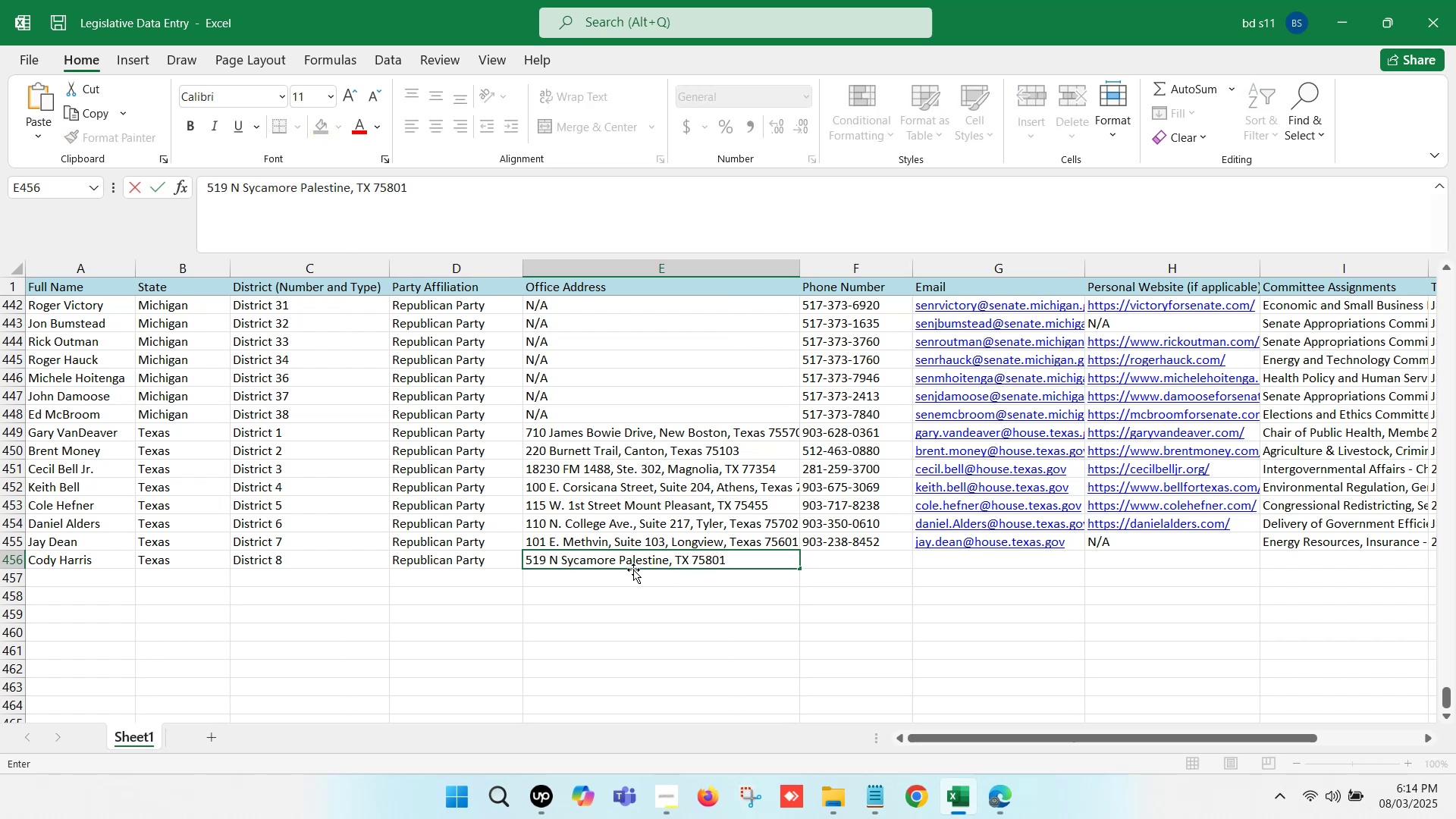 
left_click([614, 560])
 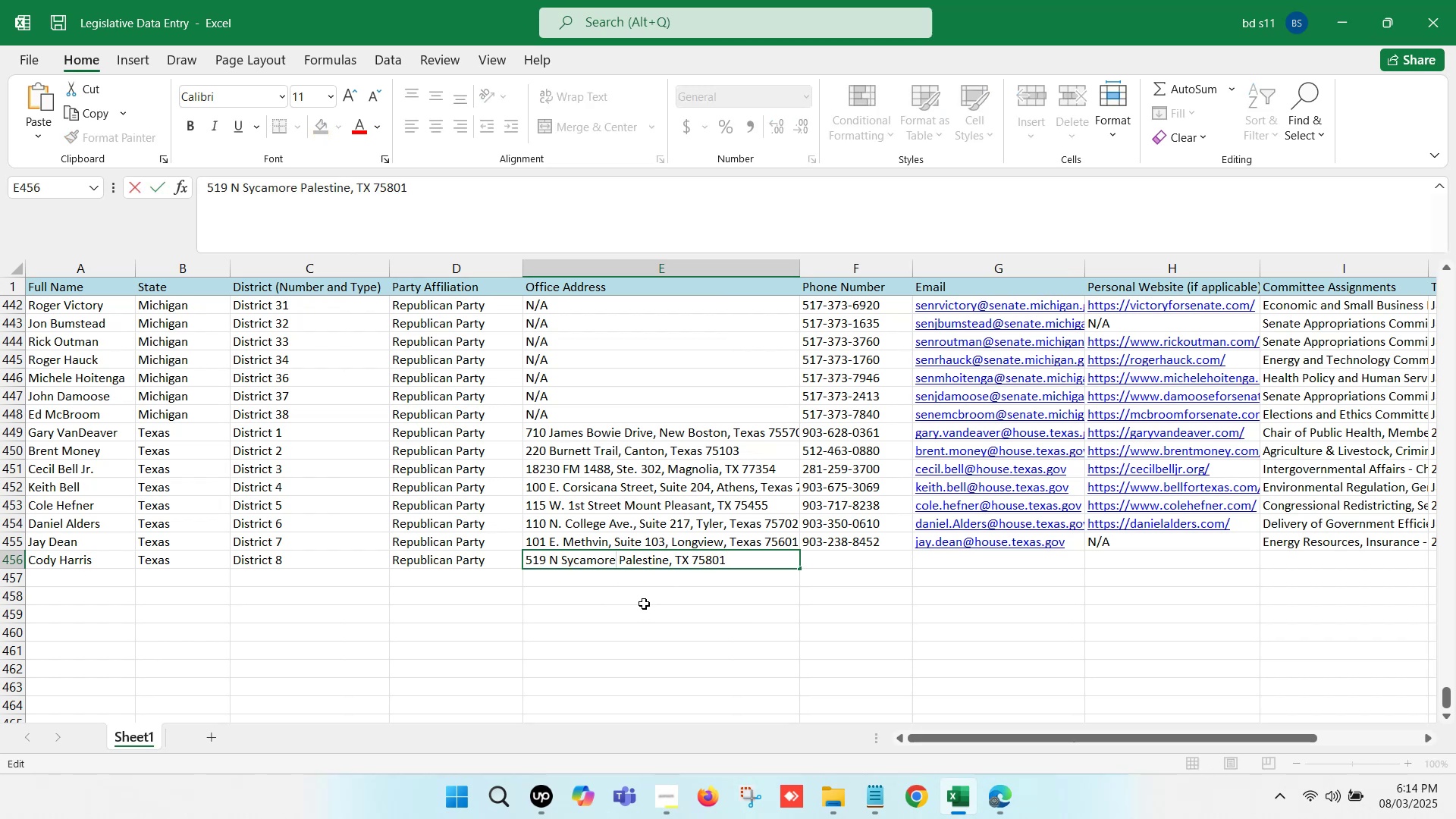 
key(Comma)
 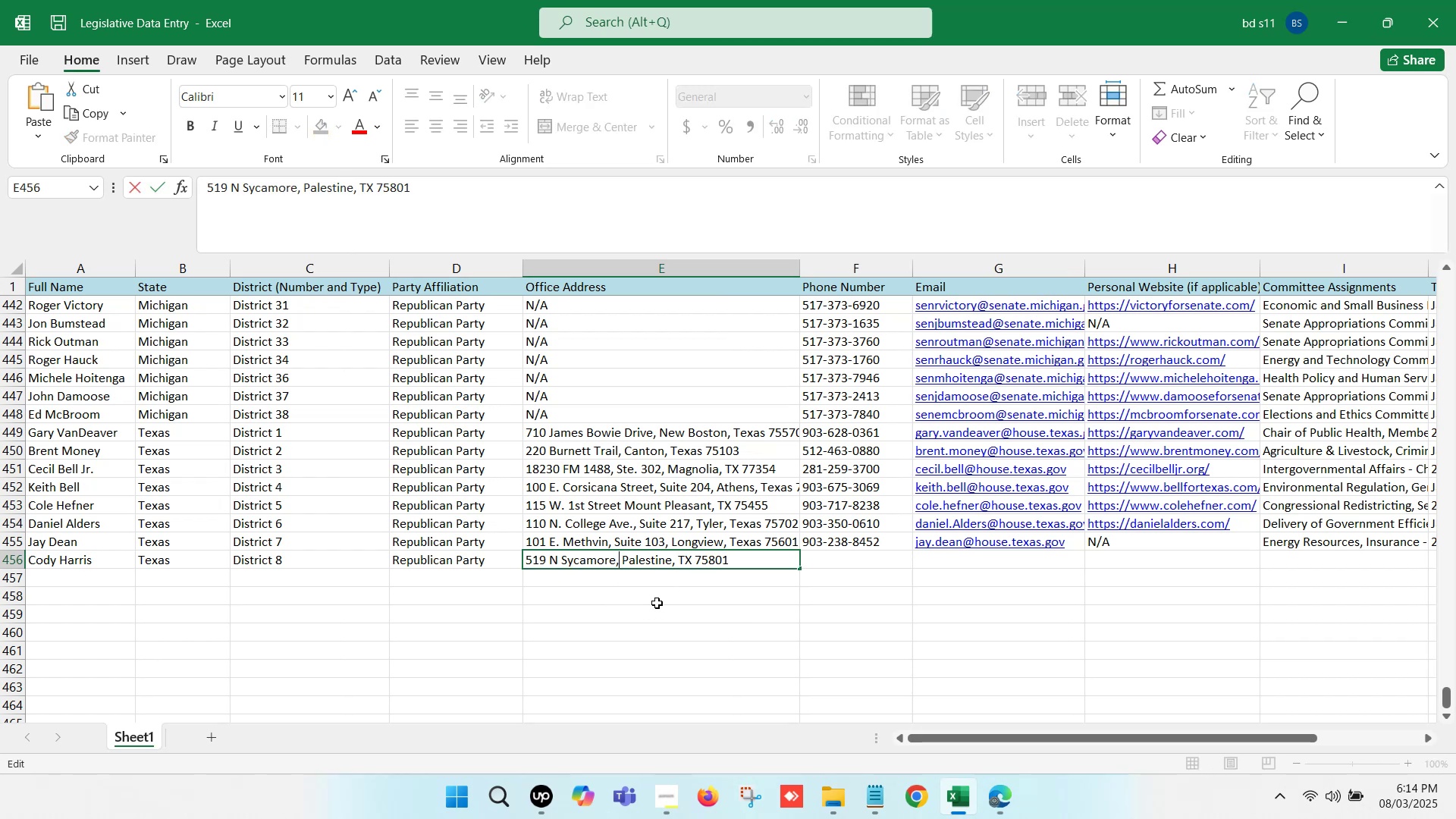 
left_click([659, 603])
 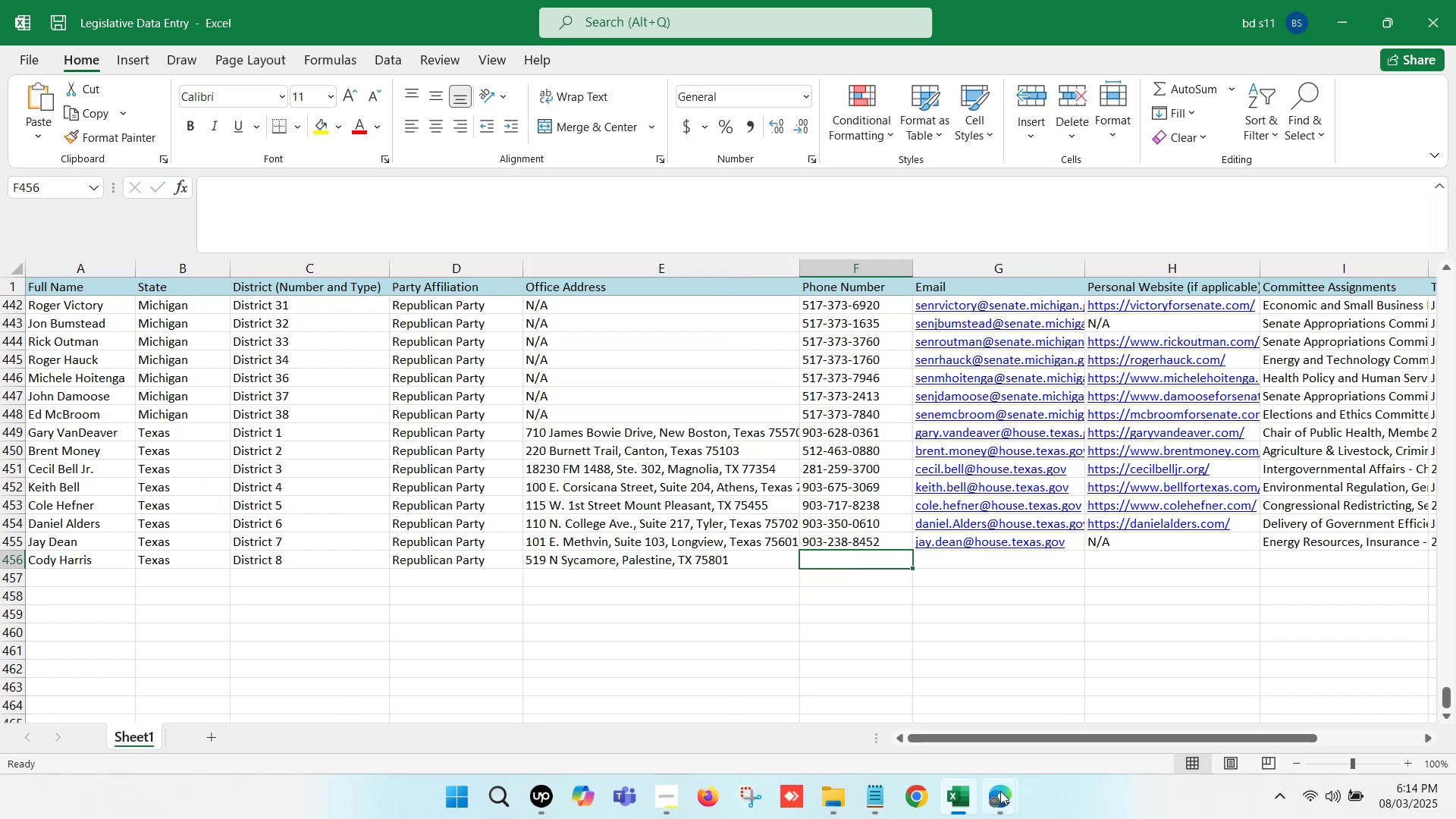 
double_click([895, 705])
 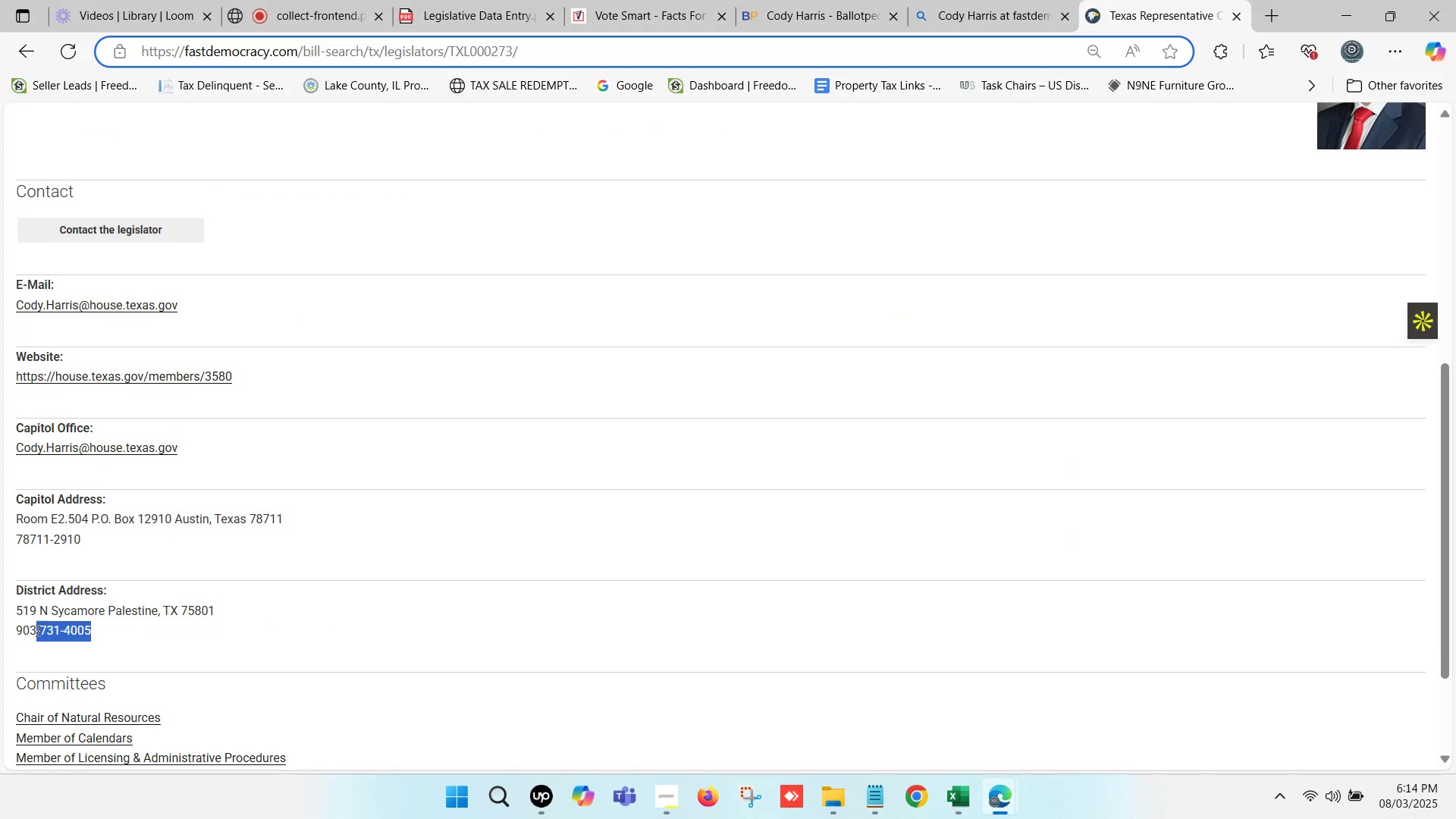 
key(Control+ControlLeft)
 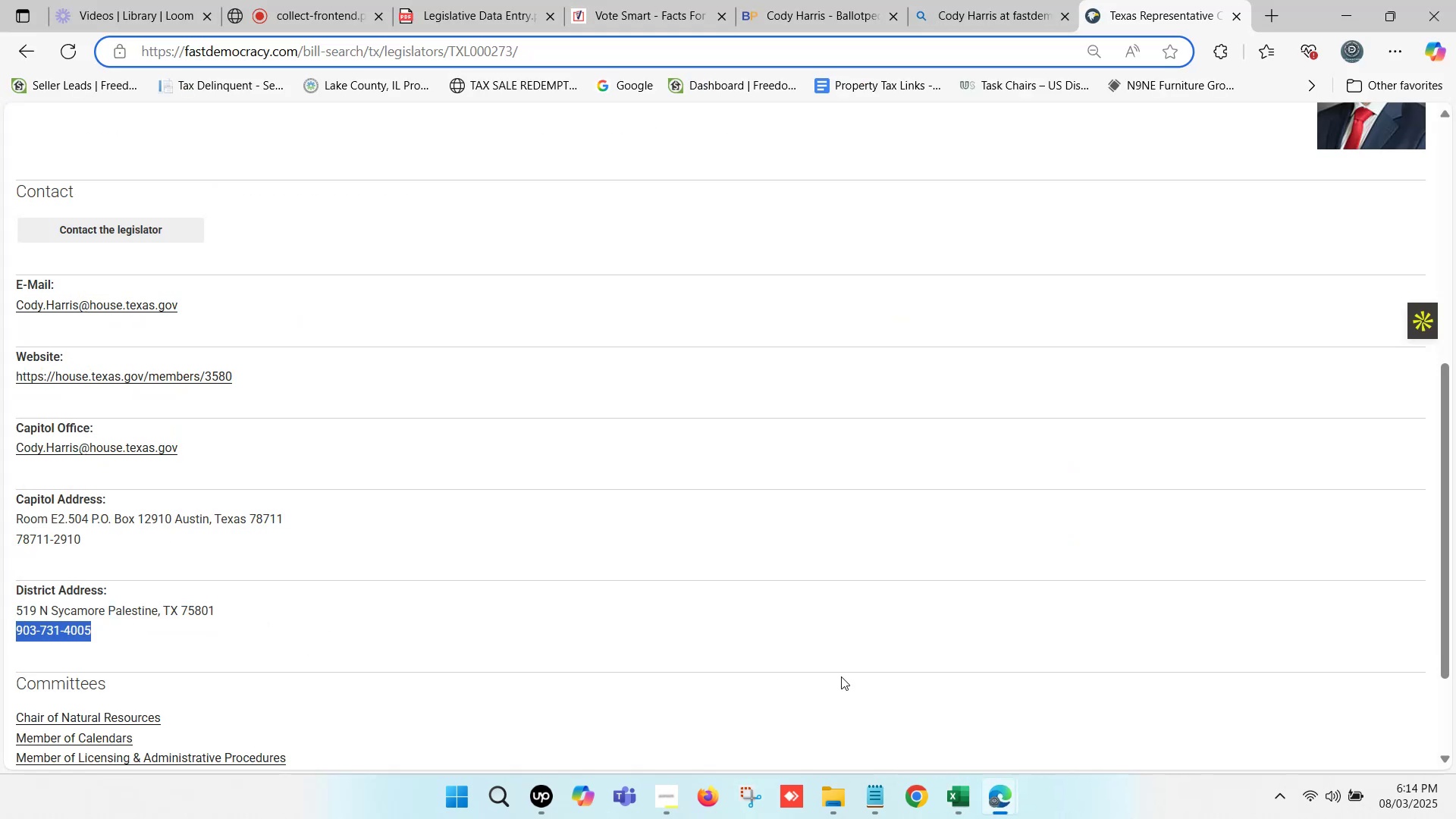 
key(Control+C)
 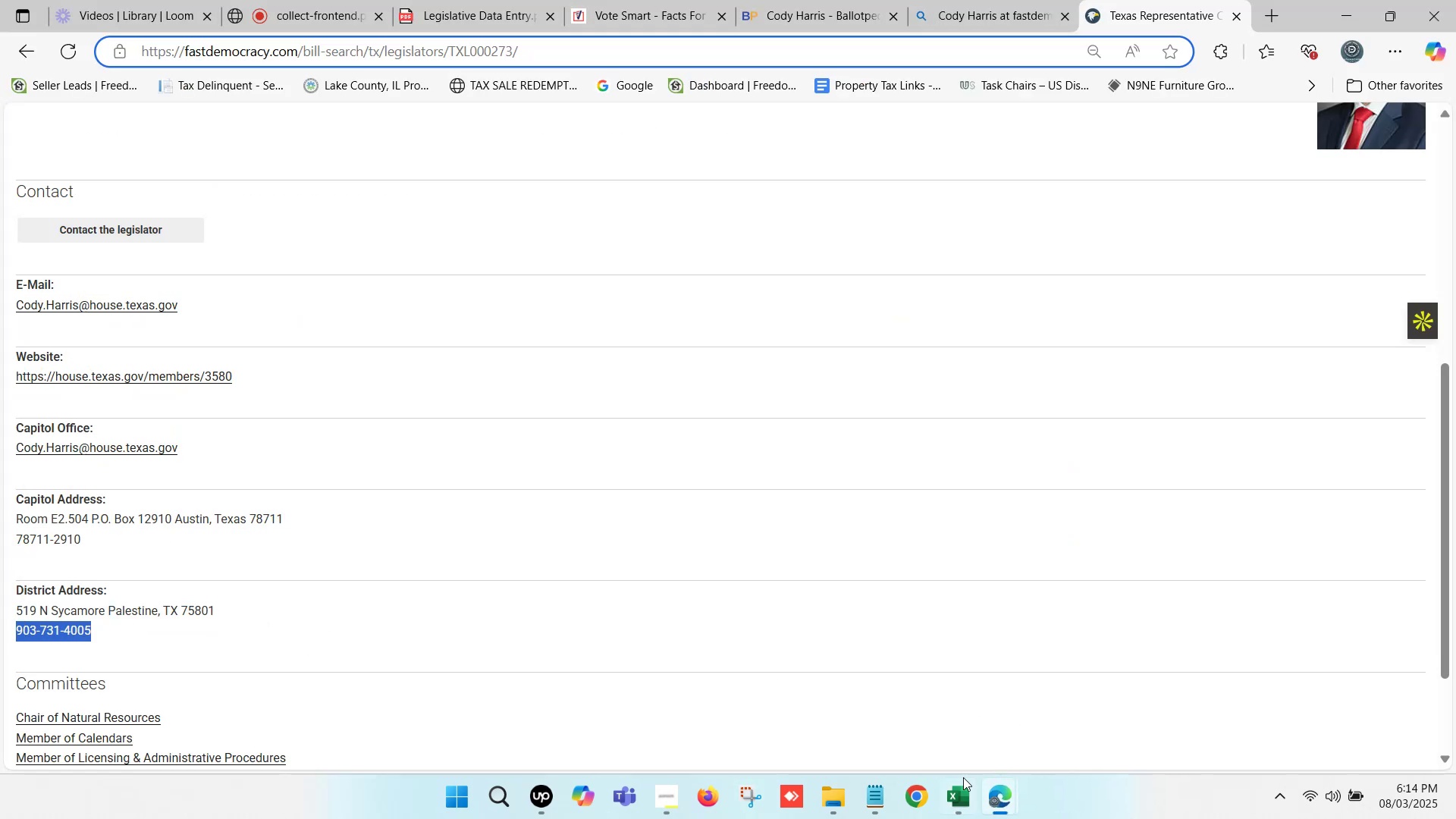 
left_click([958, 780])
 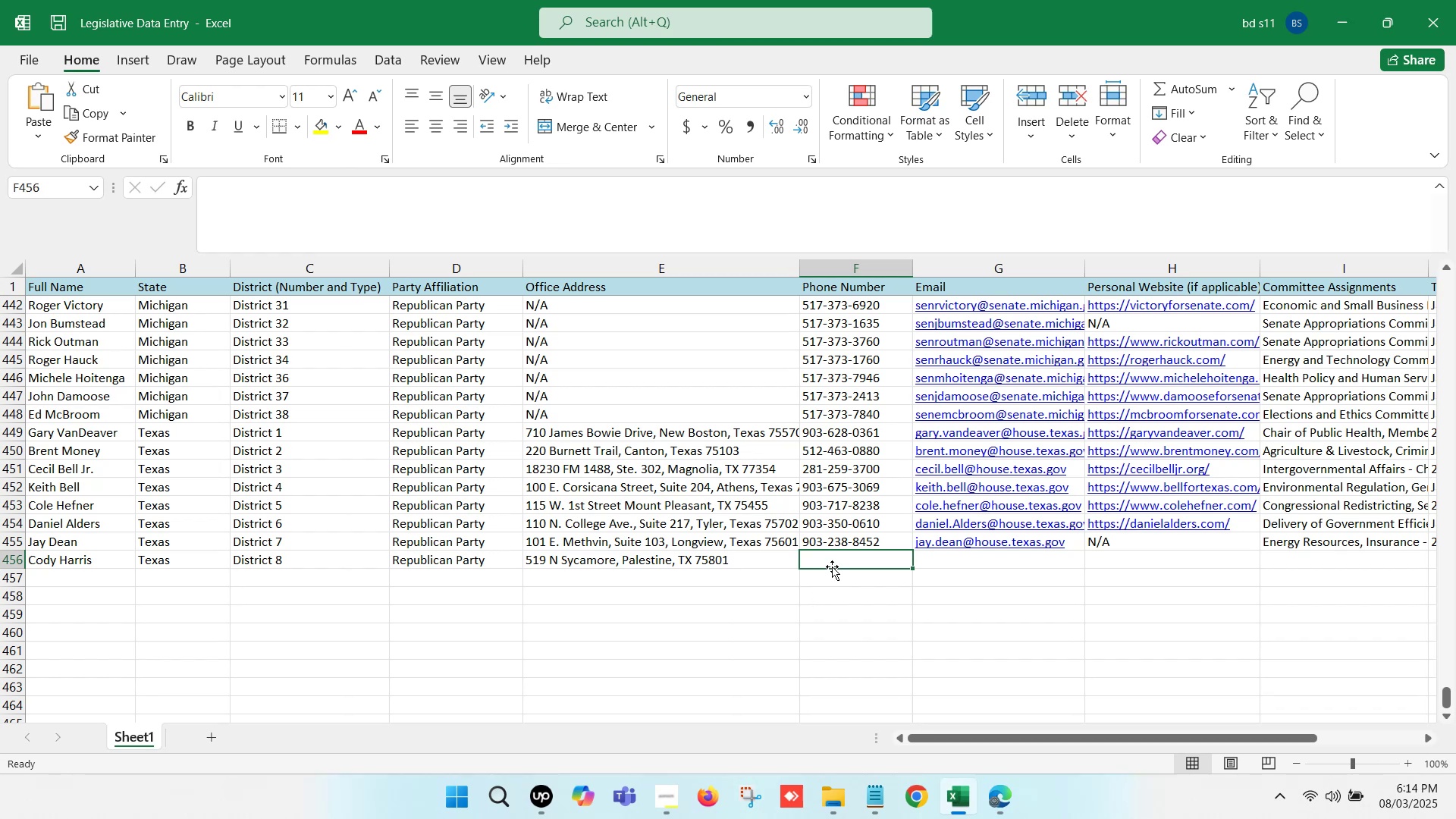 
double_click([832, 566])
 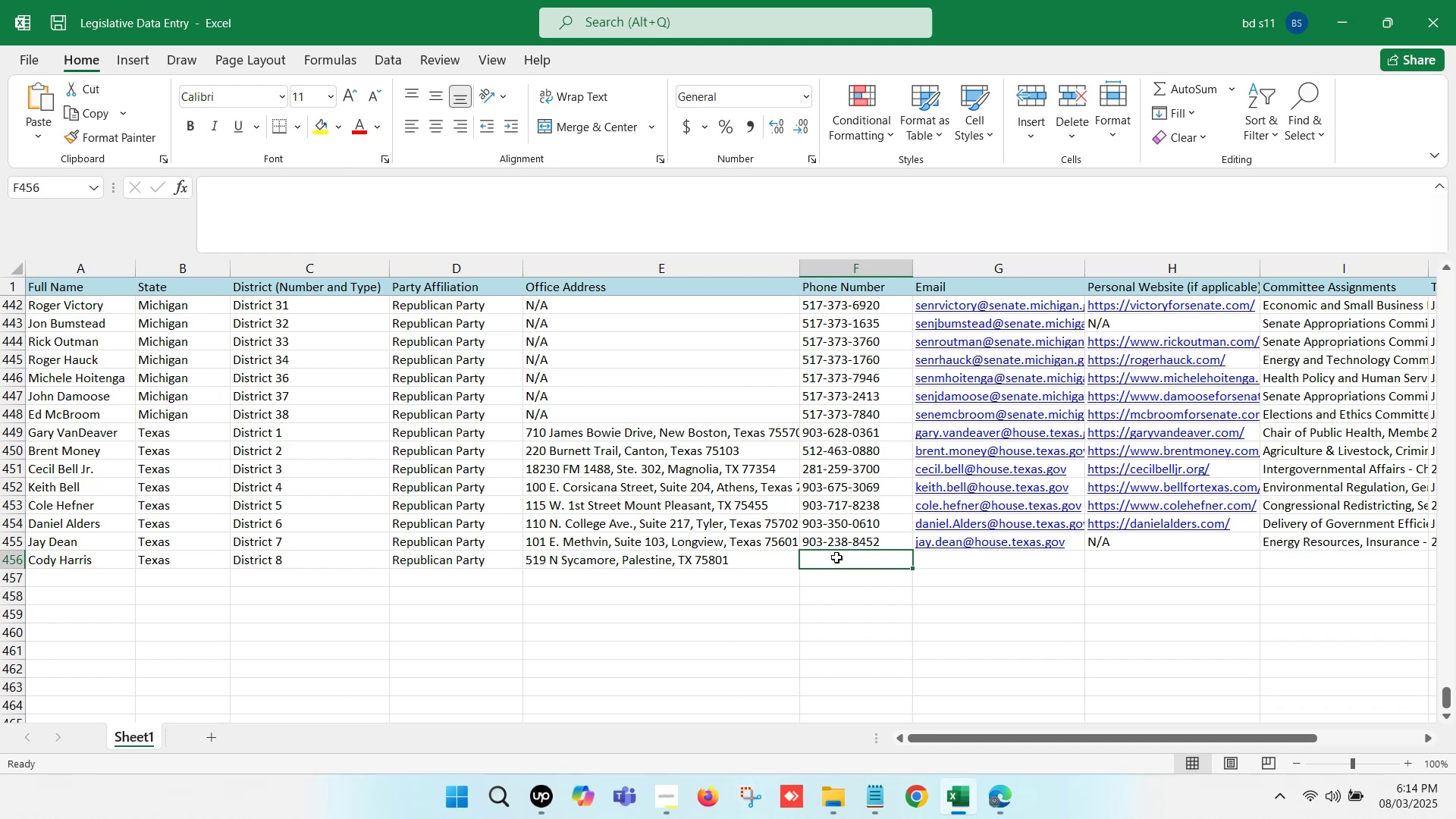 
double_click([836, 557])
 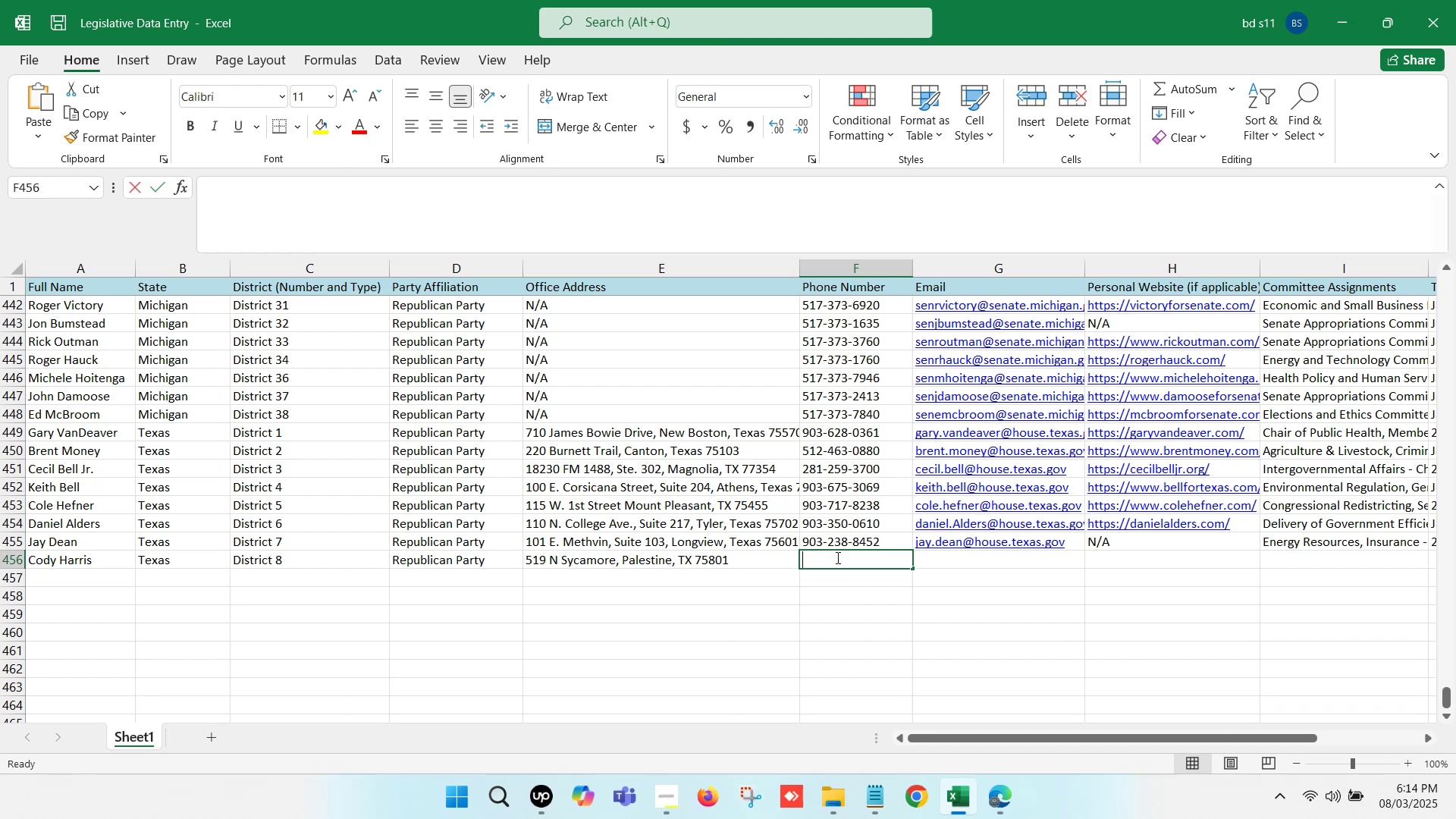 
key(Control+ControlLeft)
 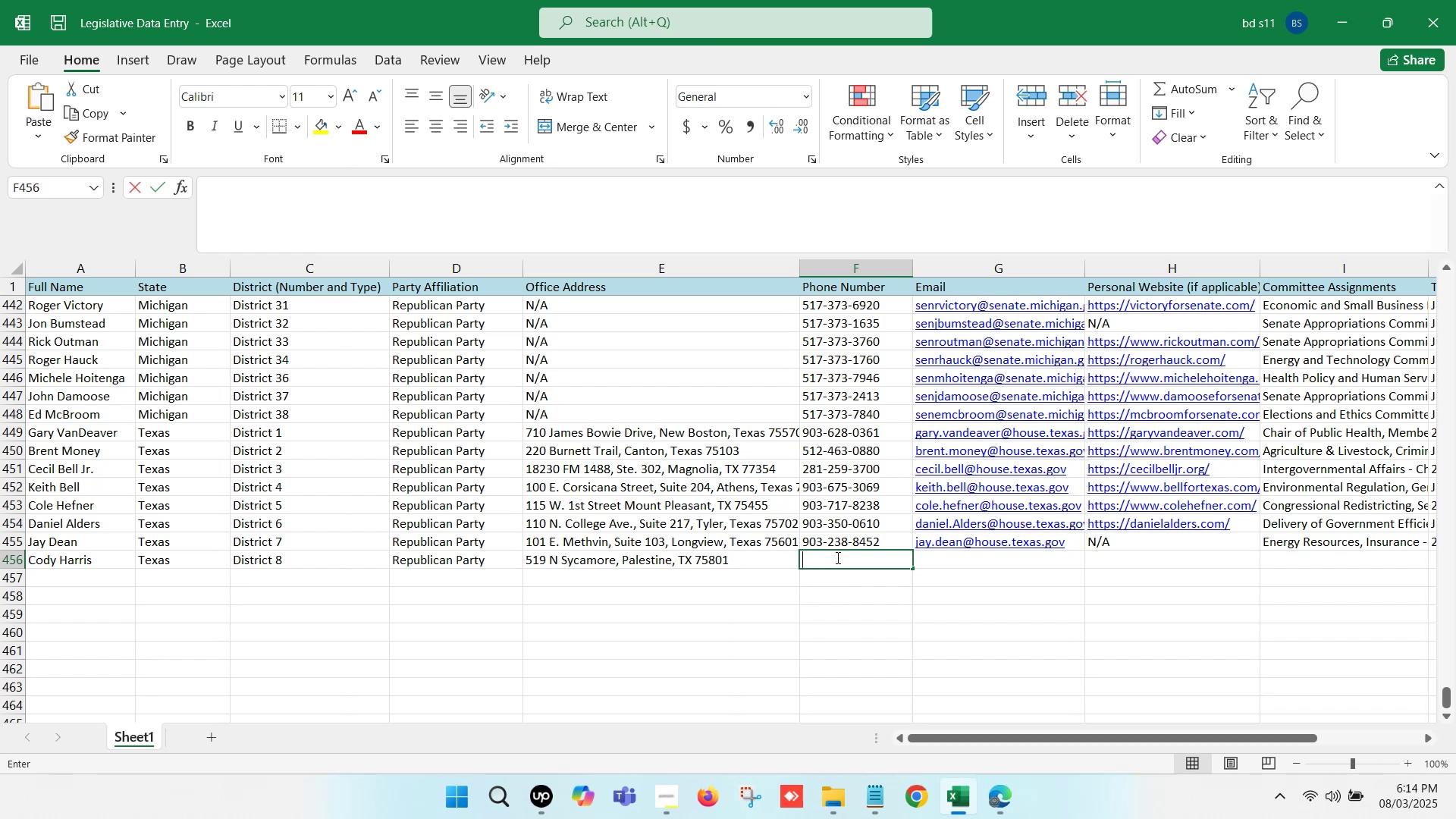 
key(Control+V)
 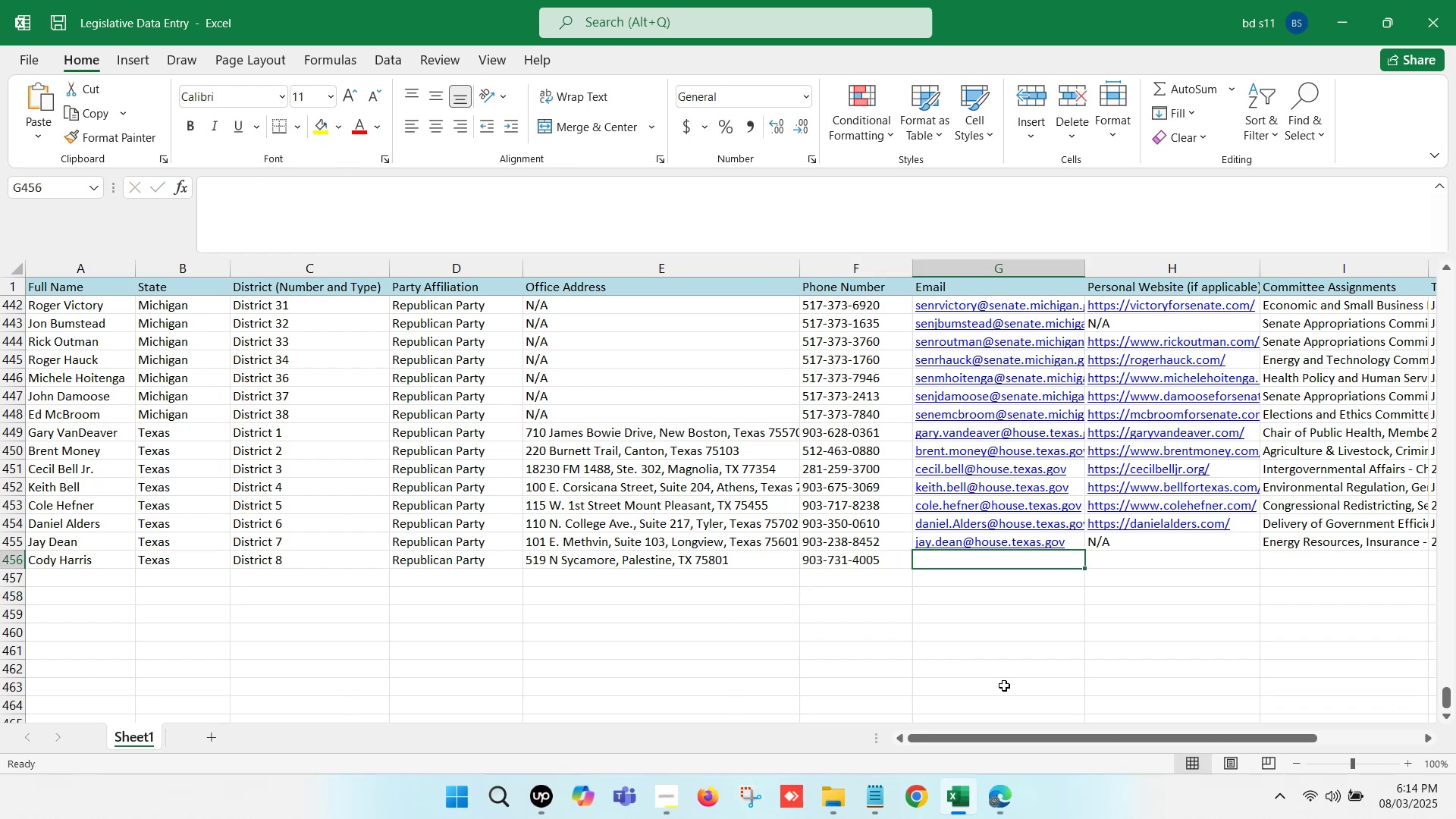 
left_click([1013, 789])
 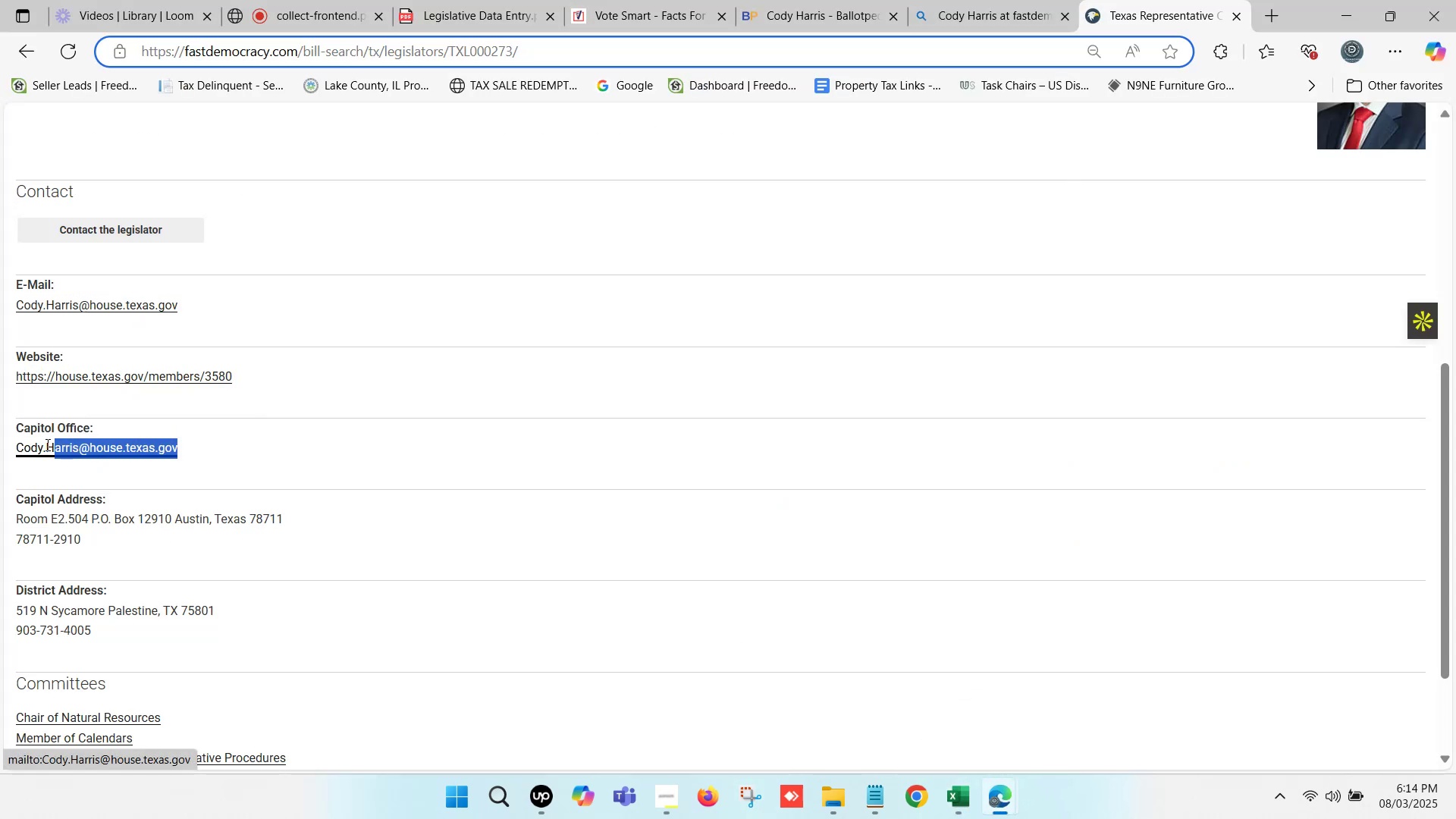 
key(Control+ControlLeft)
 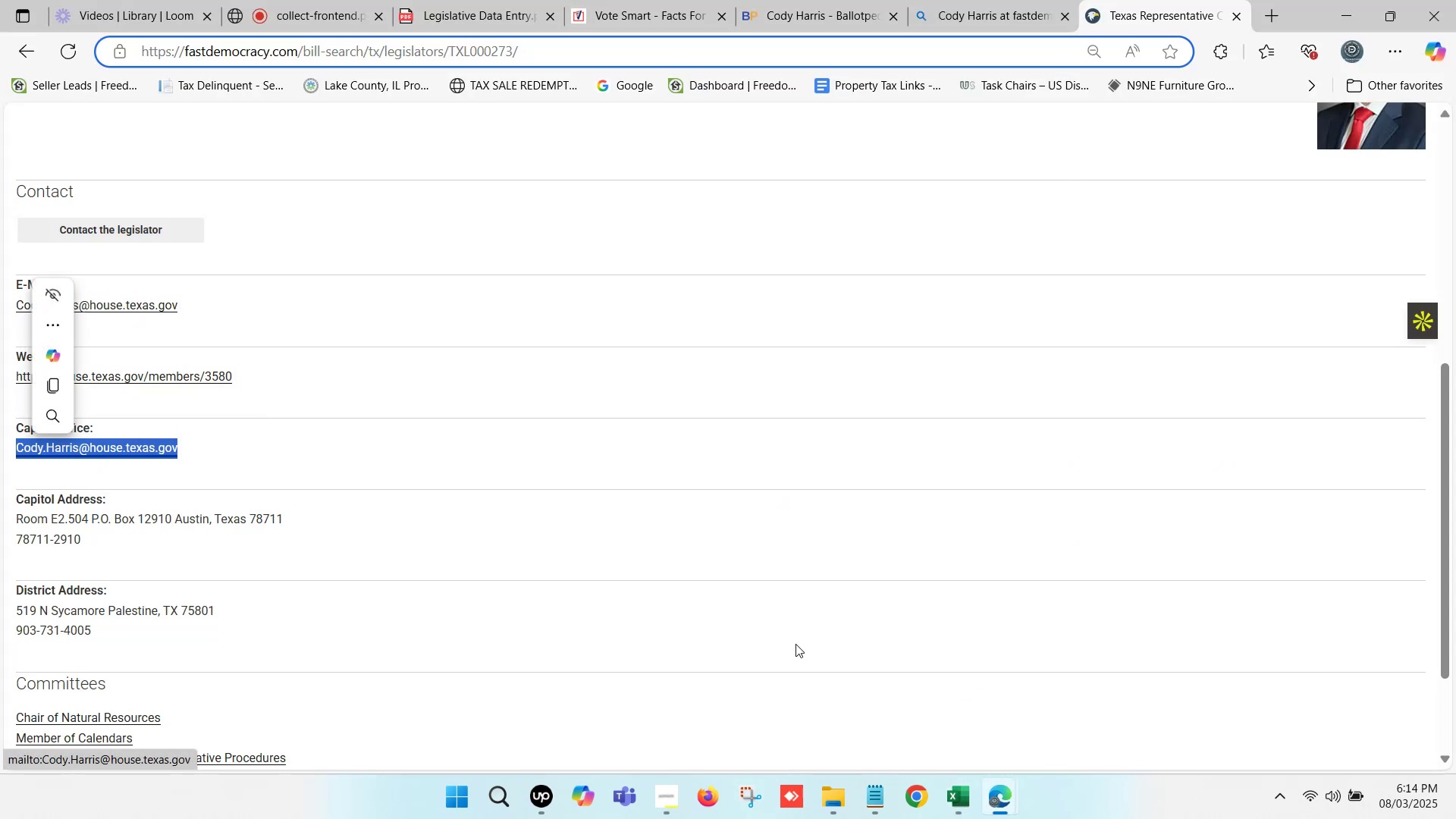 
key(Control+C)
 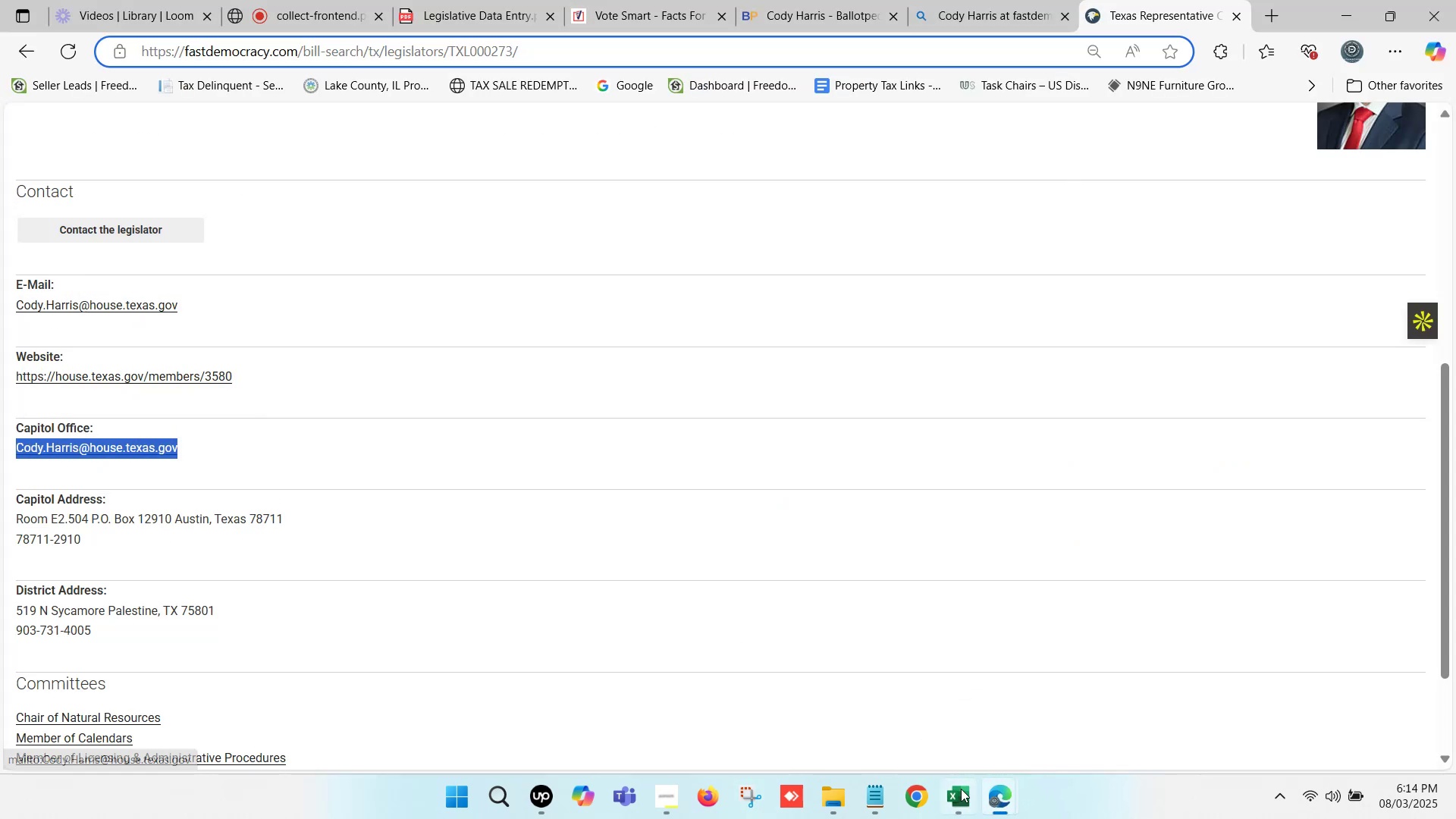 
left_click([960, 795])
 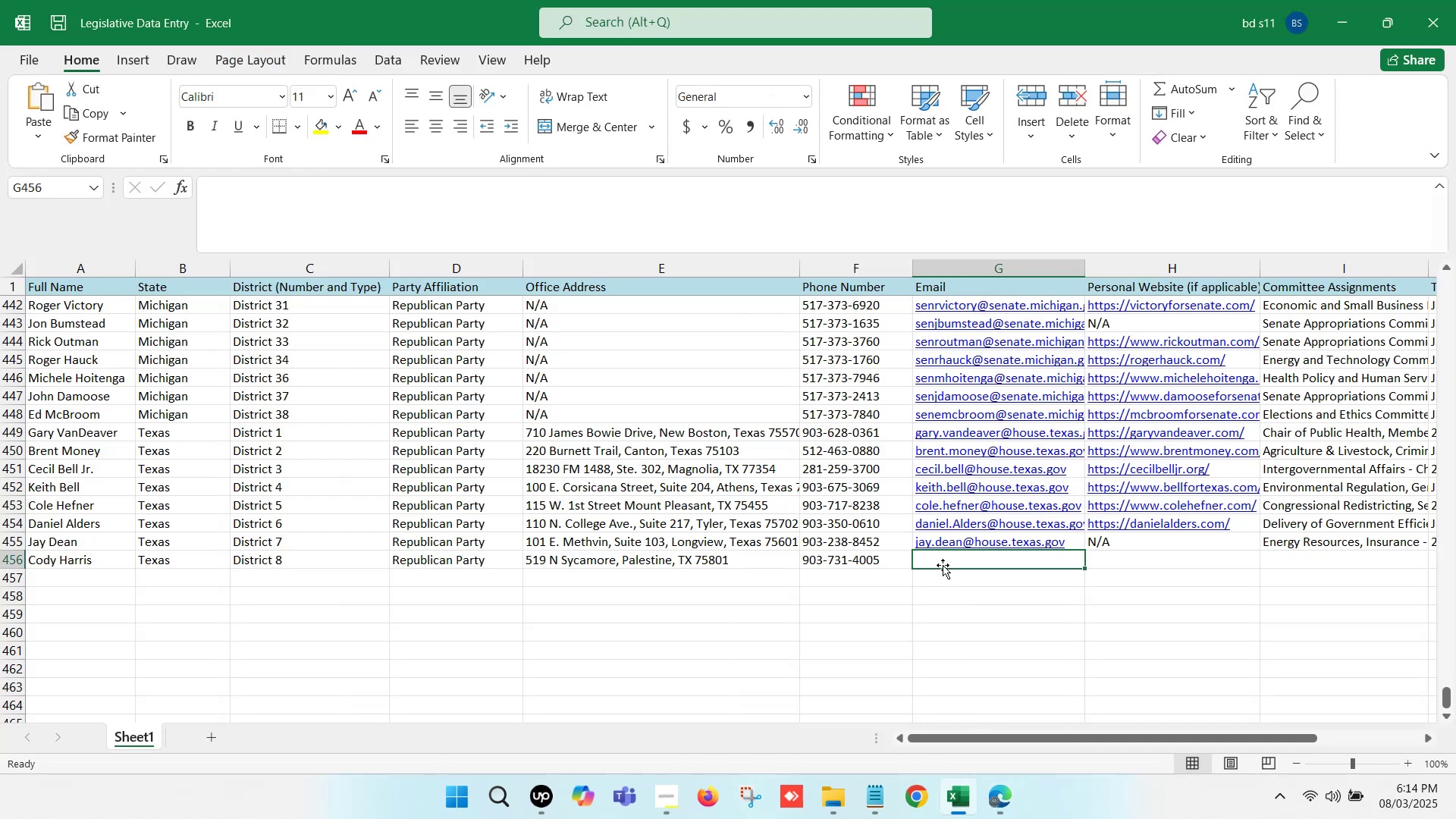 
double_click([943, 564])
 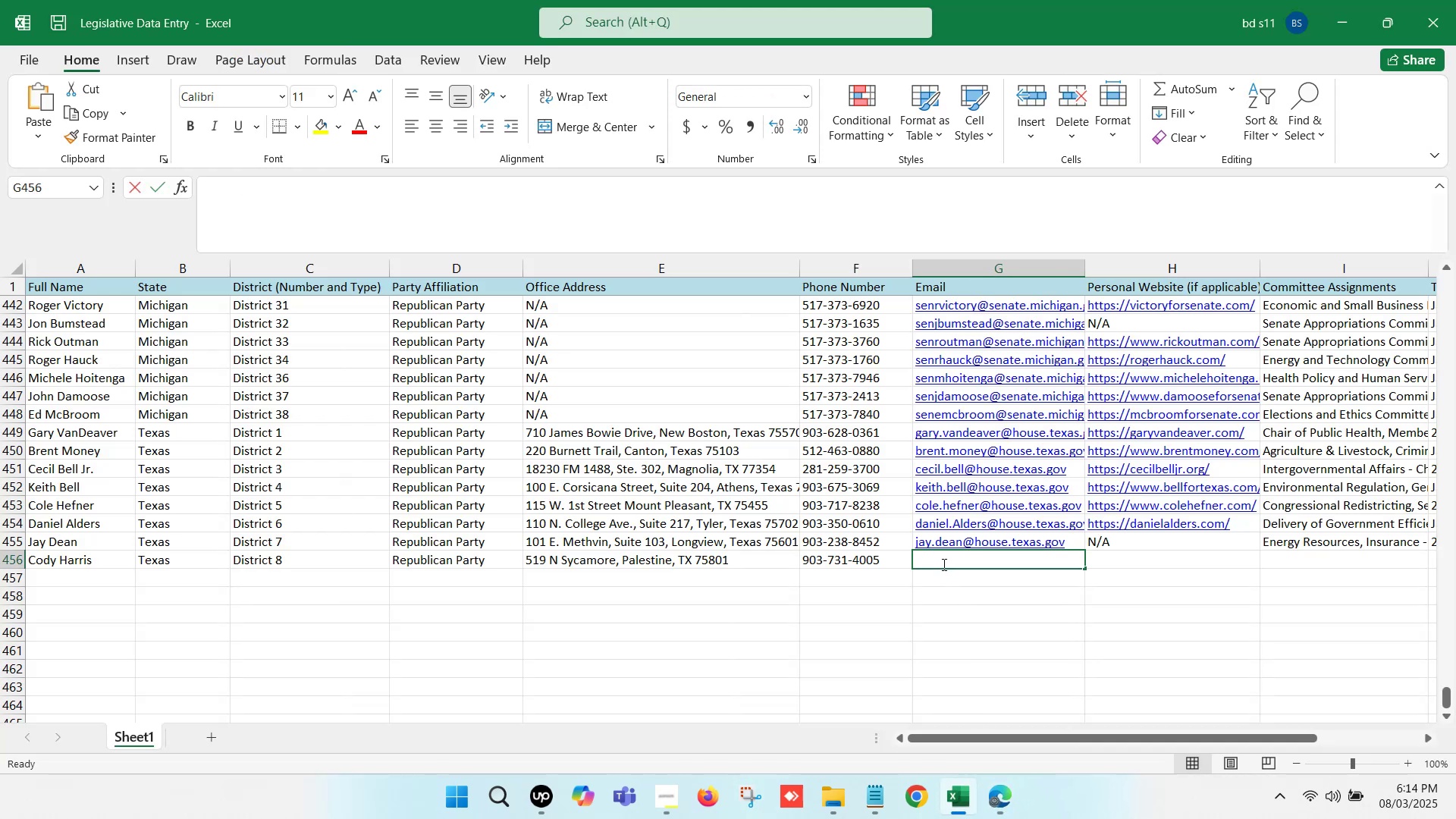 
key(Control+ControlLeft)
 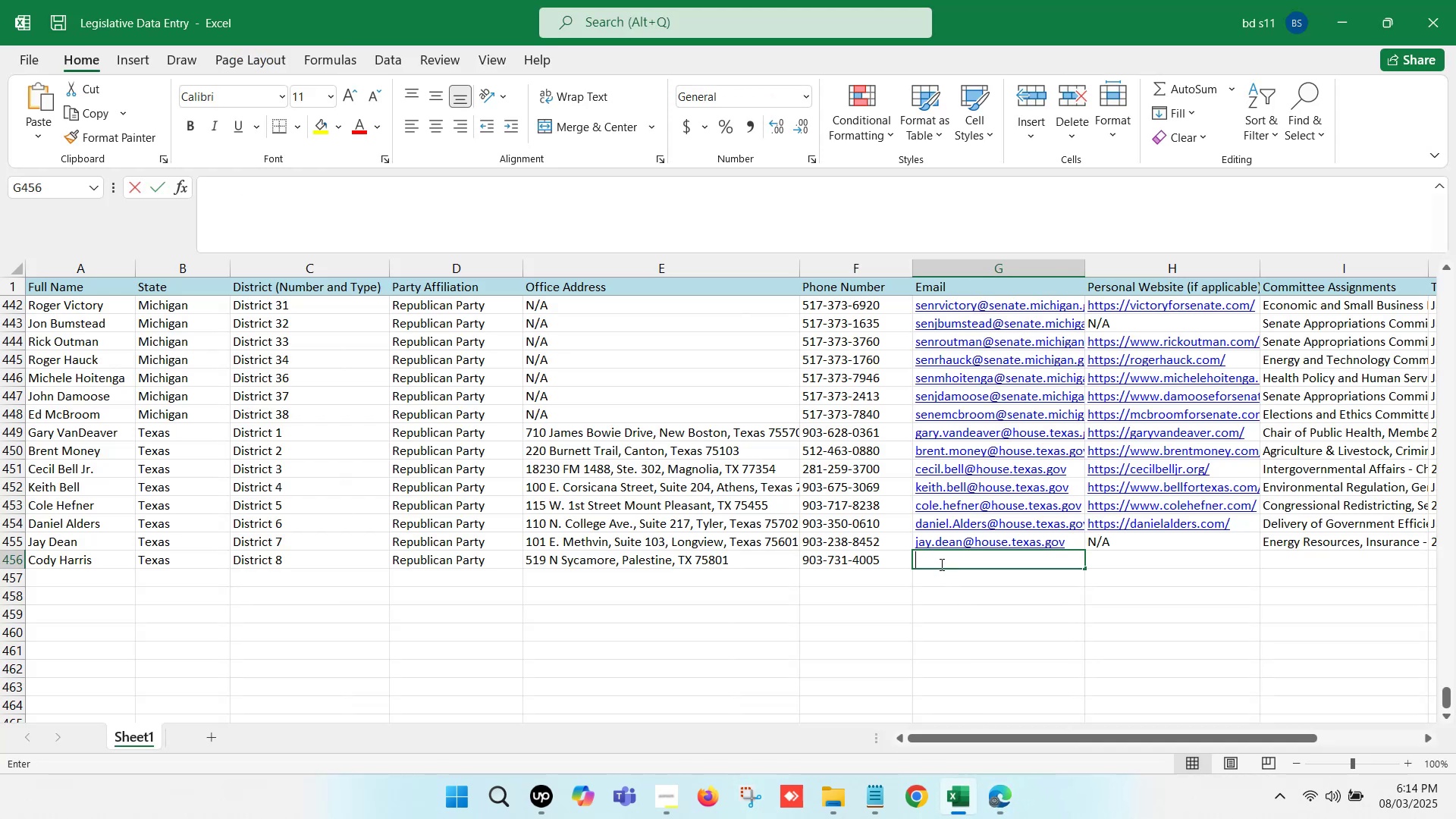 
key(Control+V)
 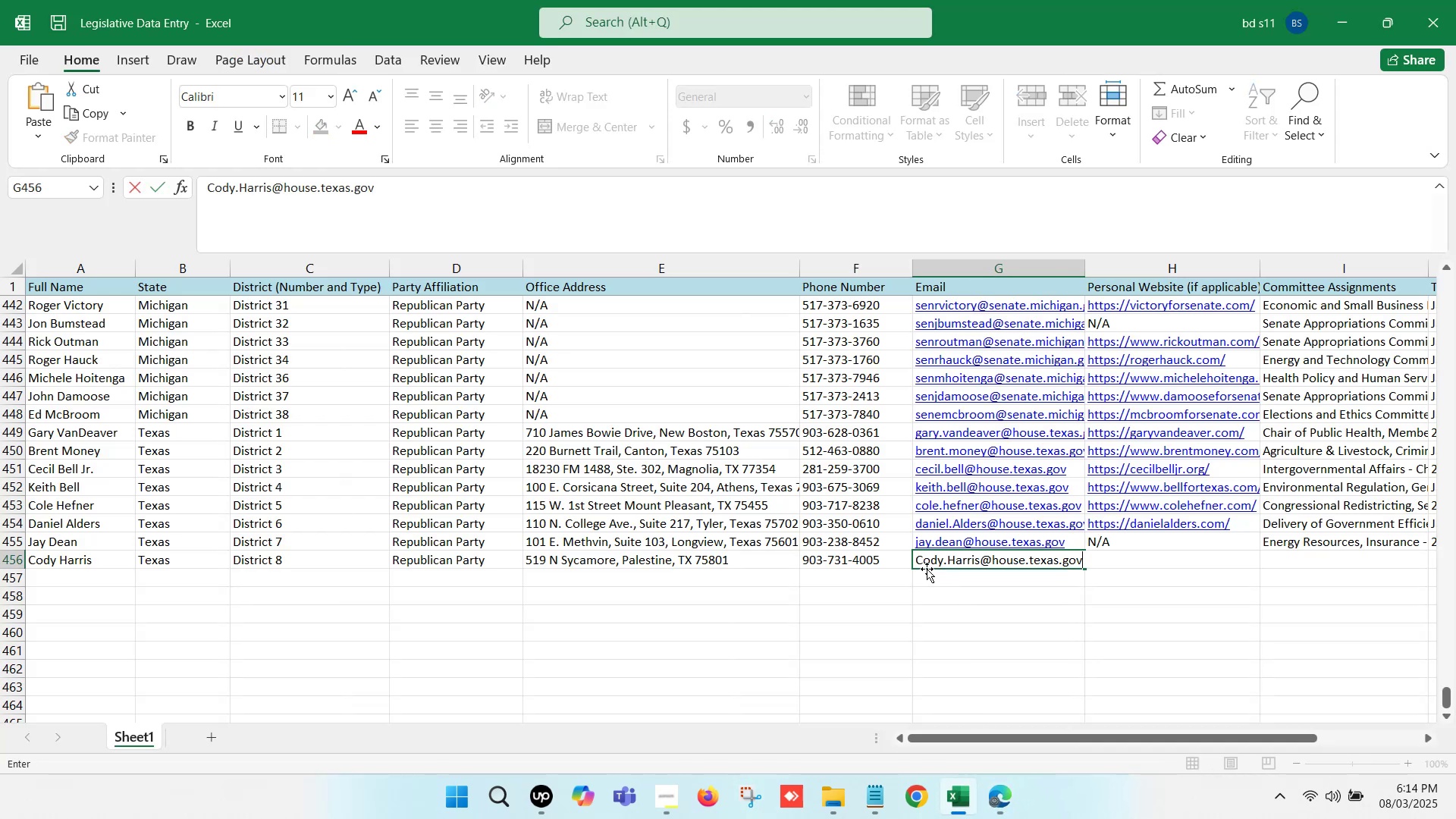 
left_click([926, 561])
 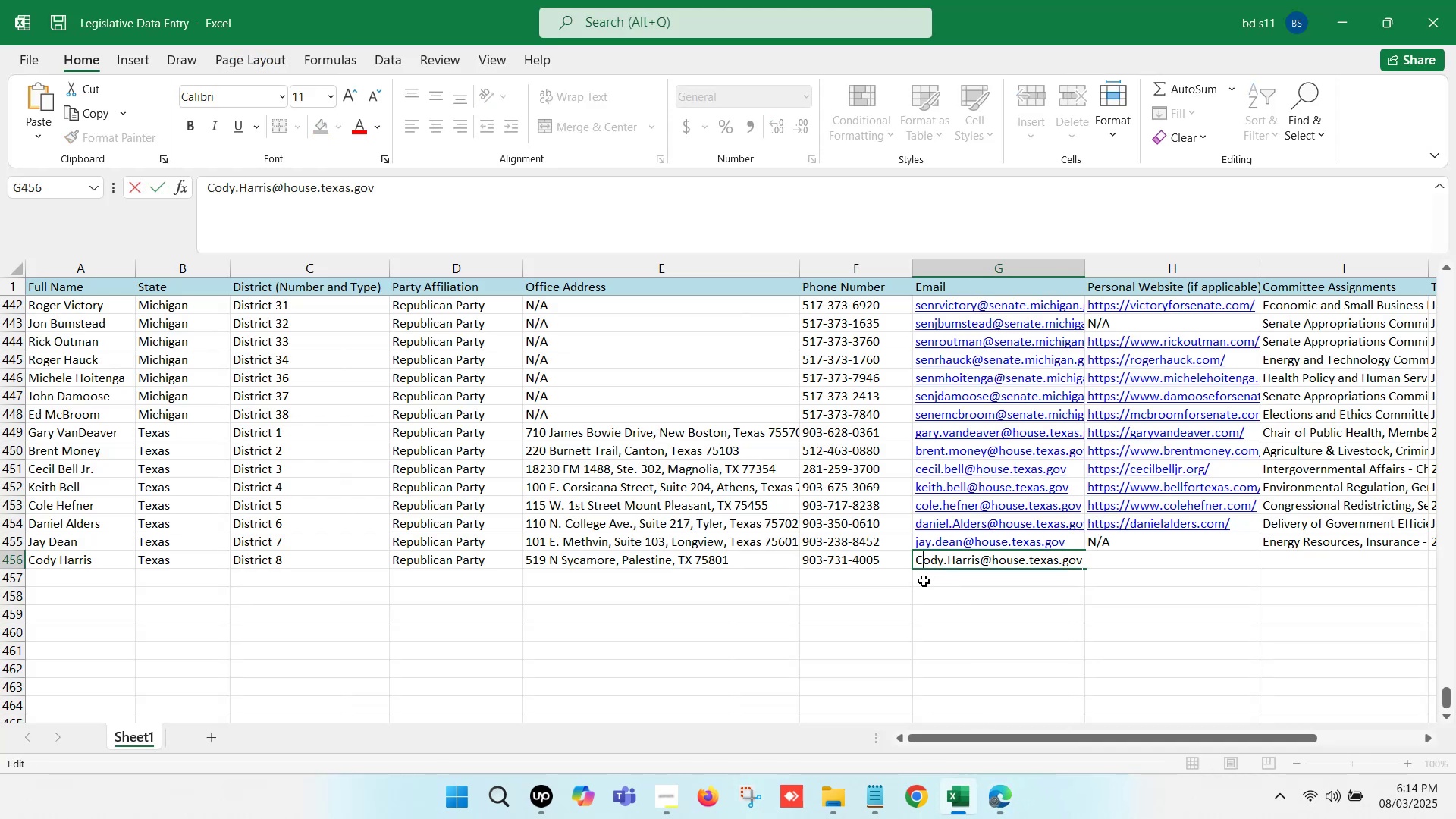 
key(Backspace)
 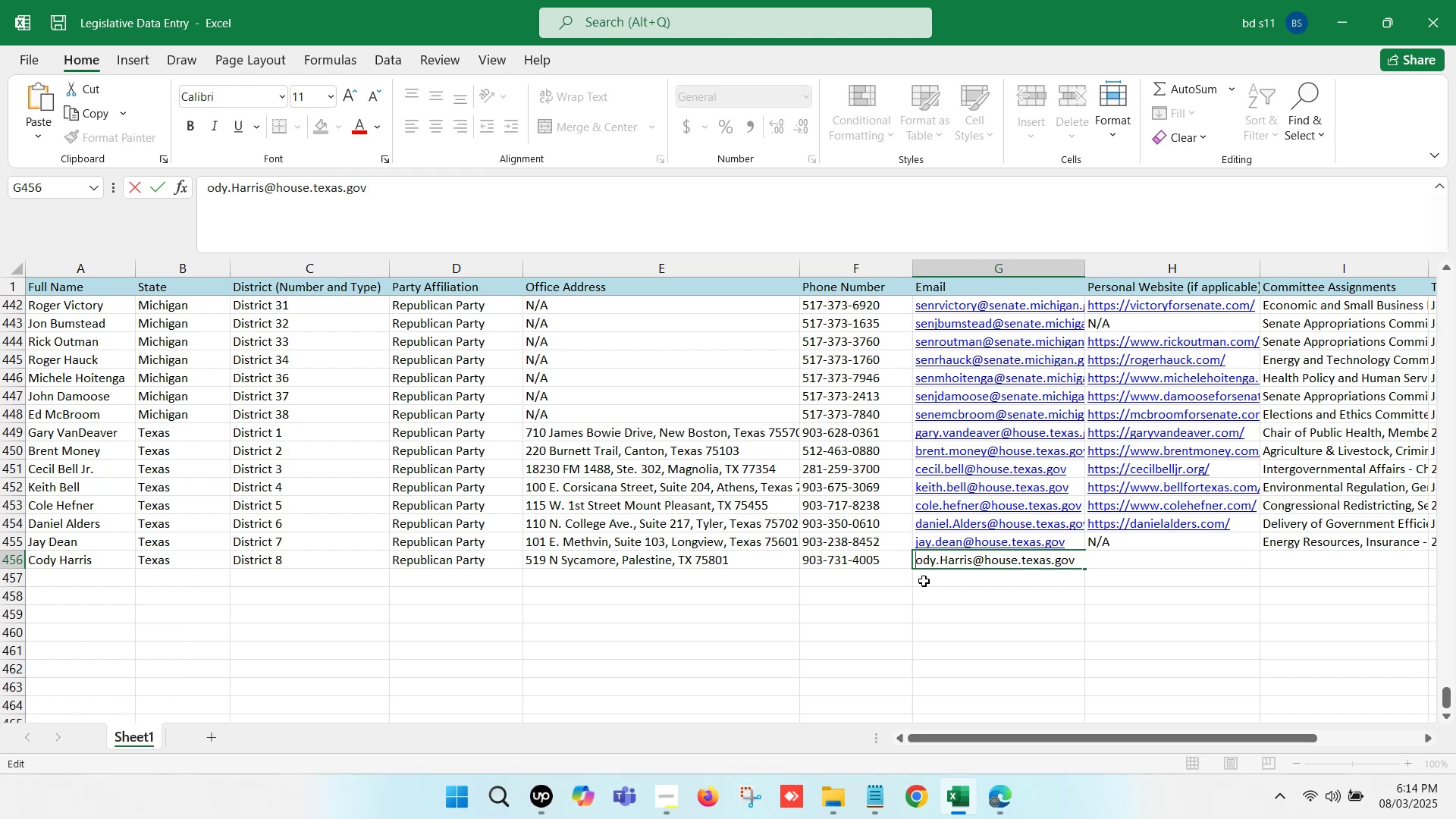 
key(C)
 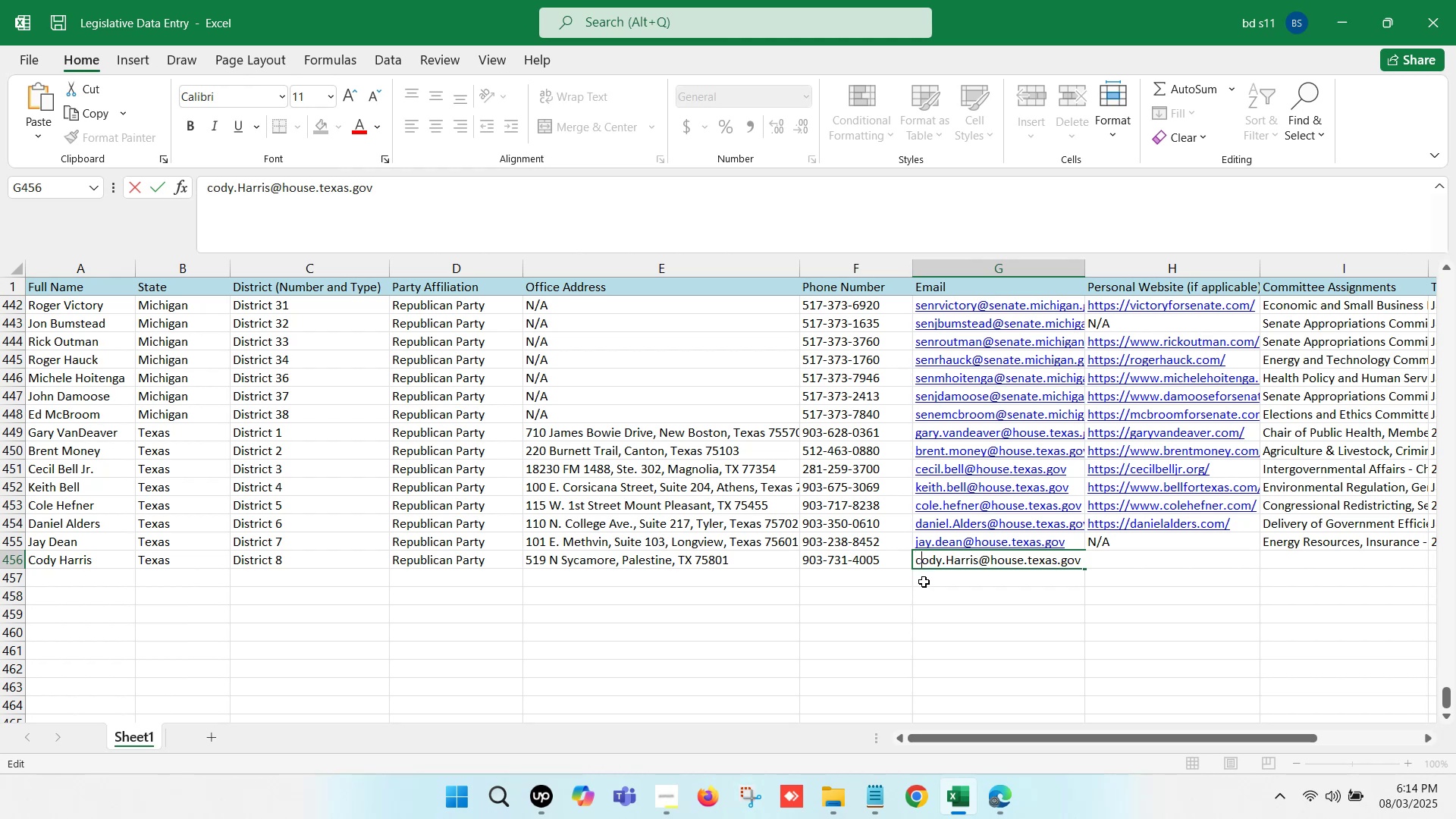 
key(ArrowRight)
 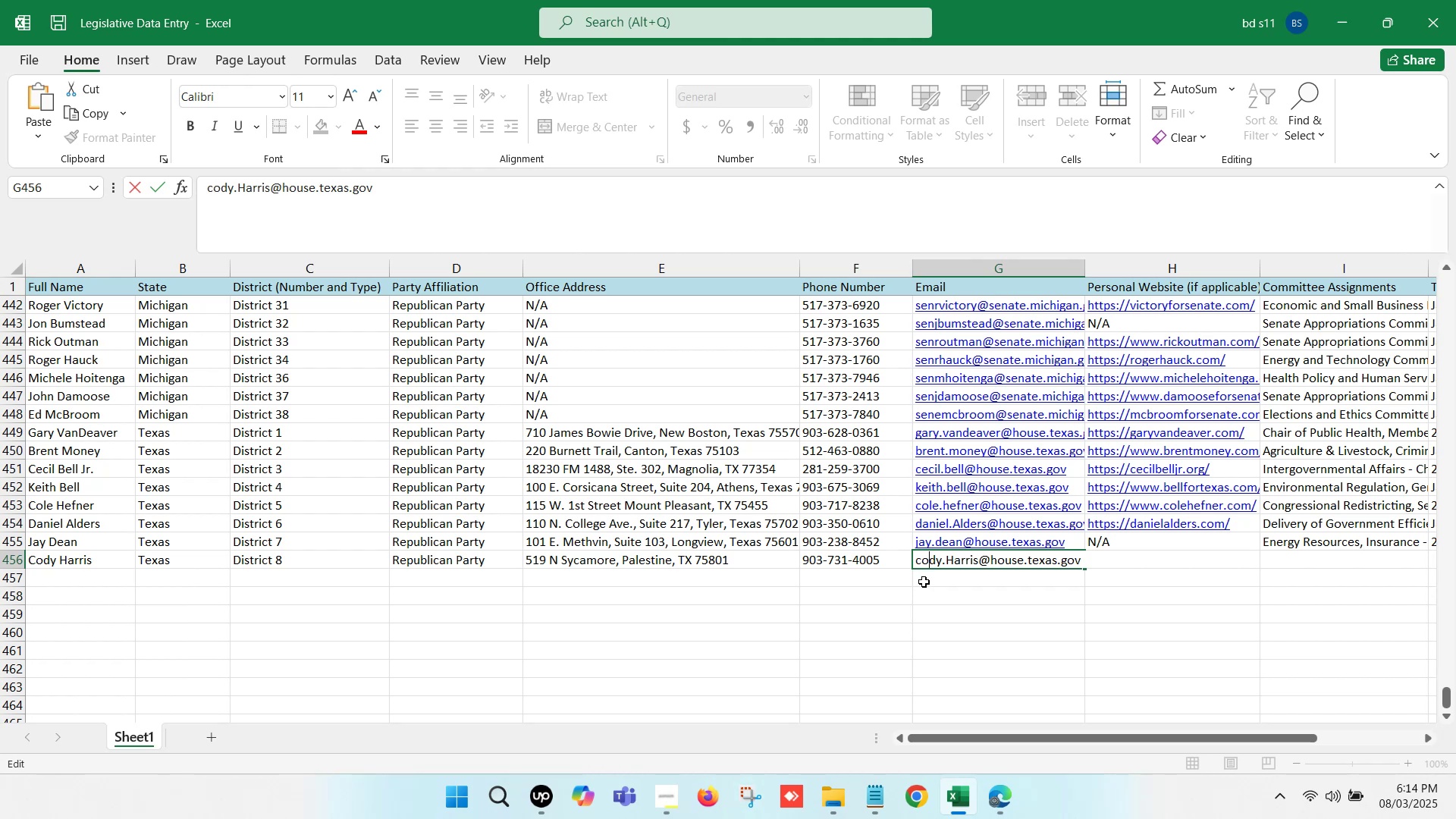 
key(ArrowRight)
 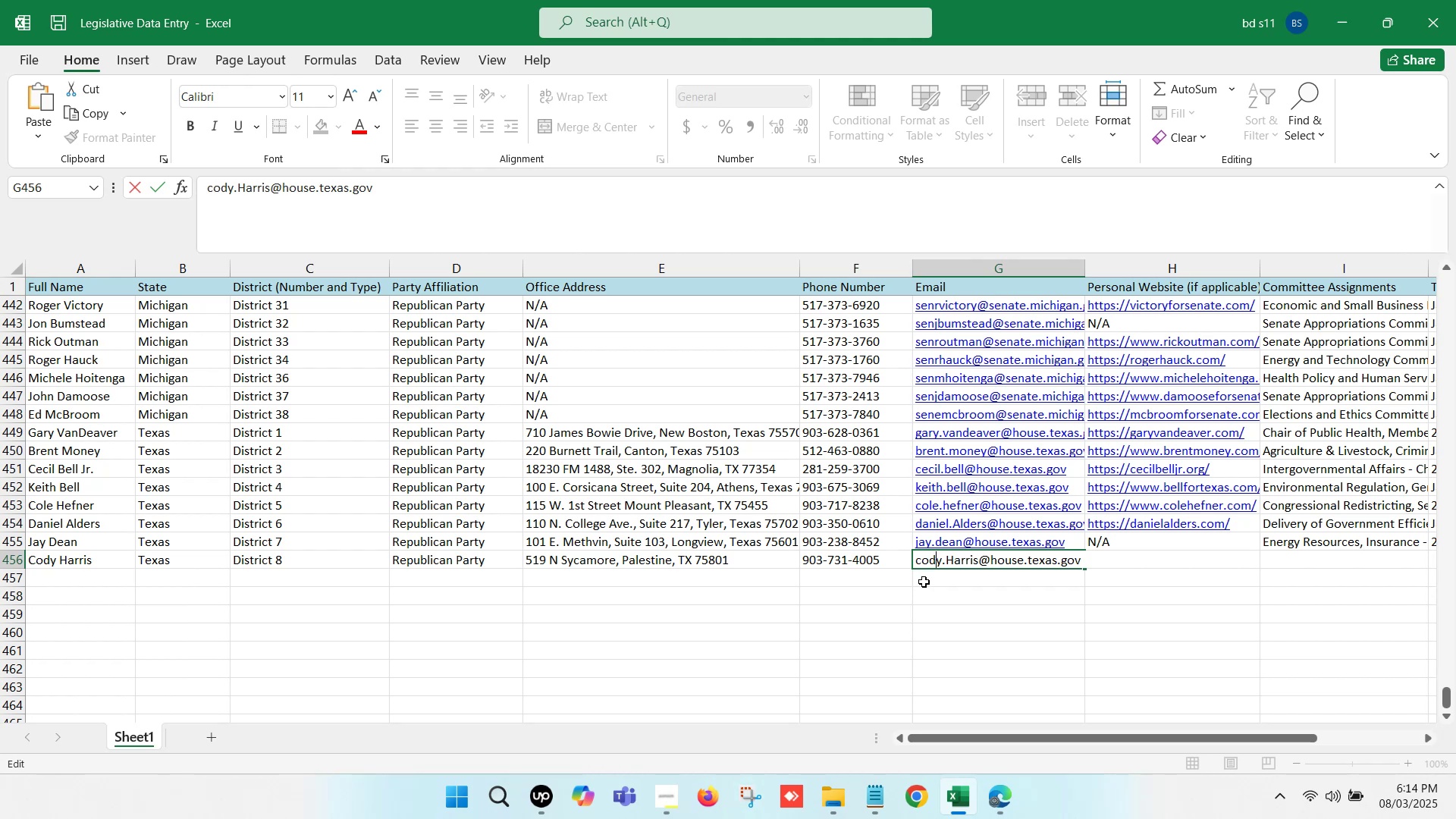 
key(ArrowRight)
 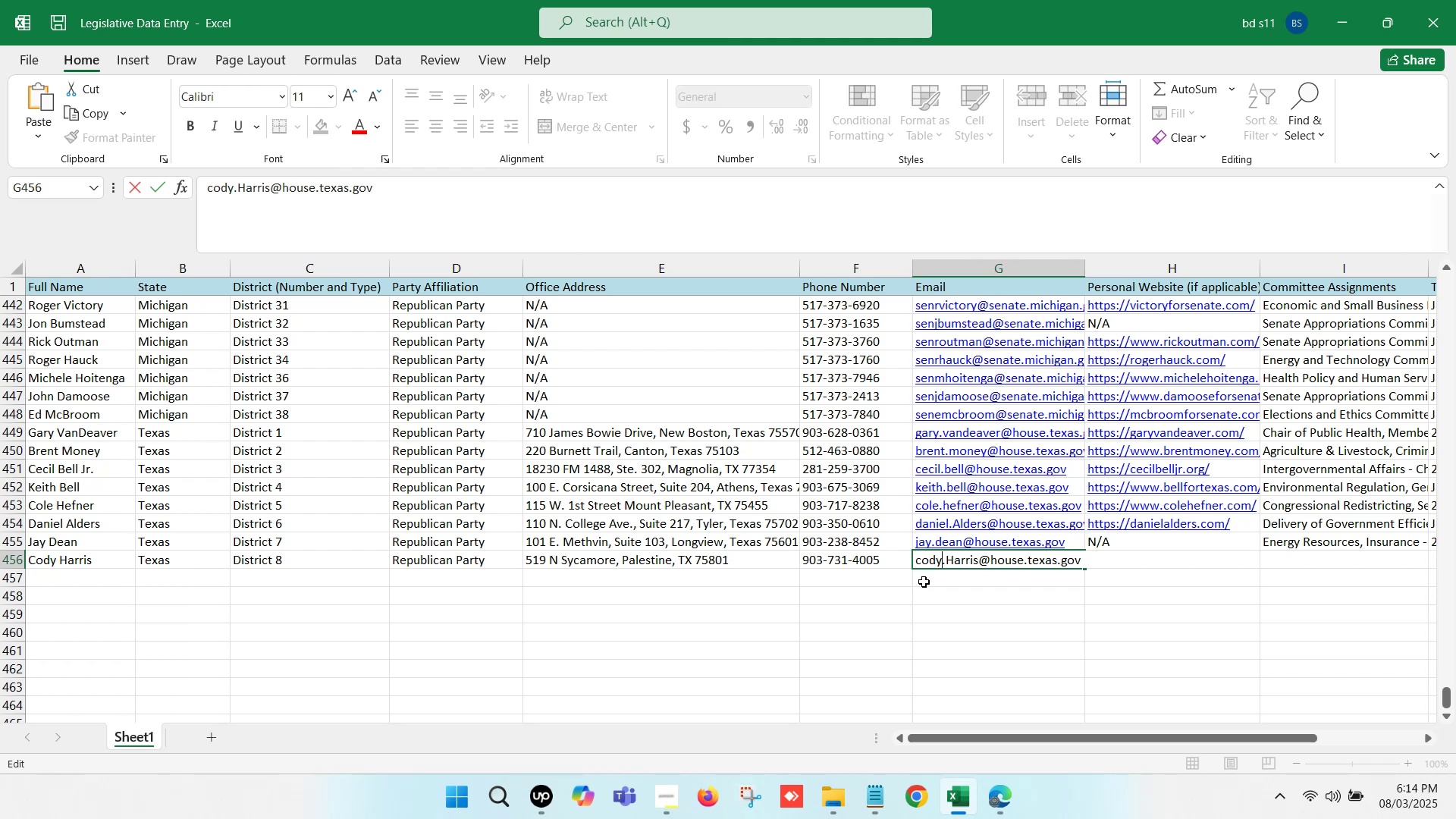 
key(ArrowRight)
 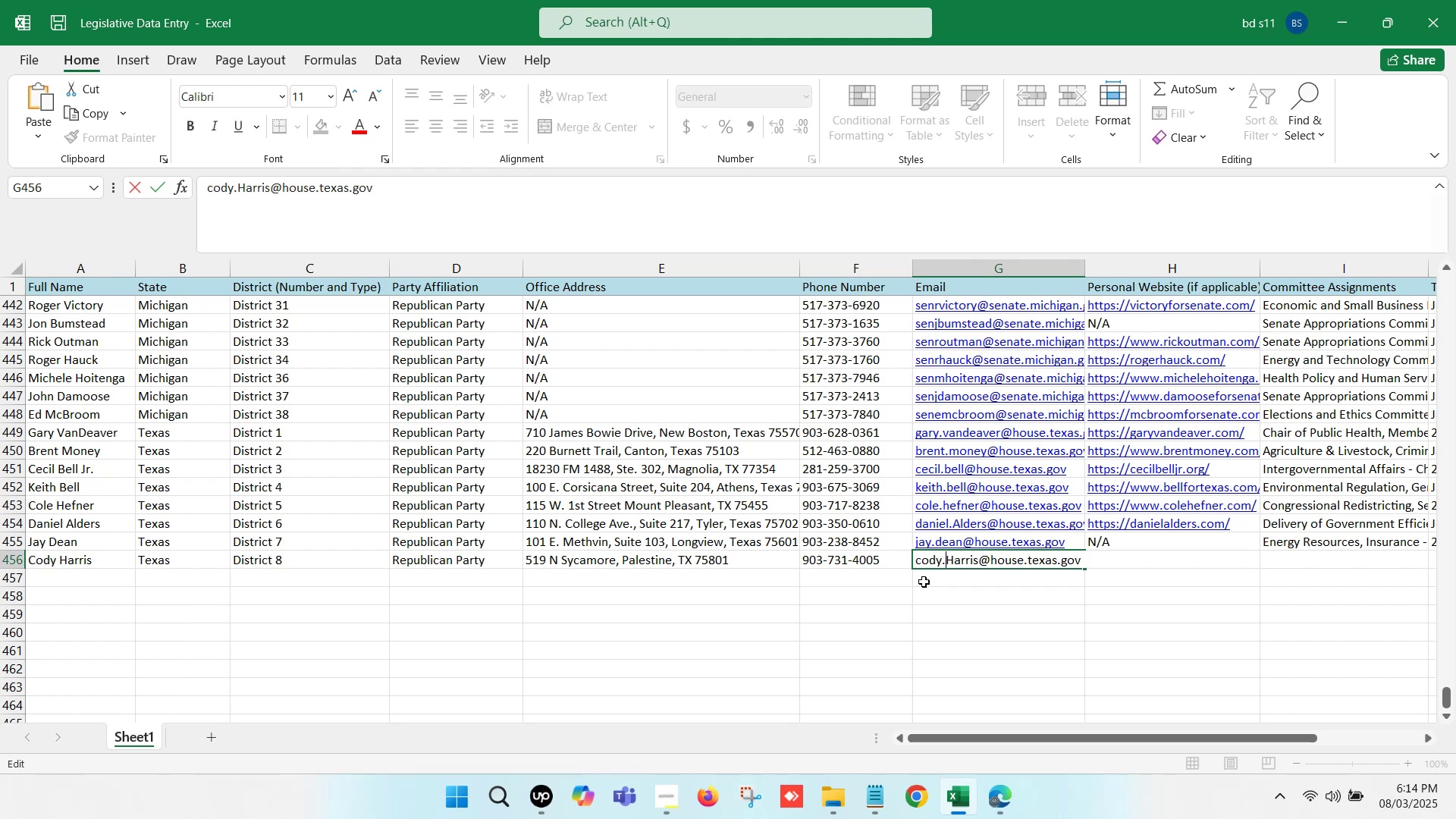 
key(ArrowRight)
 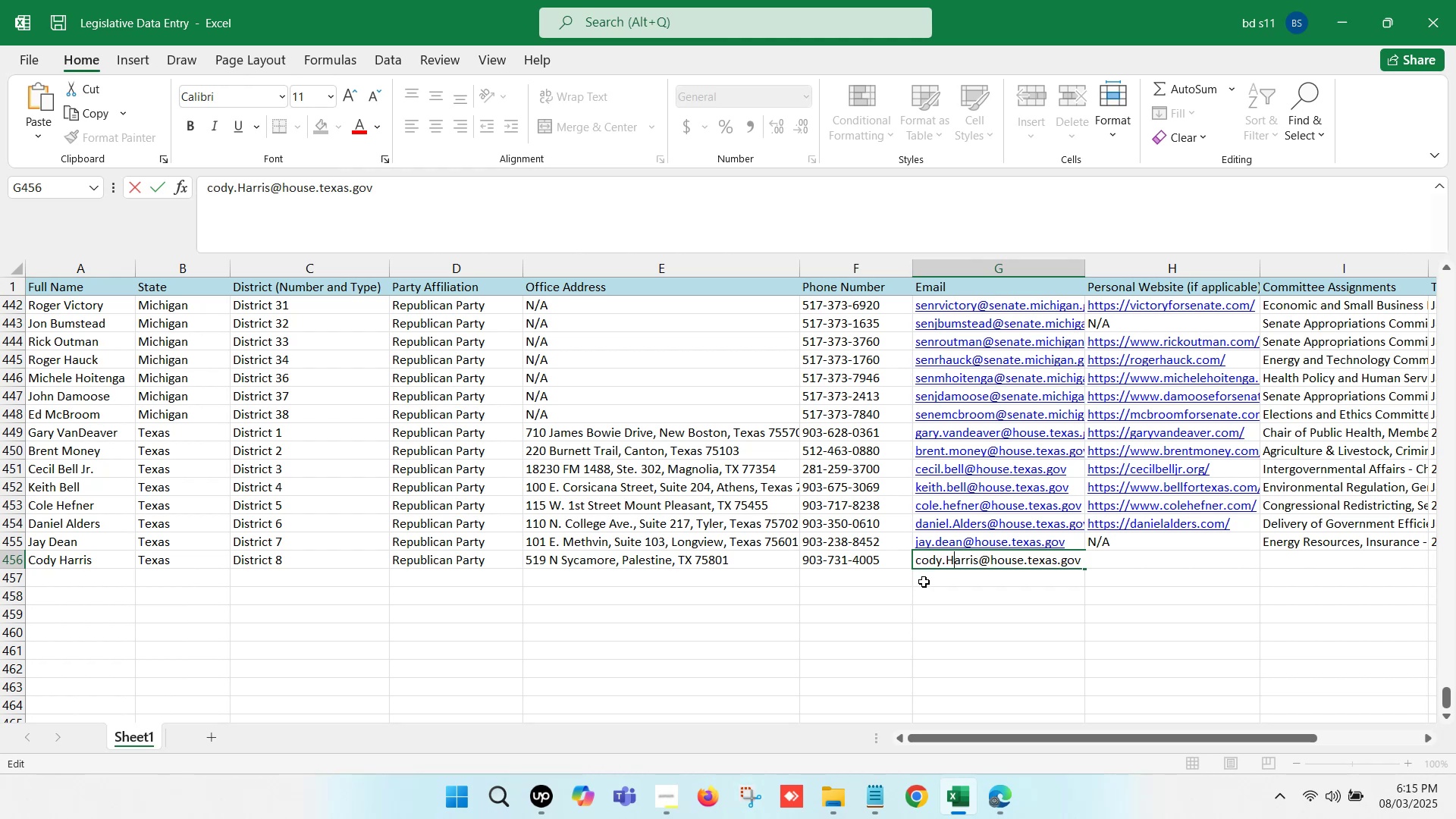 
key(Backspace)
 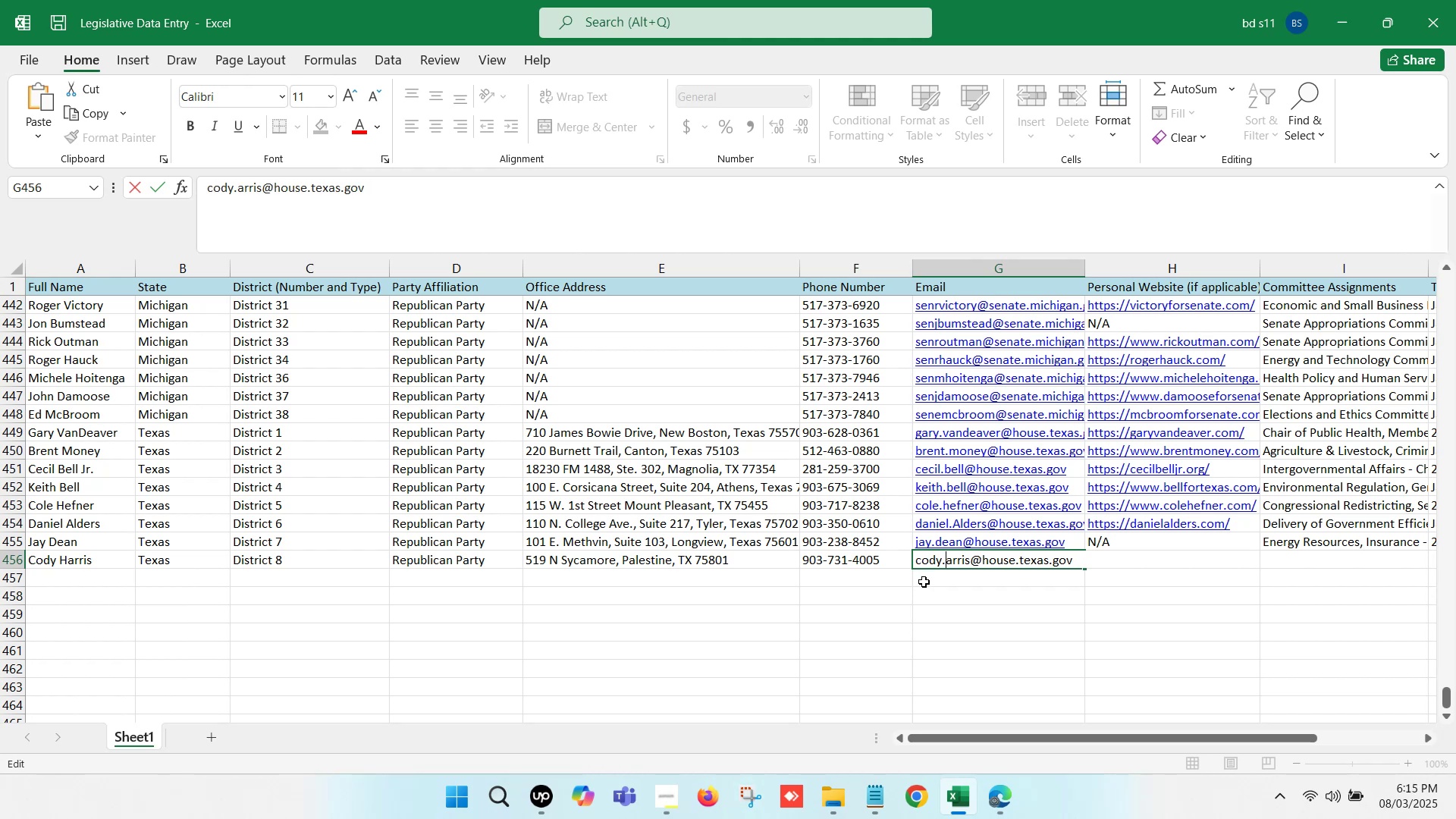 
key(H)
 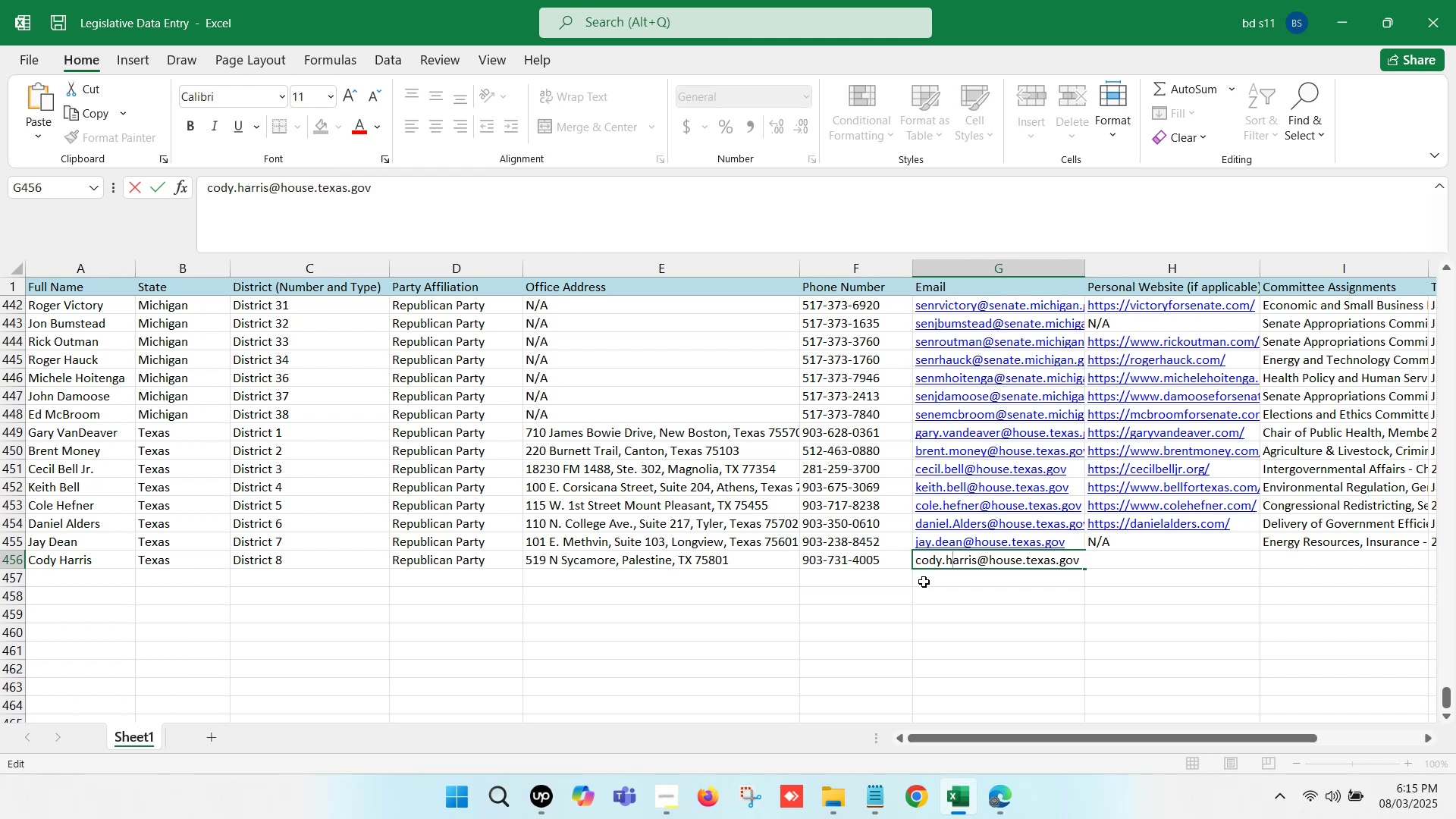 
left_click([924, 573])
 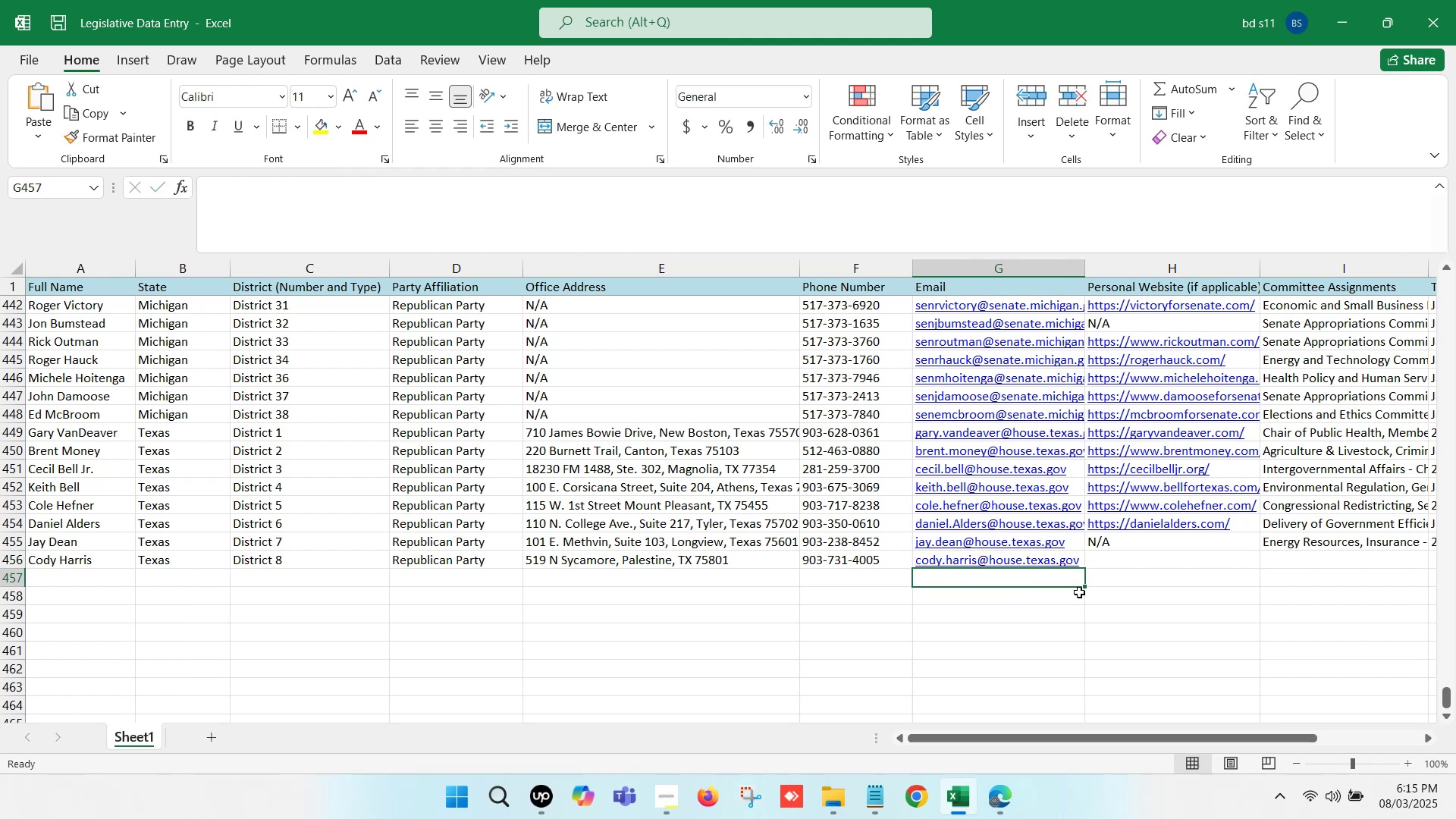 
left_click([1112, 563])
 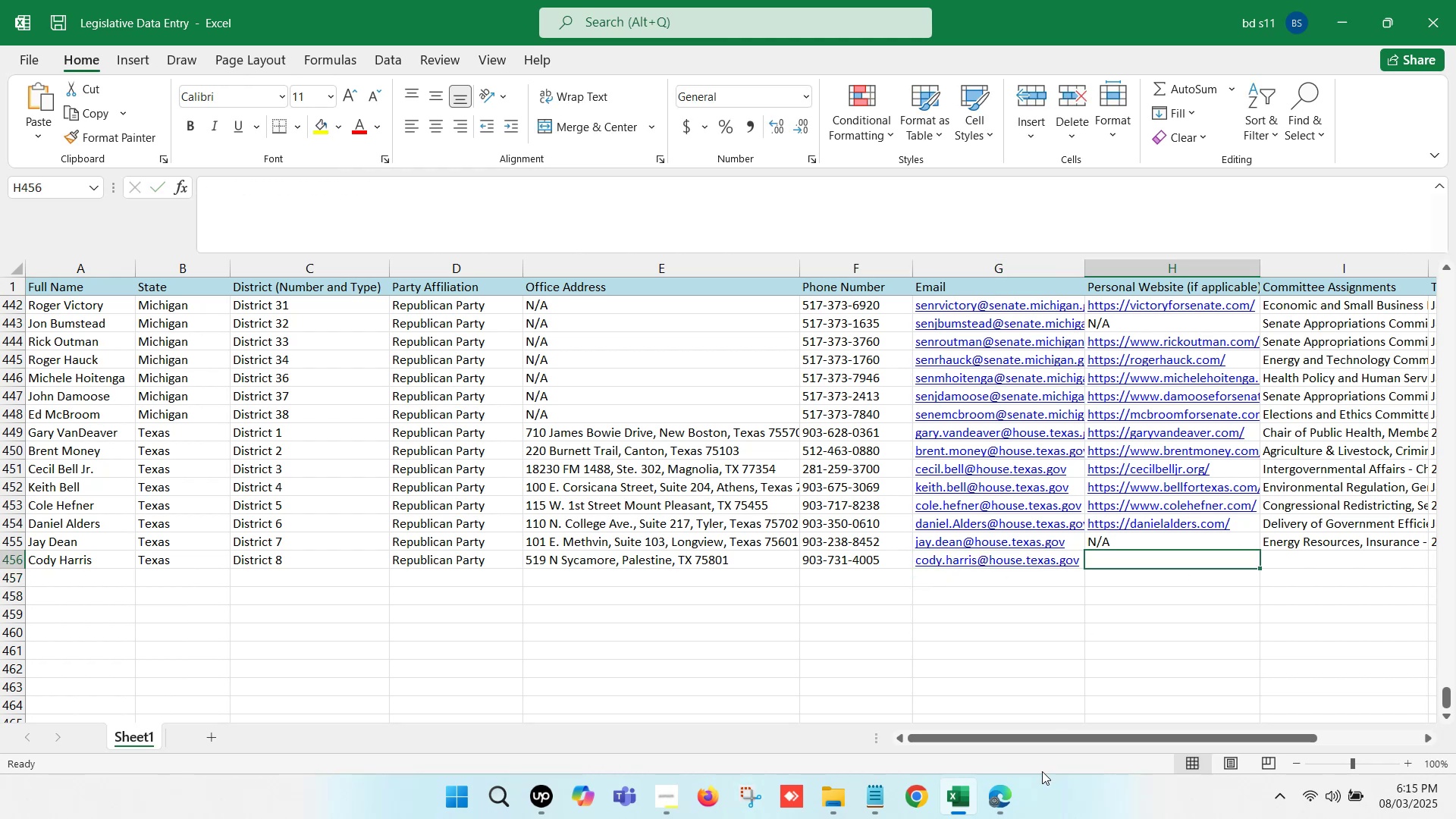 
left_click([1009, 792])
 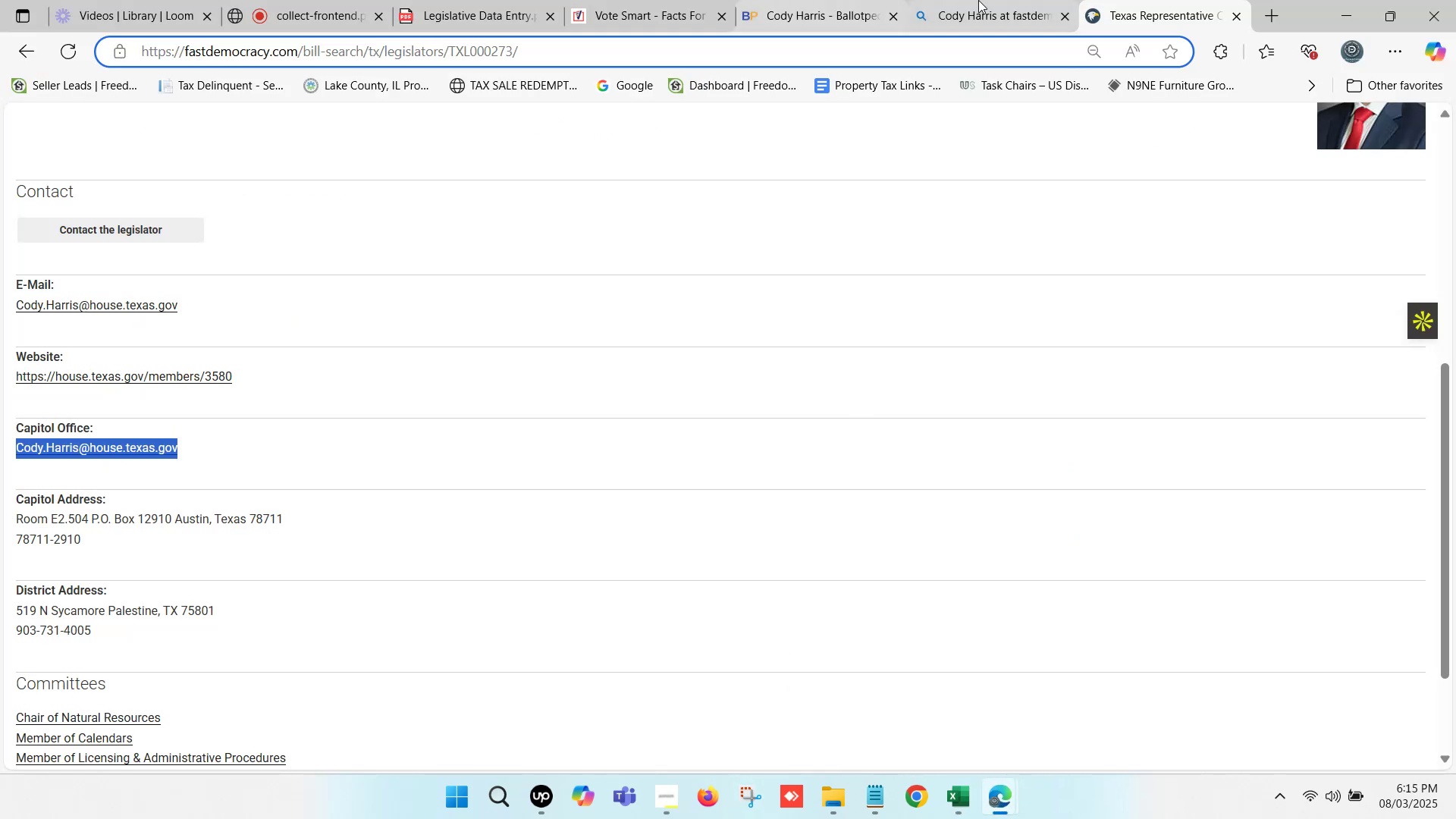 
left_click([836, 0])
 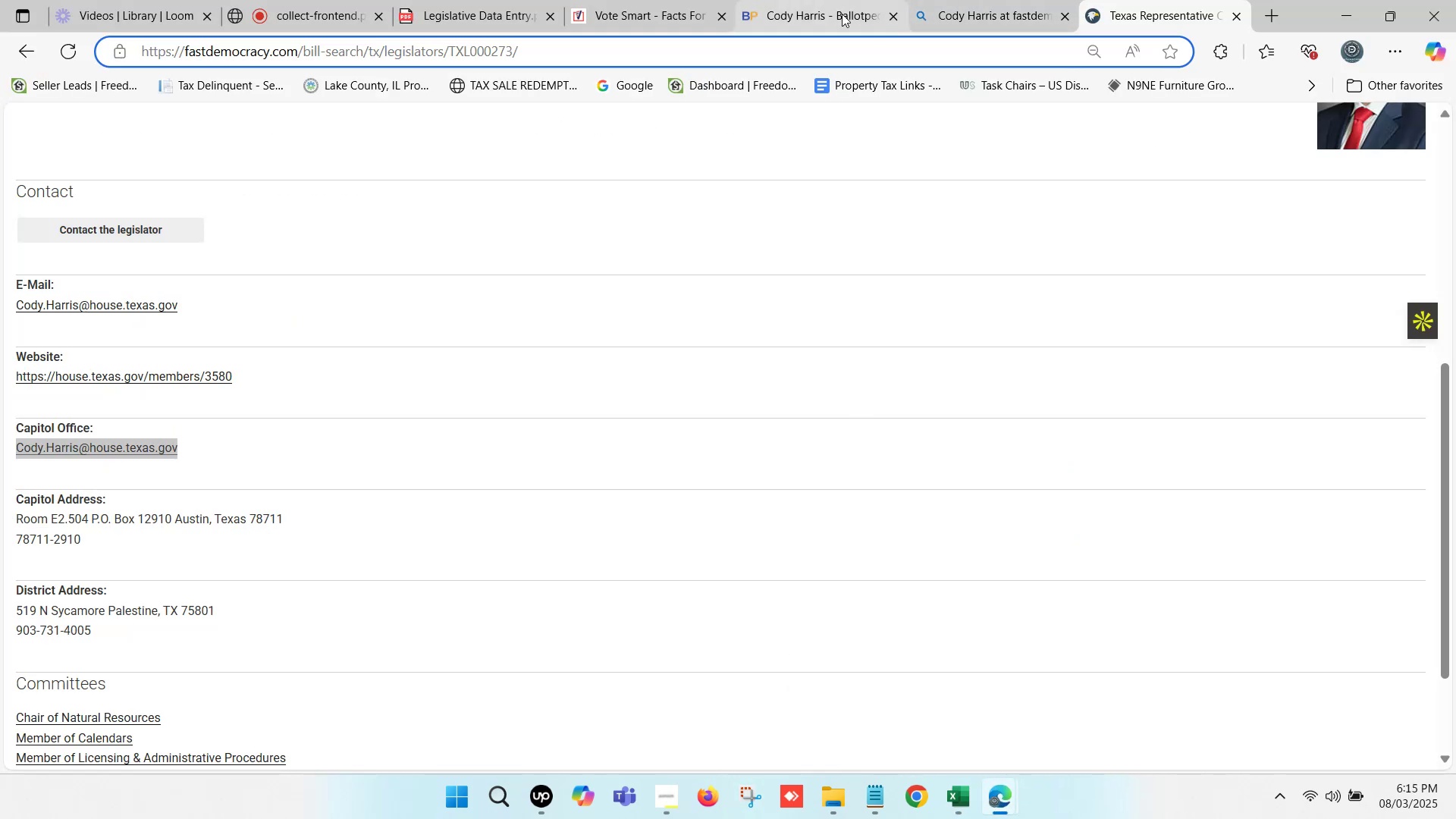 
scroll: coordinate [1056, 405], scroll_direction: down, amount: 6.0
 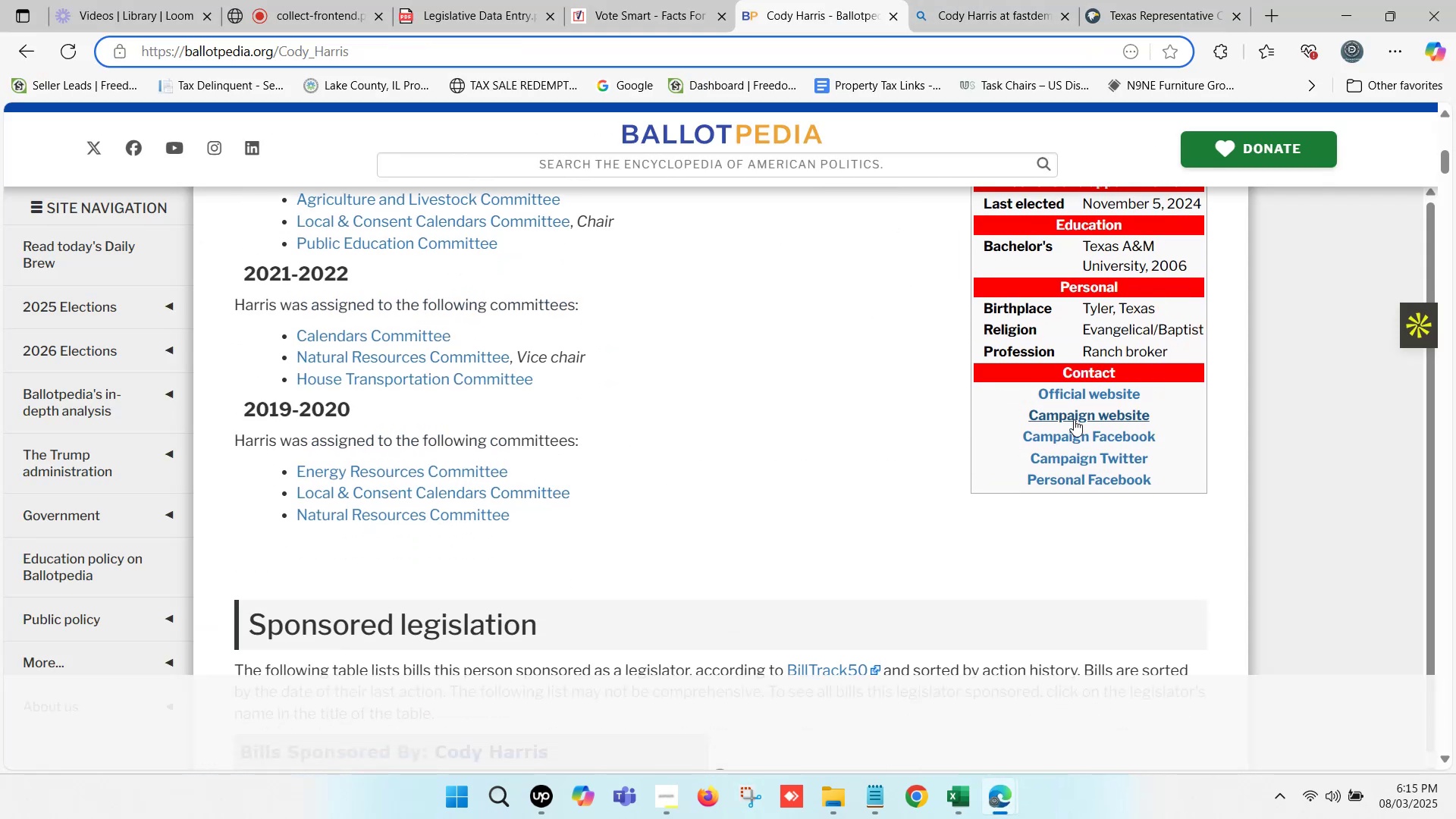 
hold_key(key=ControlLeft, duration=1.07)
left_click([1081, 393])
 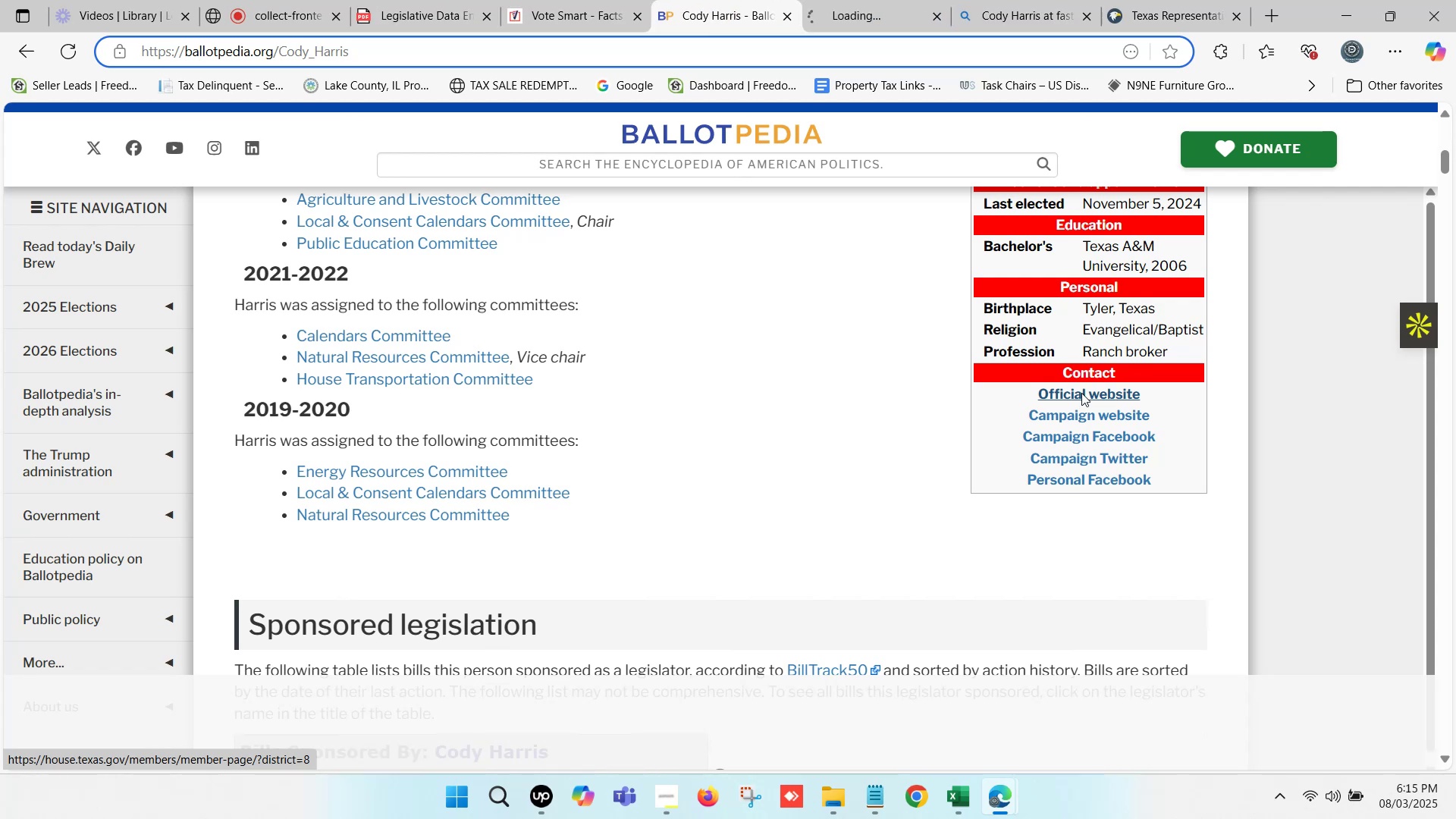 
hold_key(key=ControlLeft, duration=1.5)
left_click([1093, 411])
 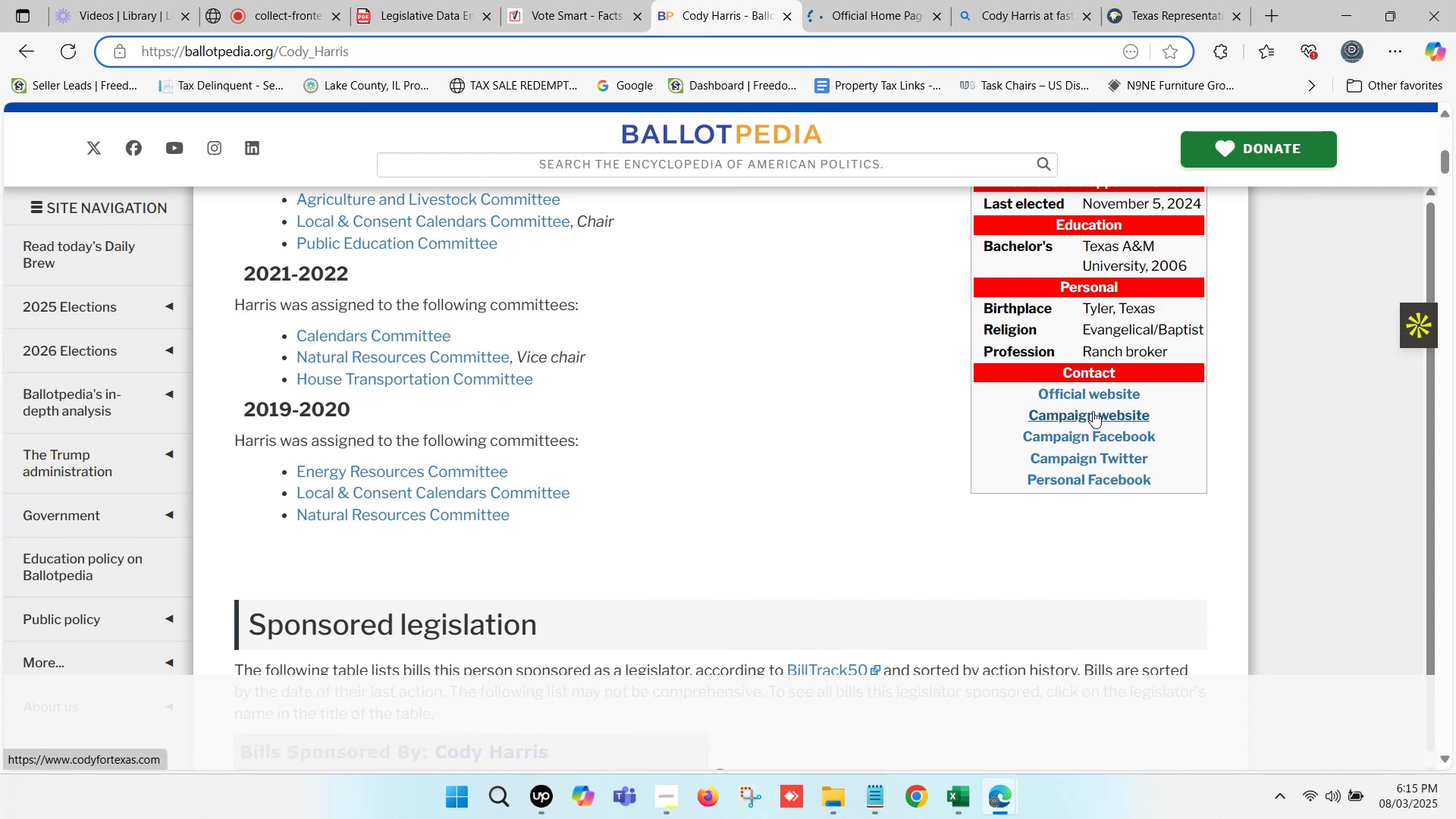 
hold_key(key=ControlLeft, duration=0.31)
 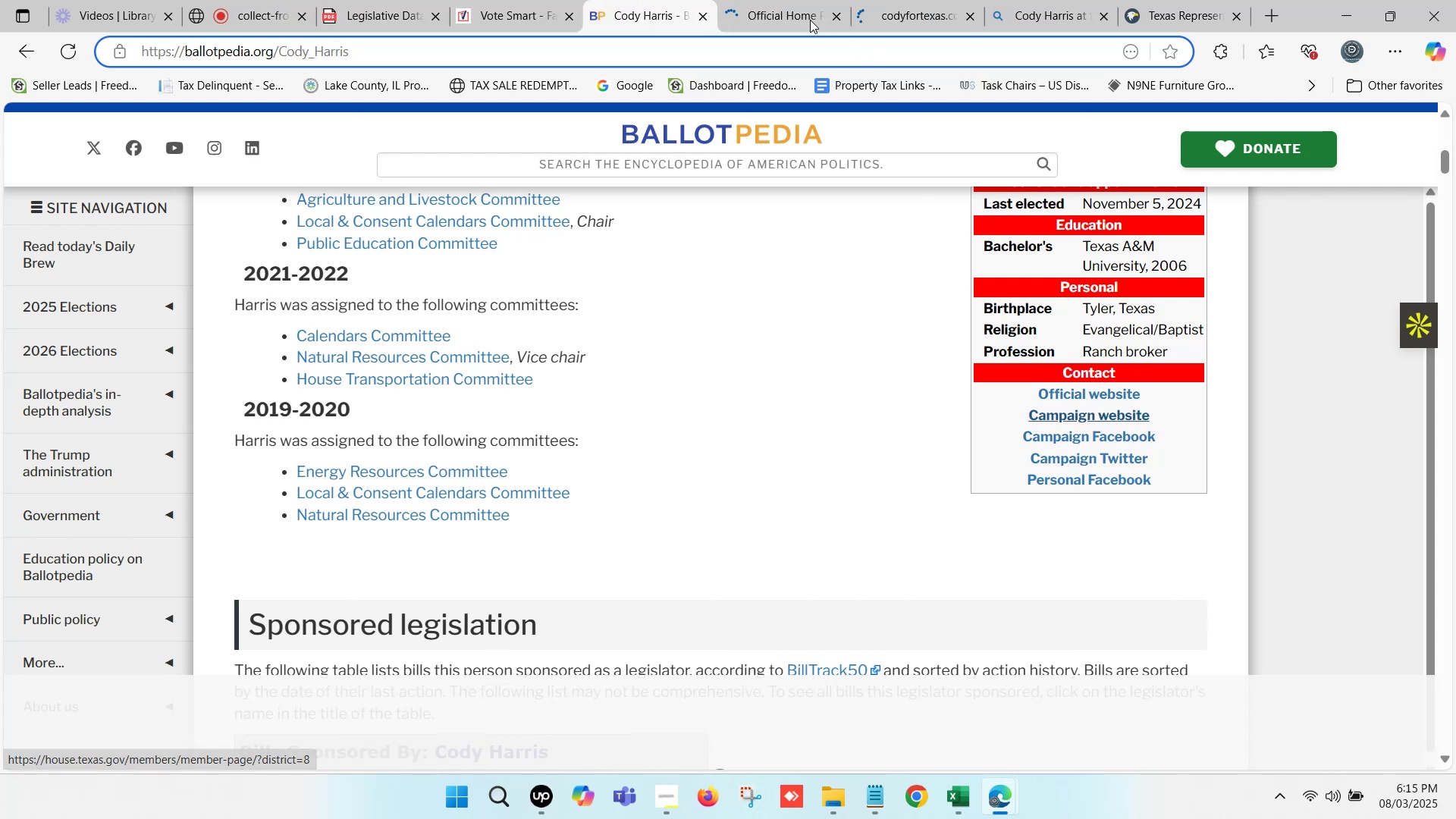 
left_click([774, 0])
 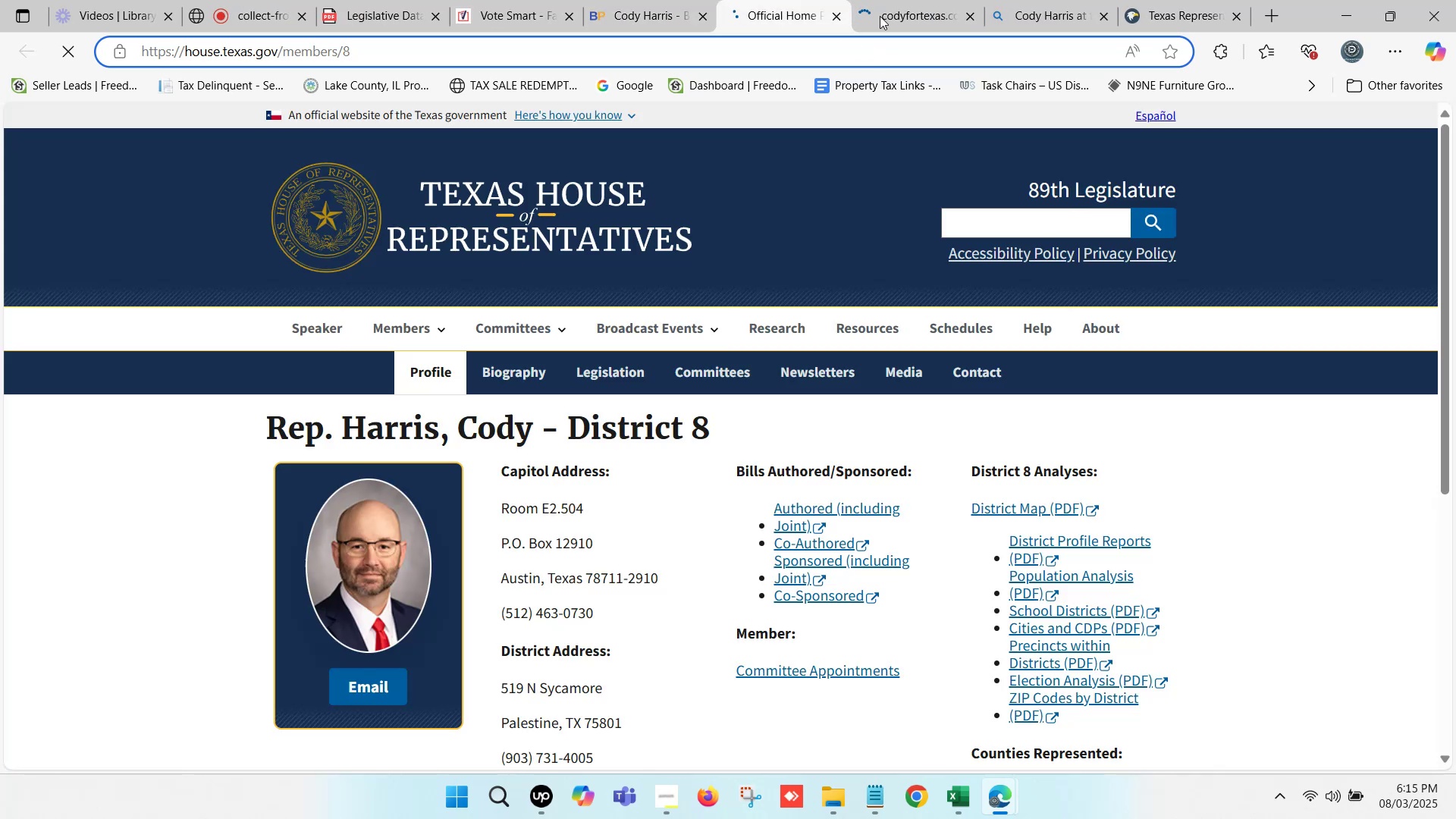 
left_click([938, 3])
 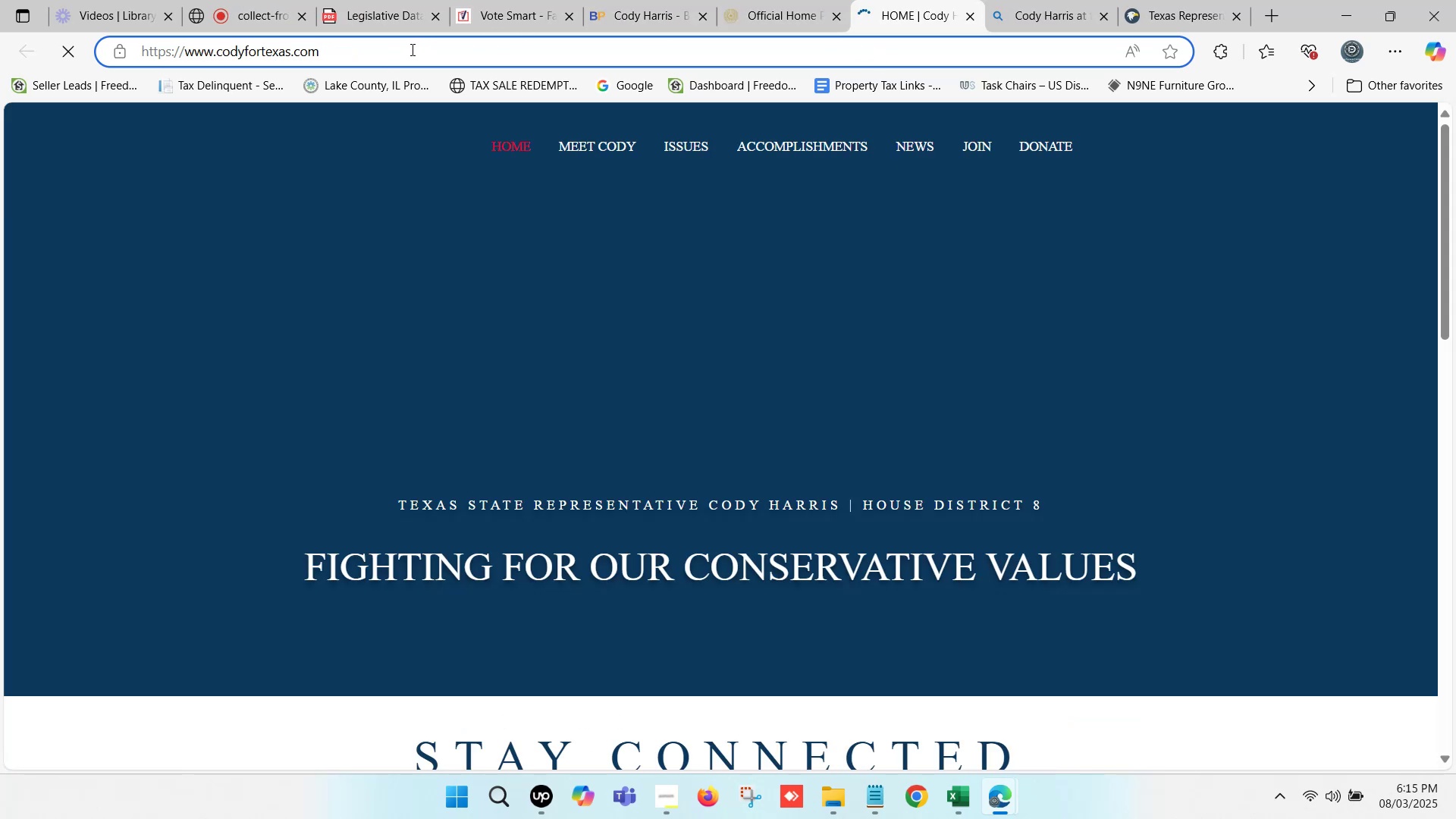 
key(Control+C)
 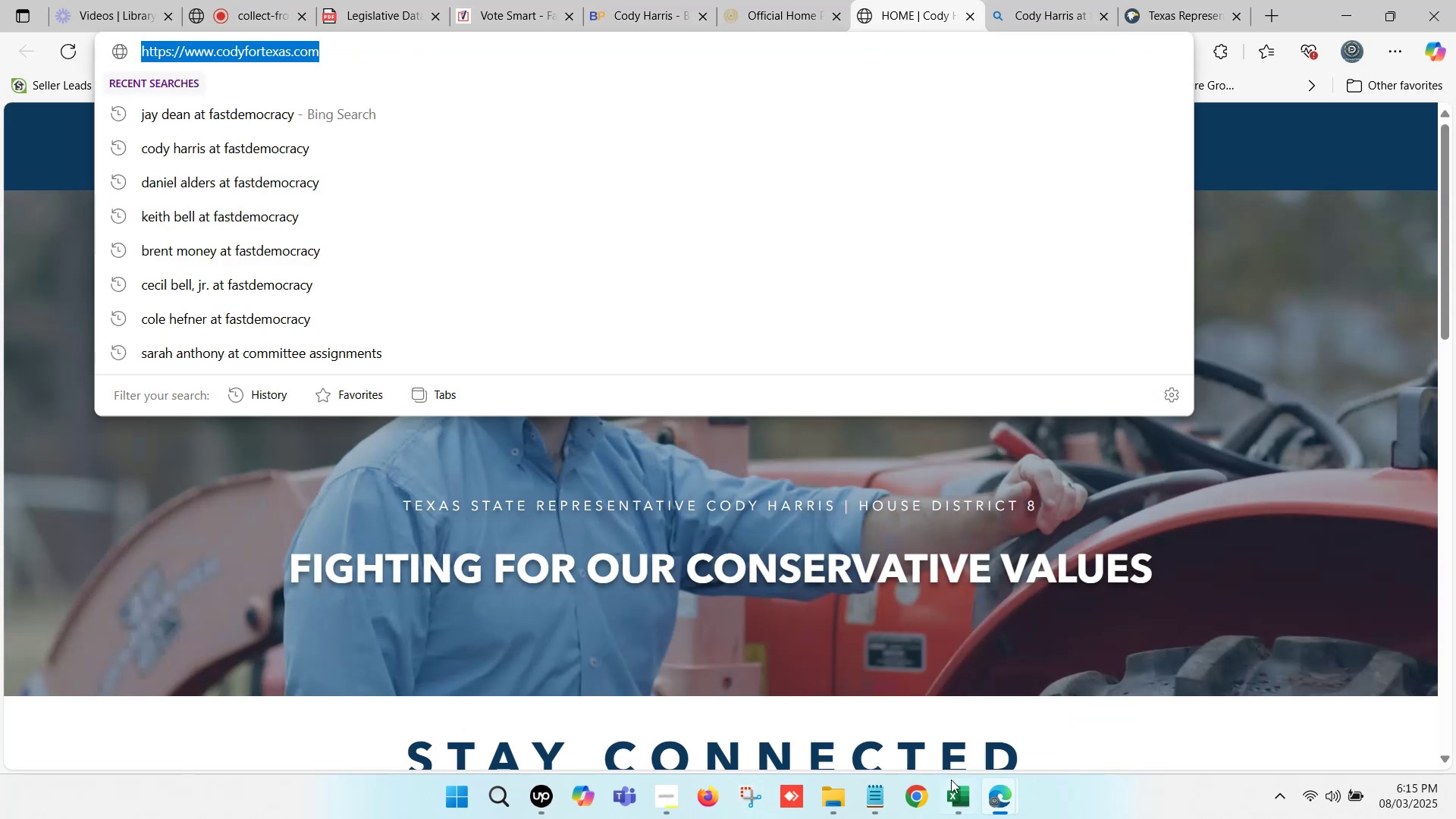 
left_click([953, 787])
 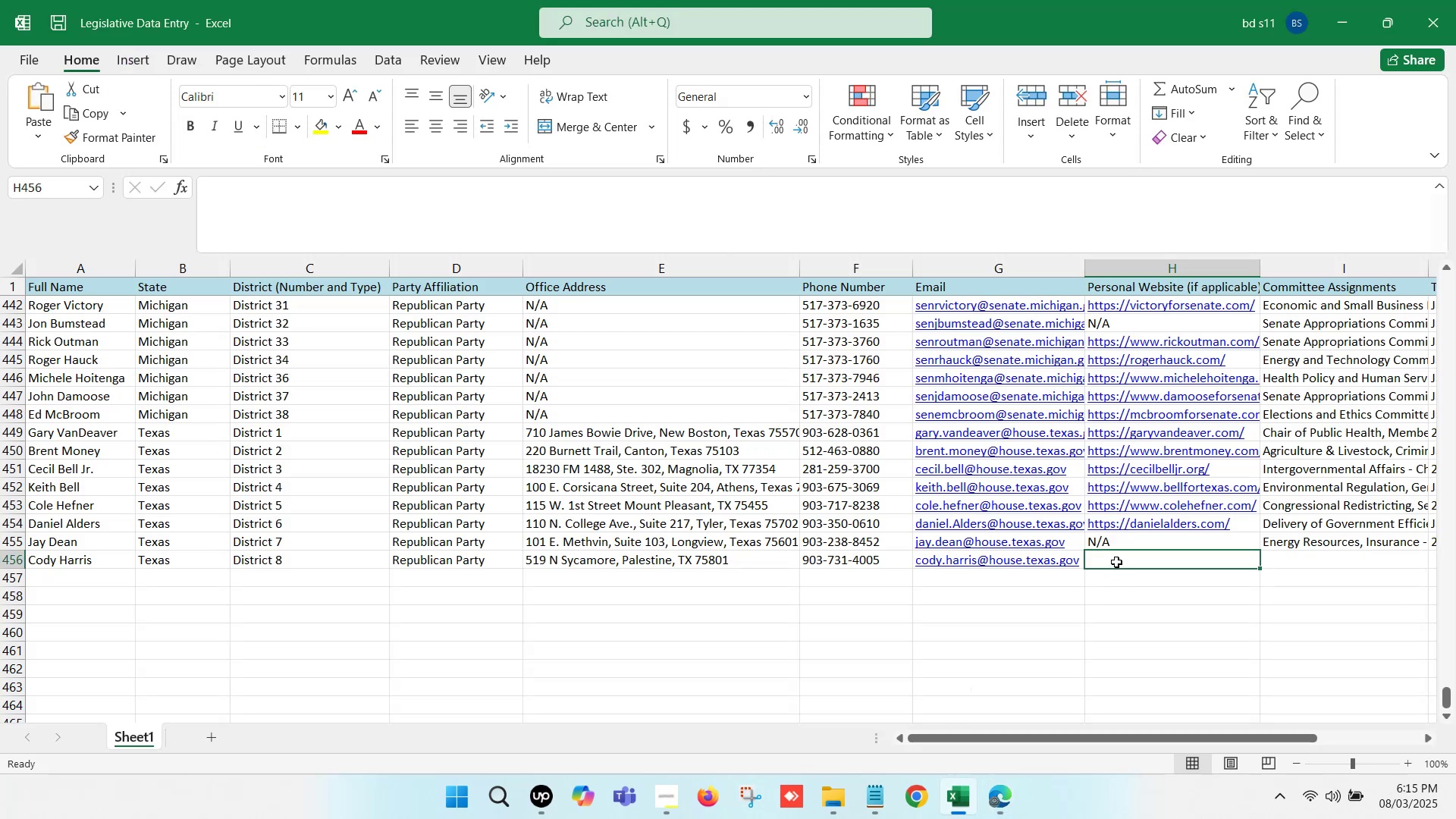 
double_click([1116, 562])
 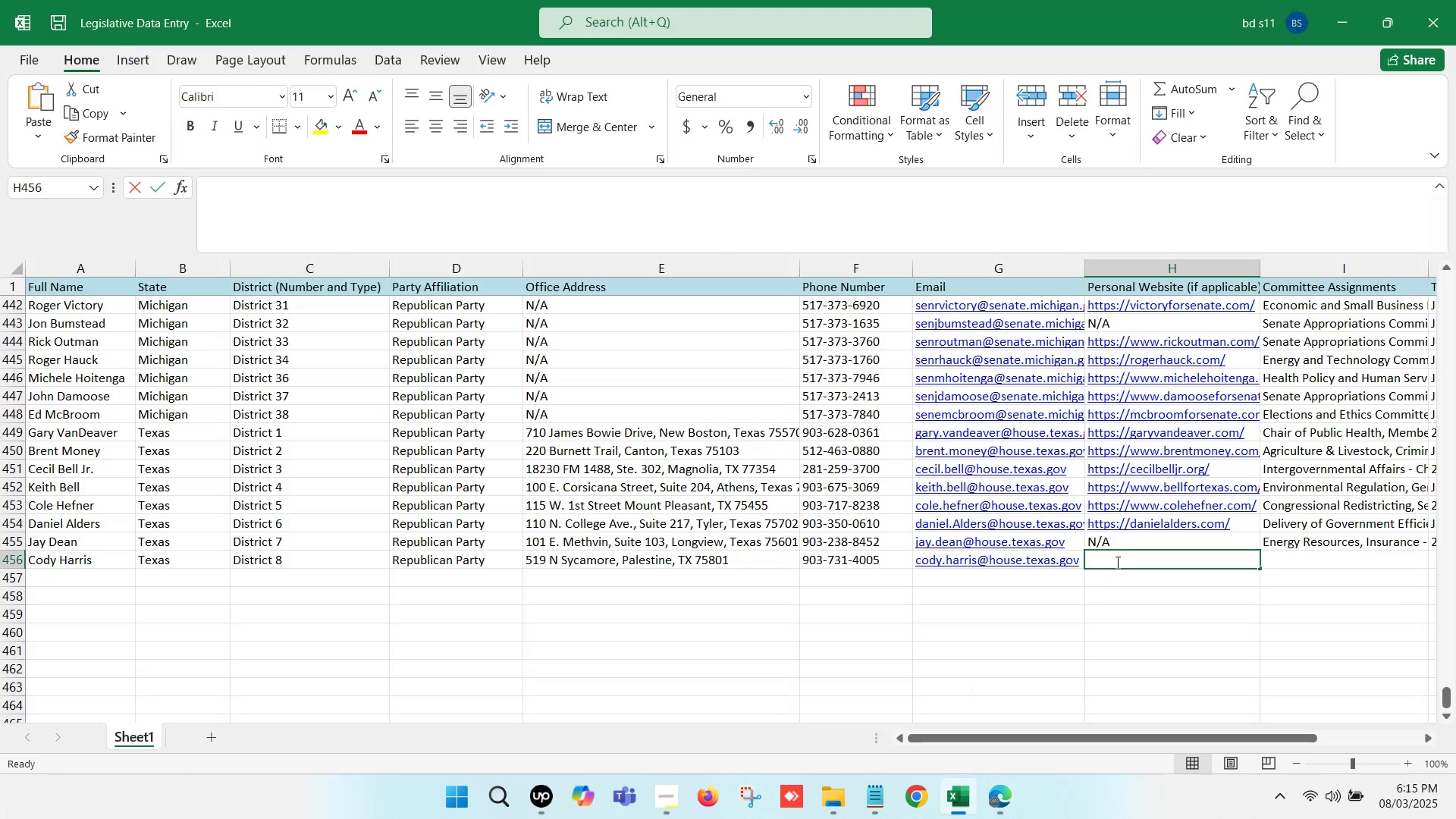 
key(Control+ControlLeft)
 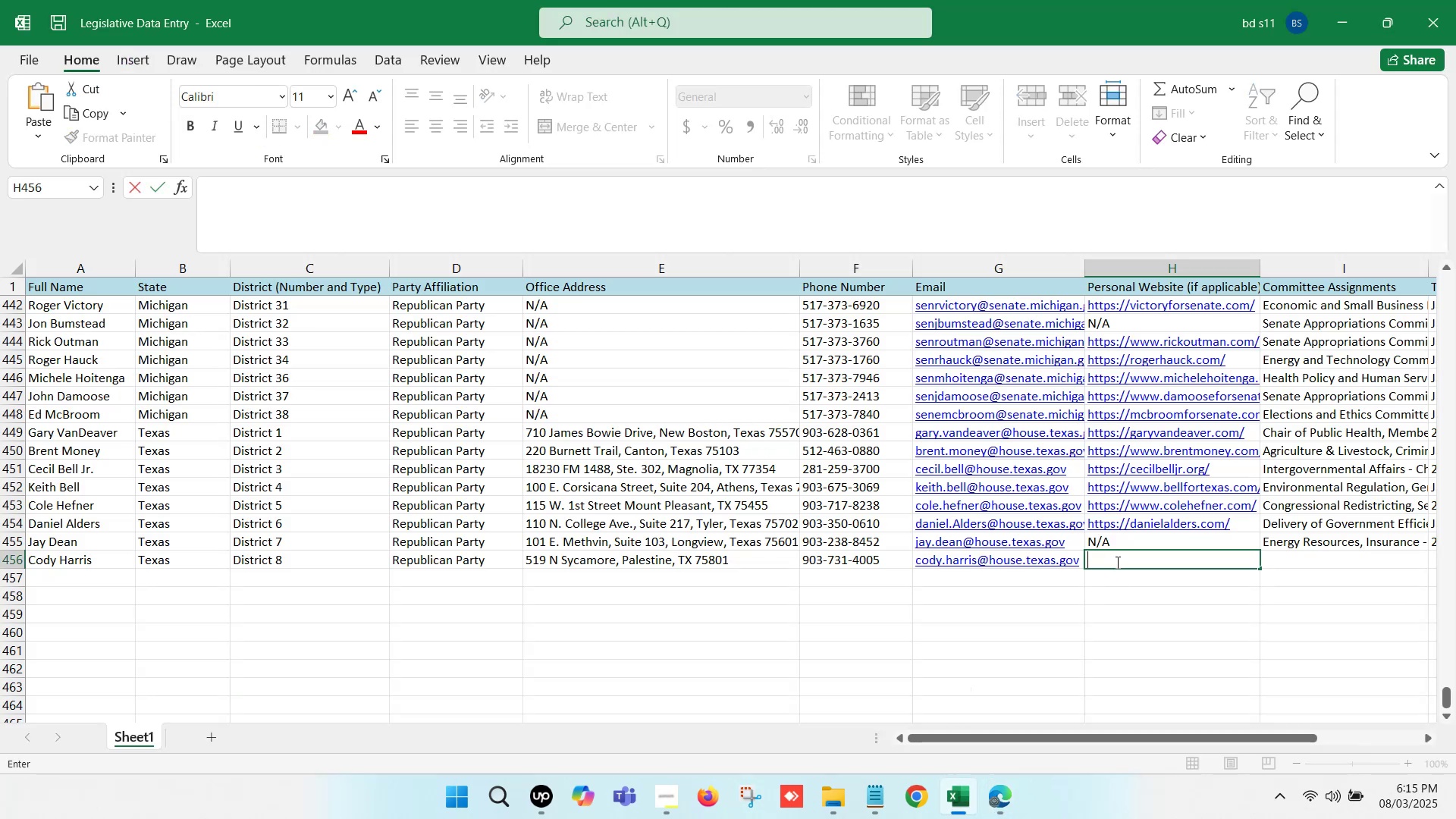 
key(Control+V)
 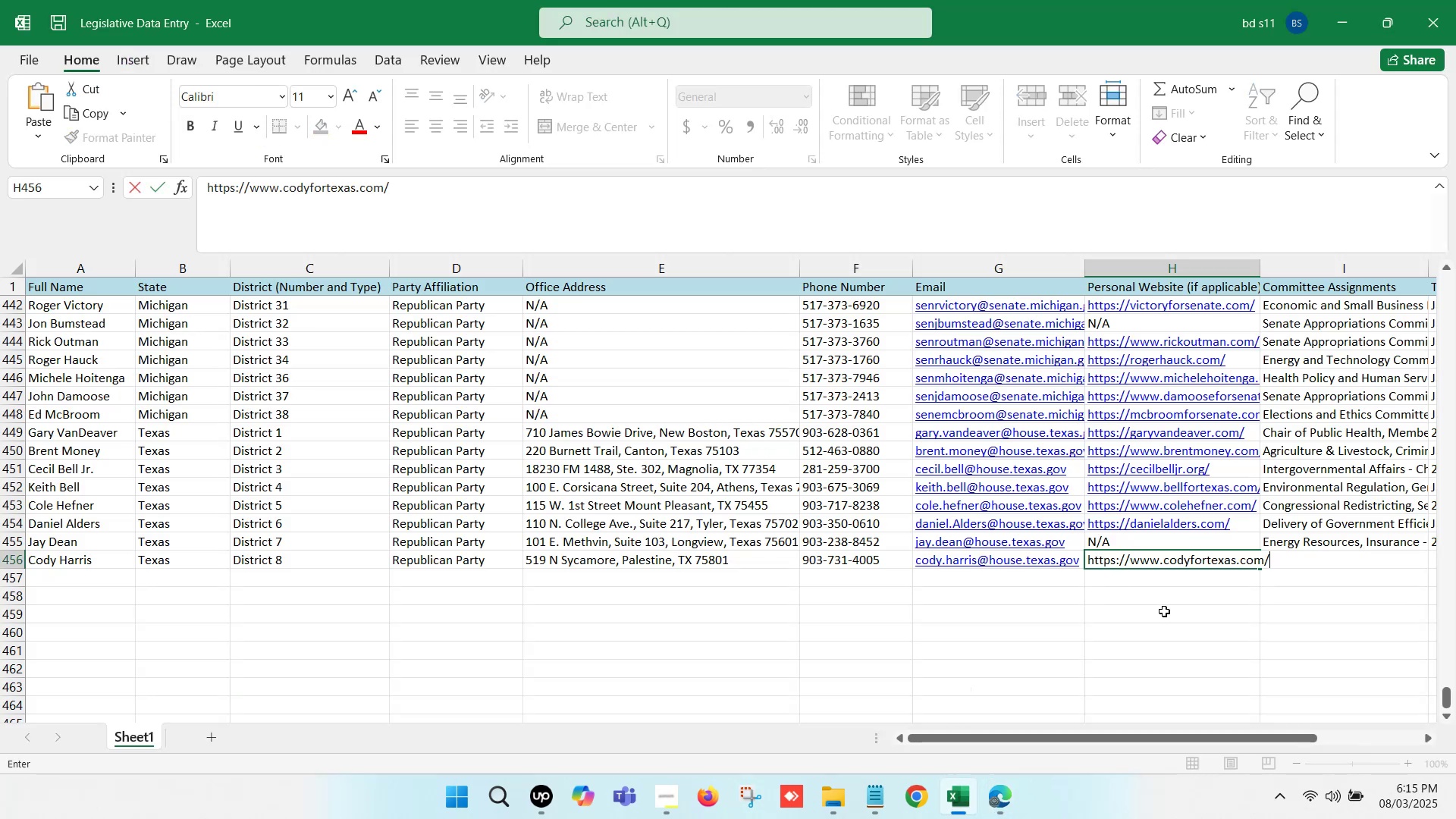 
left_click([1164, 611])
 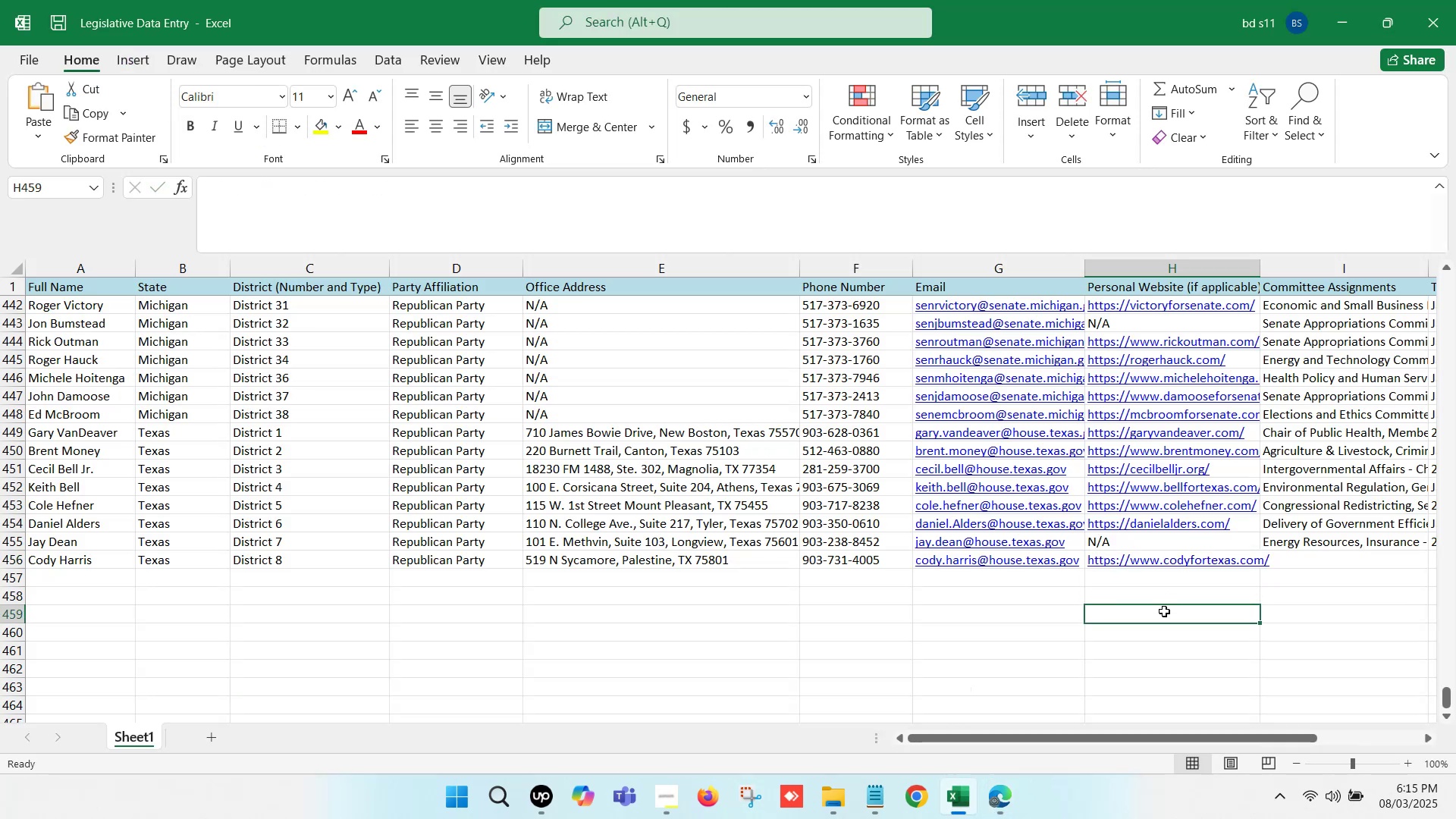 
key(ArrowRight)
 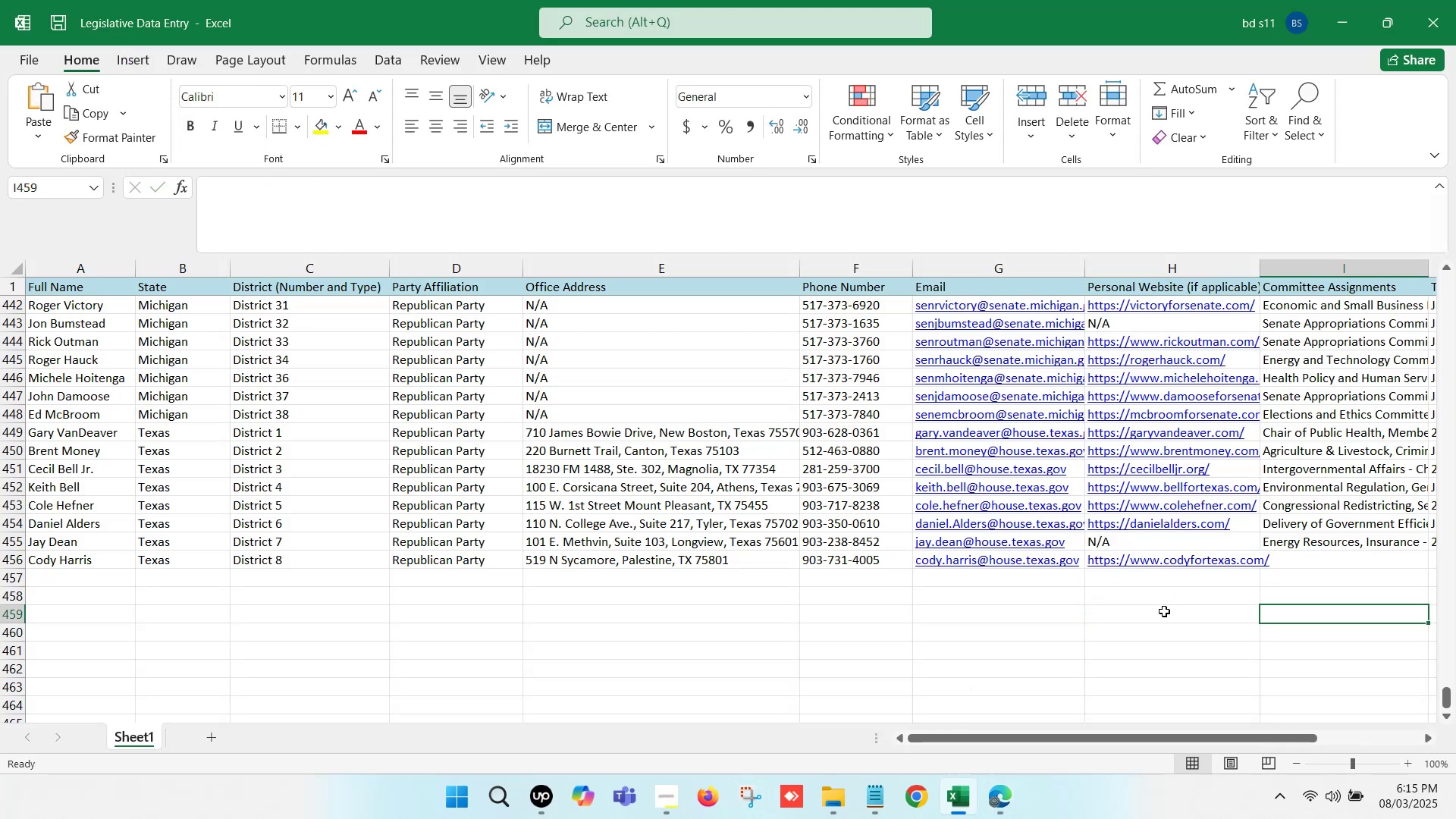 
key(ArrowRight)
 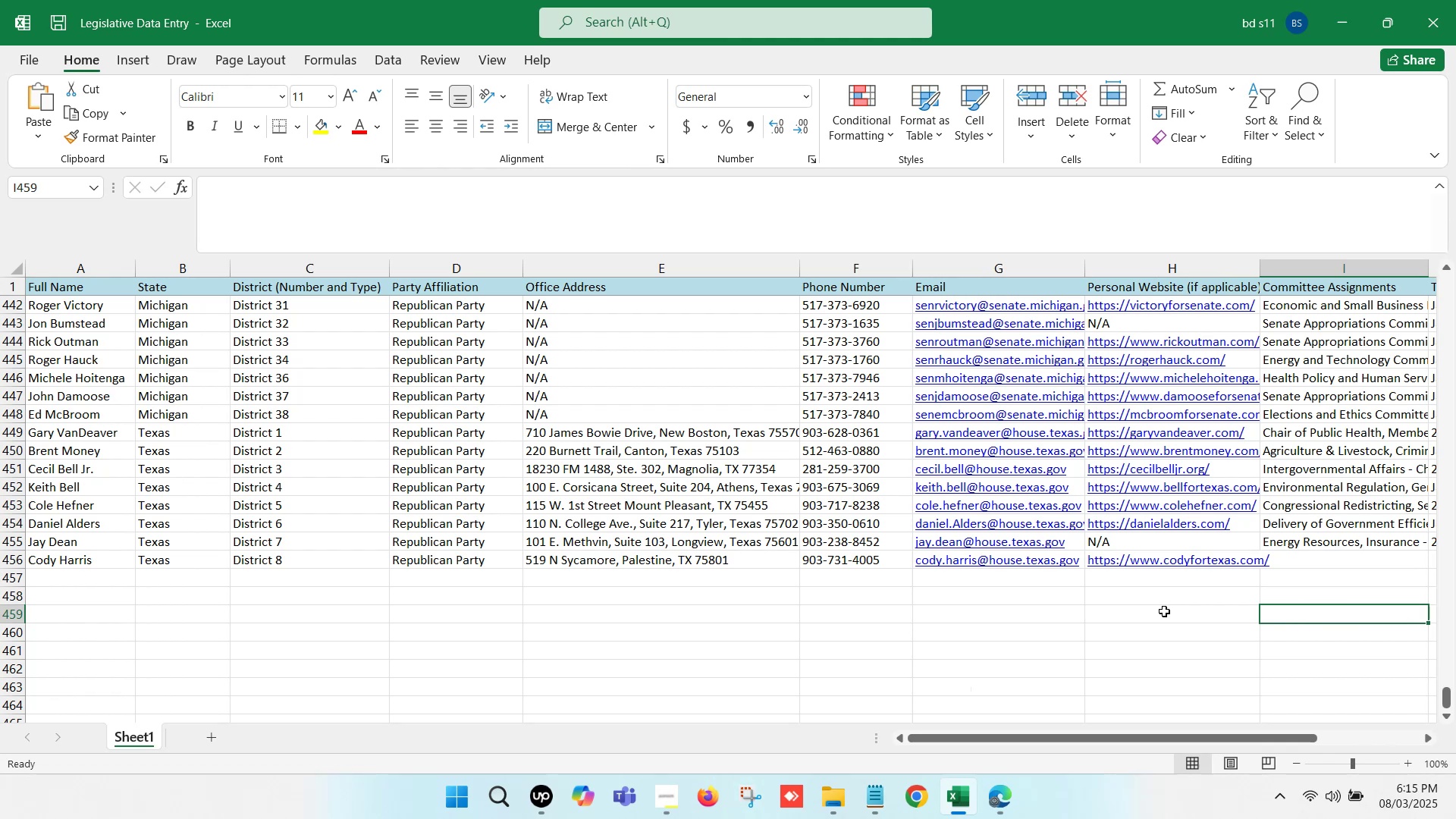 
key(ArrowRight)
 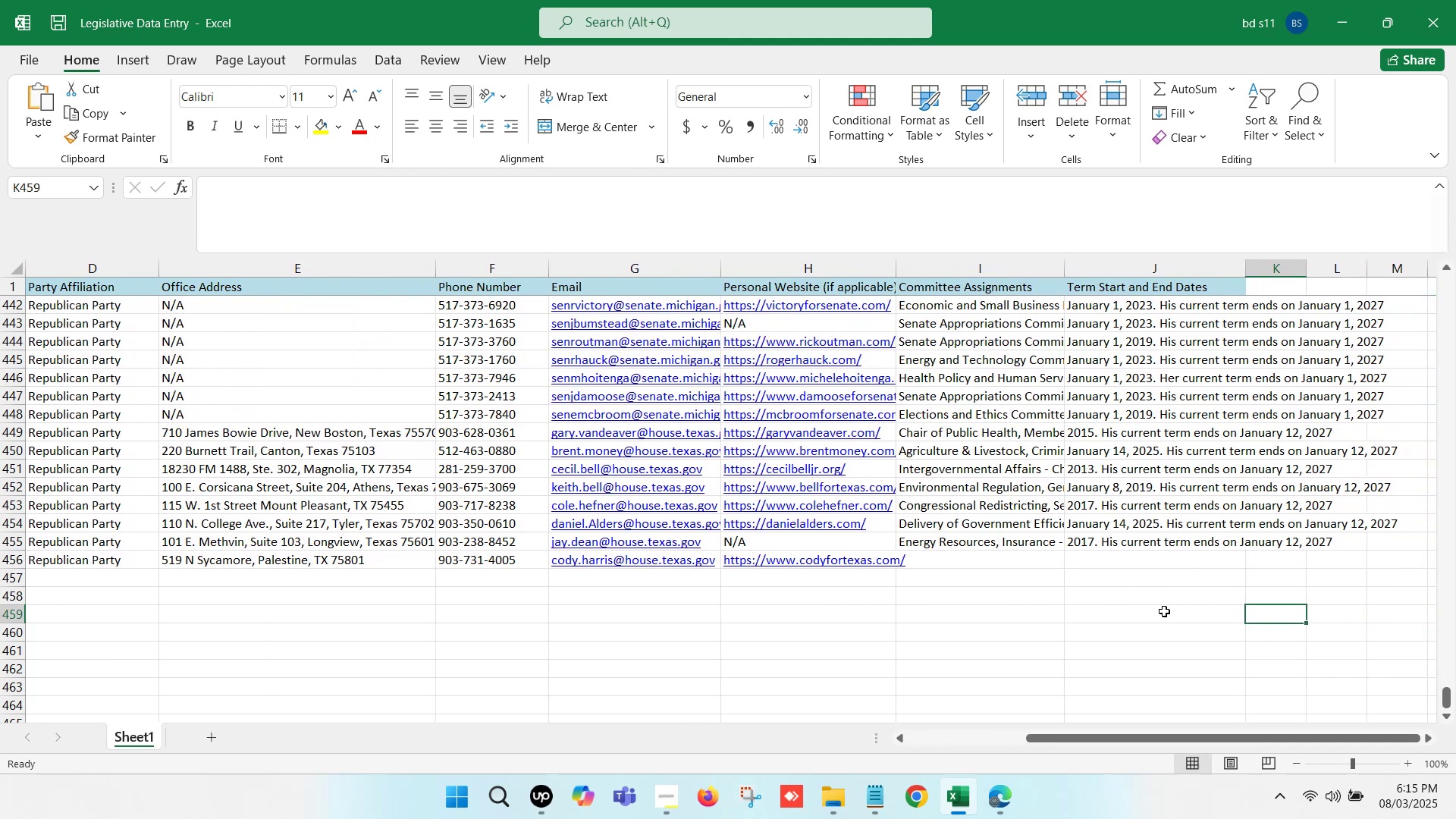 
left_click([1040, 565])
 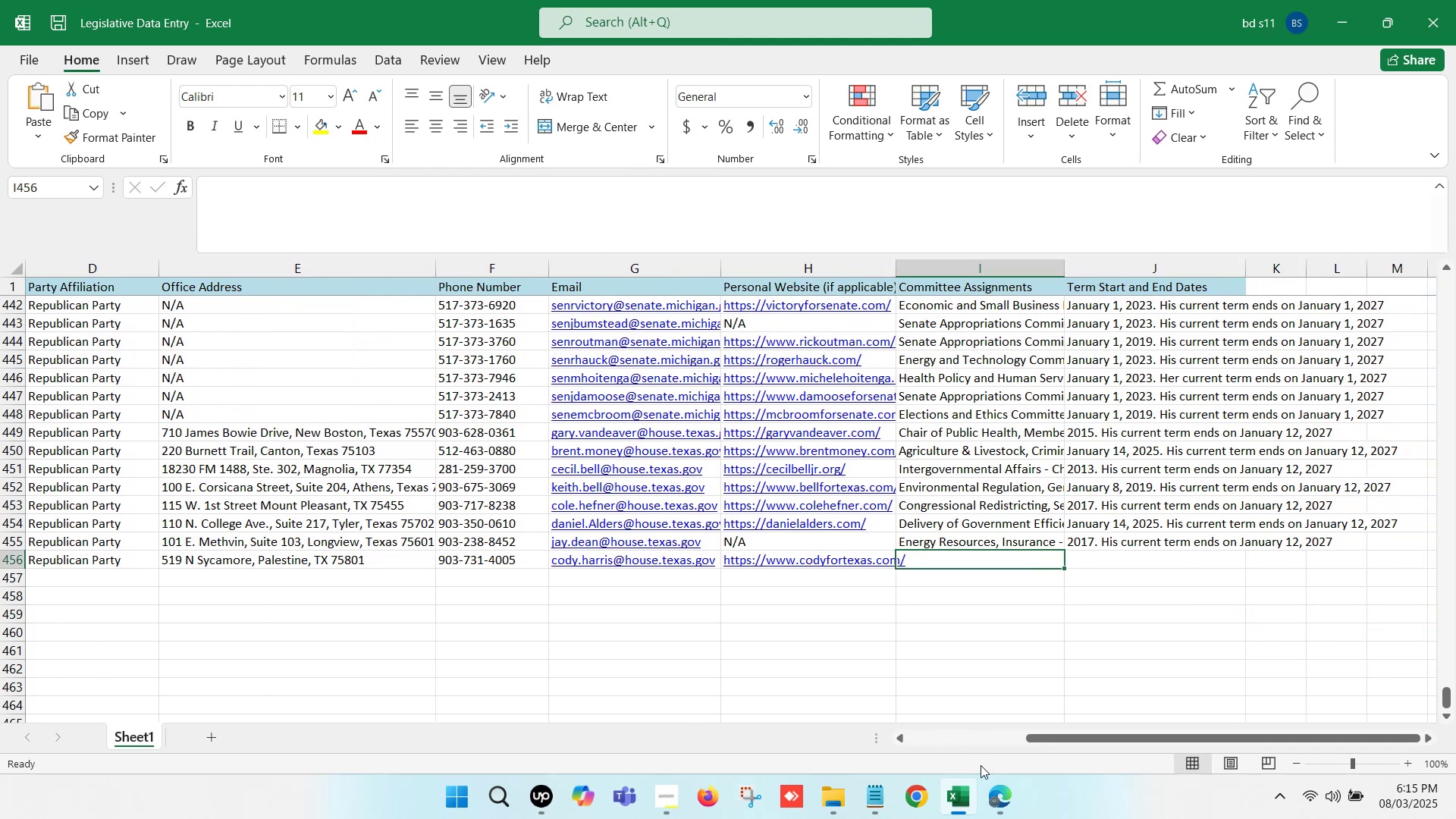 
left_click([996, 790])
 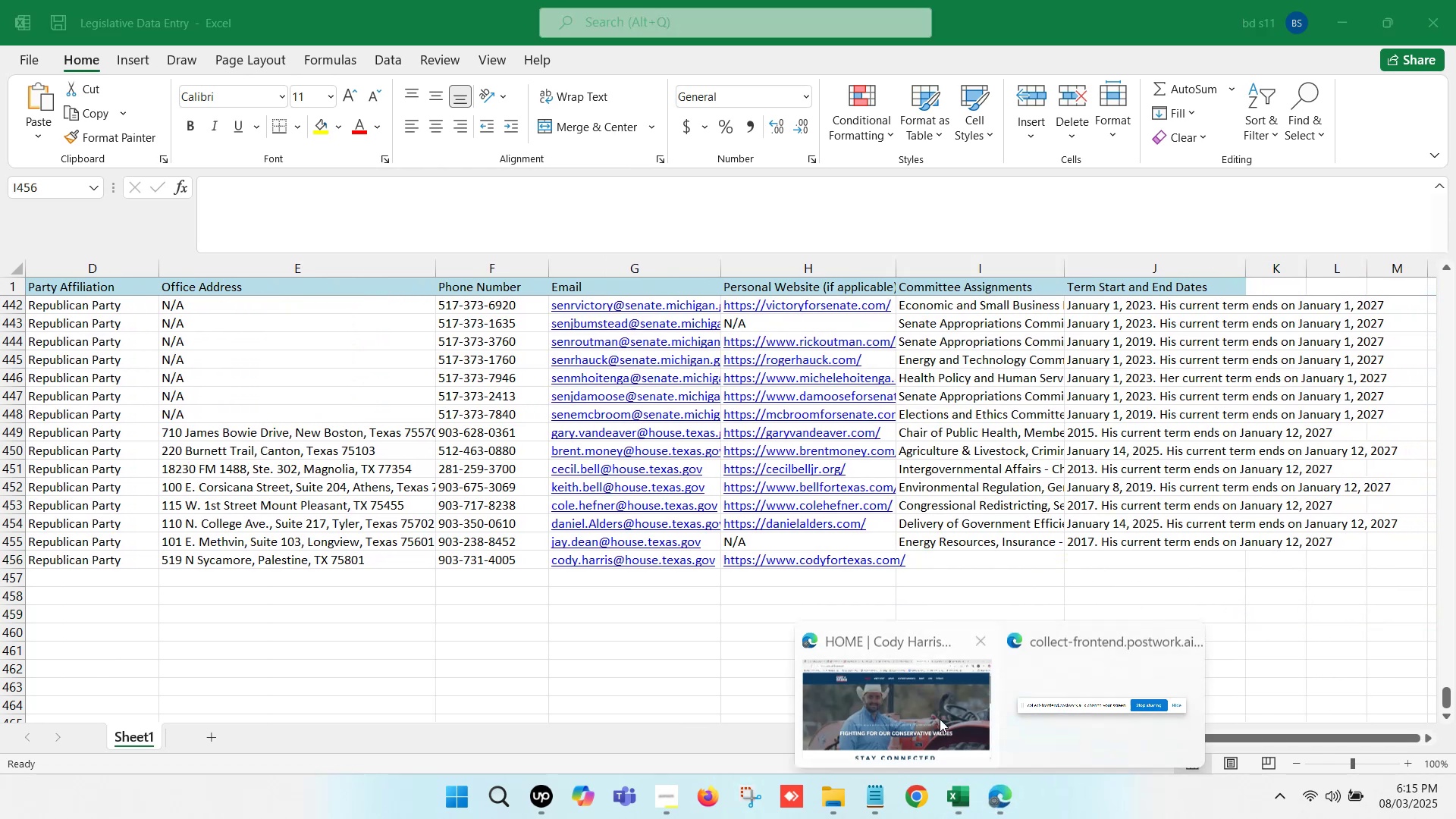 
left_click([901, 692])
 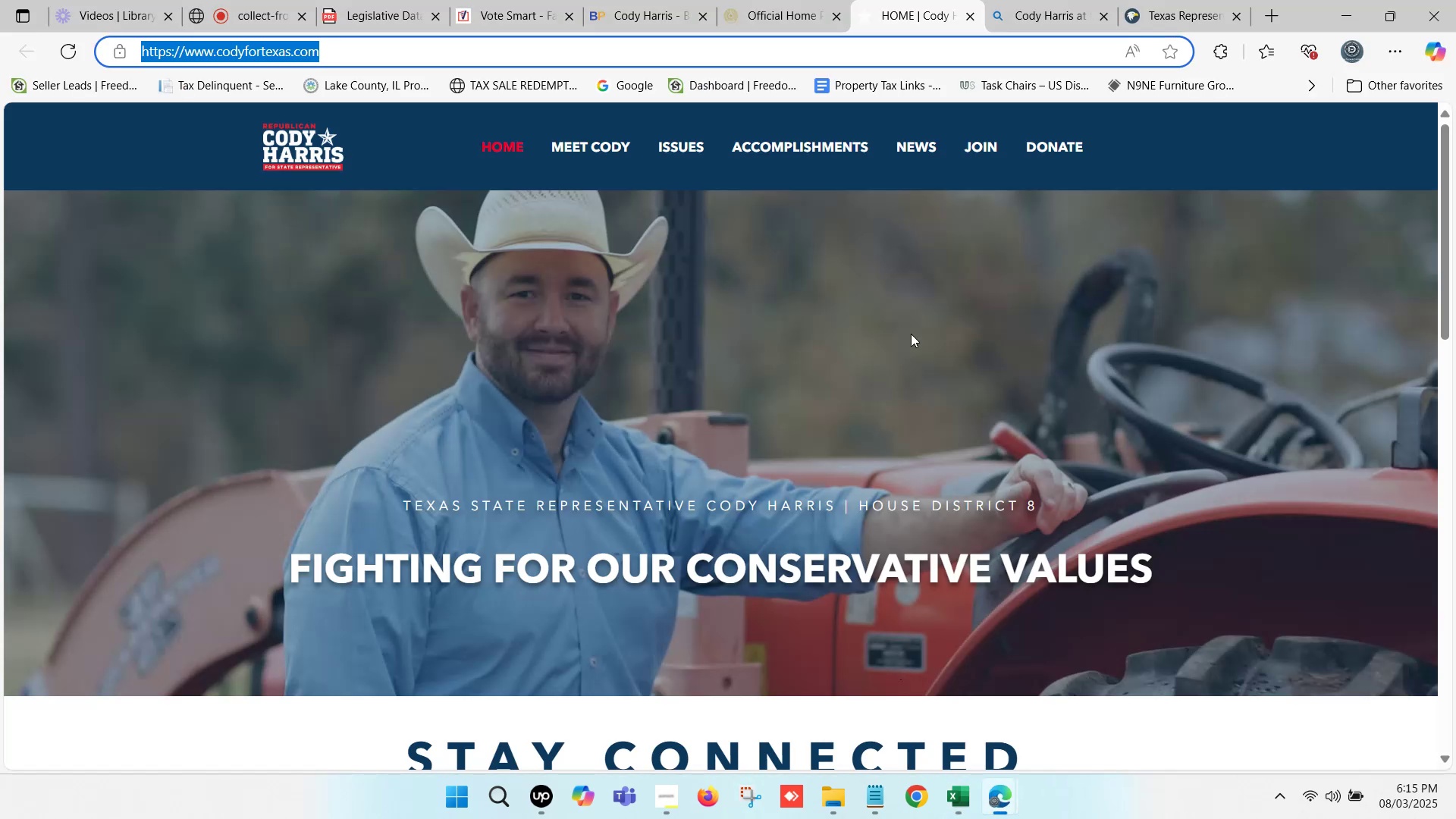 
left_click([795, 0])
 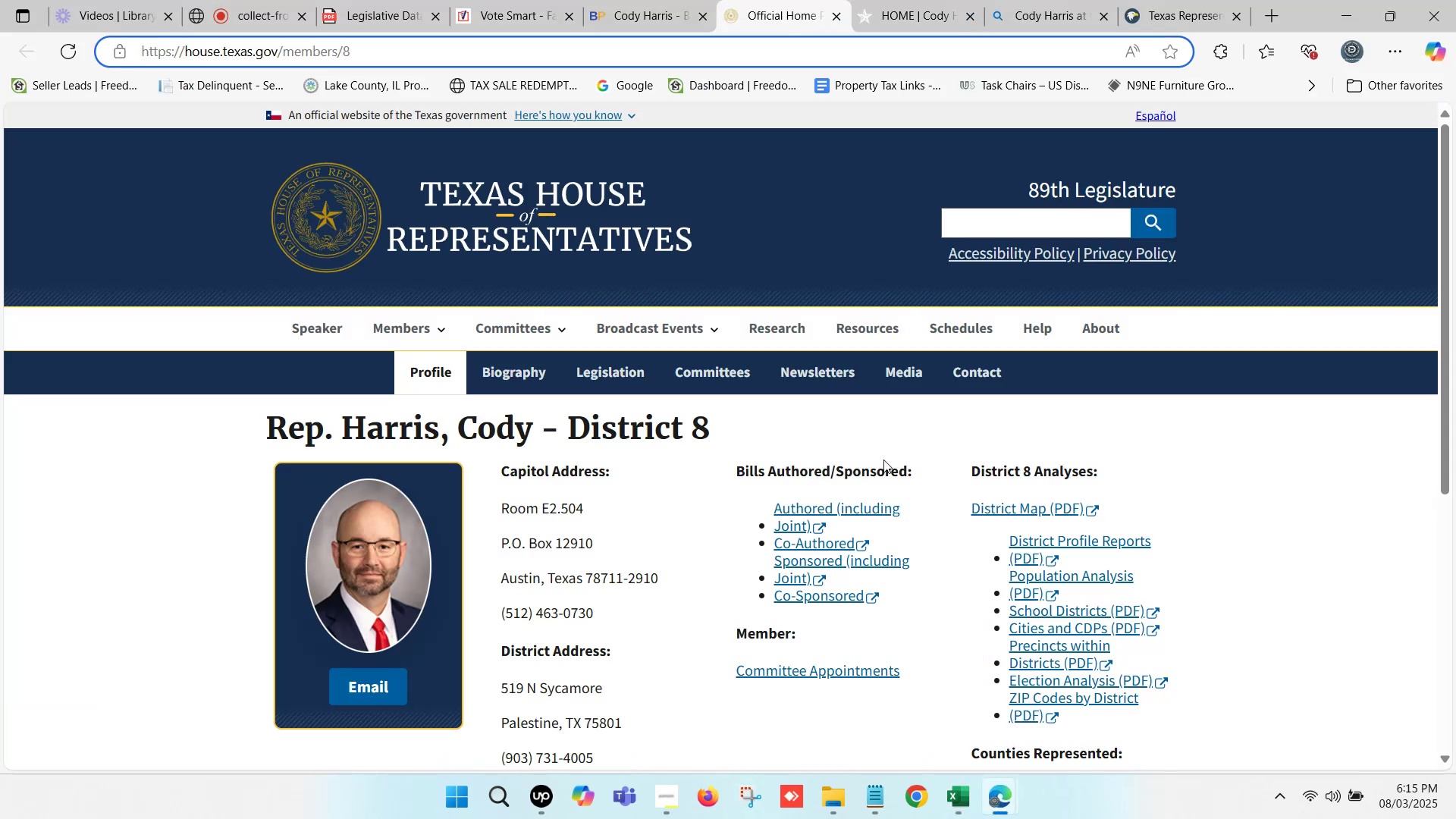 
scroll: coordinate [850, 592], scroll_direction: down, amount: 2.0
 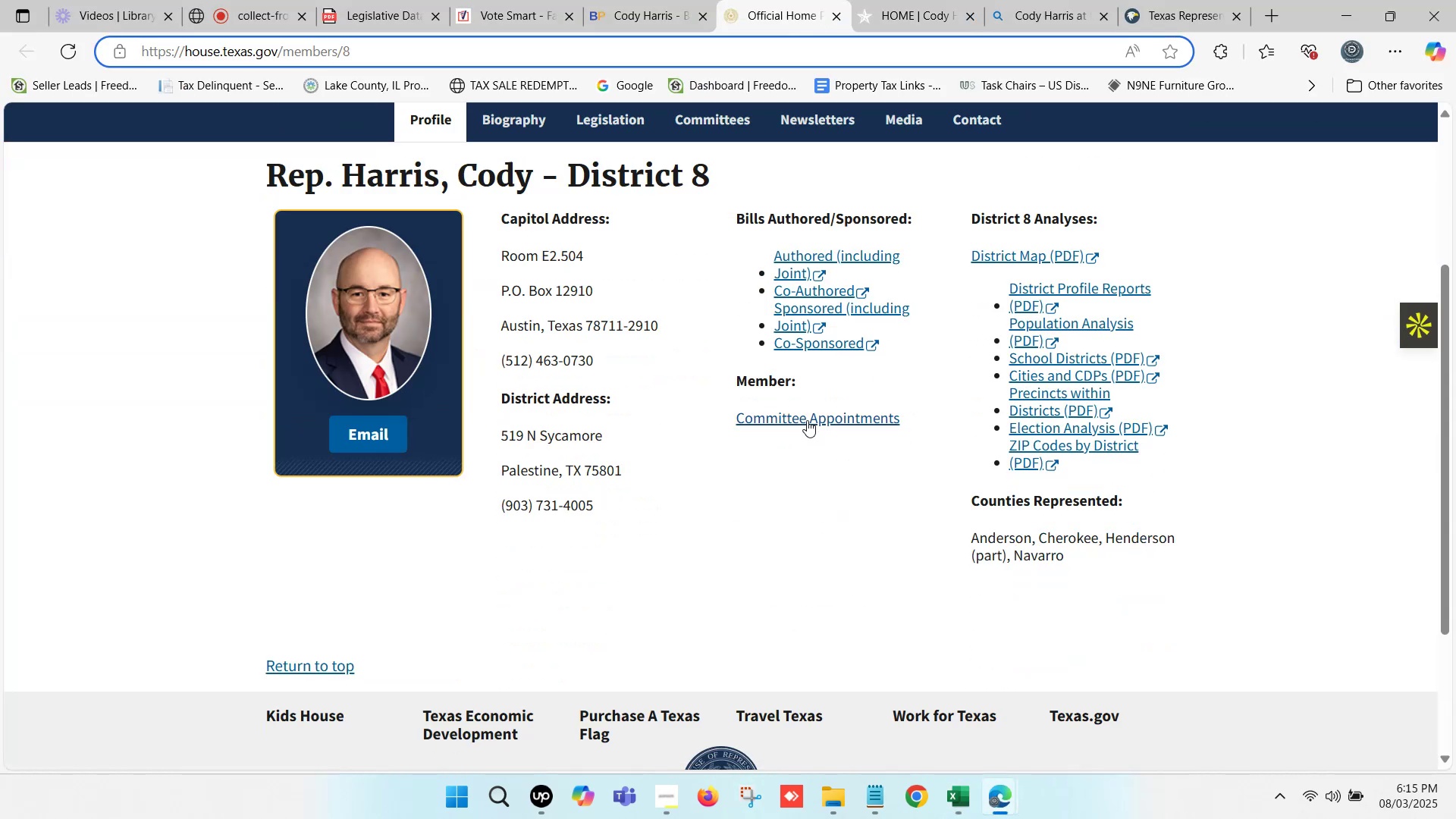 
left_click([807, 420])
 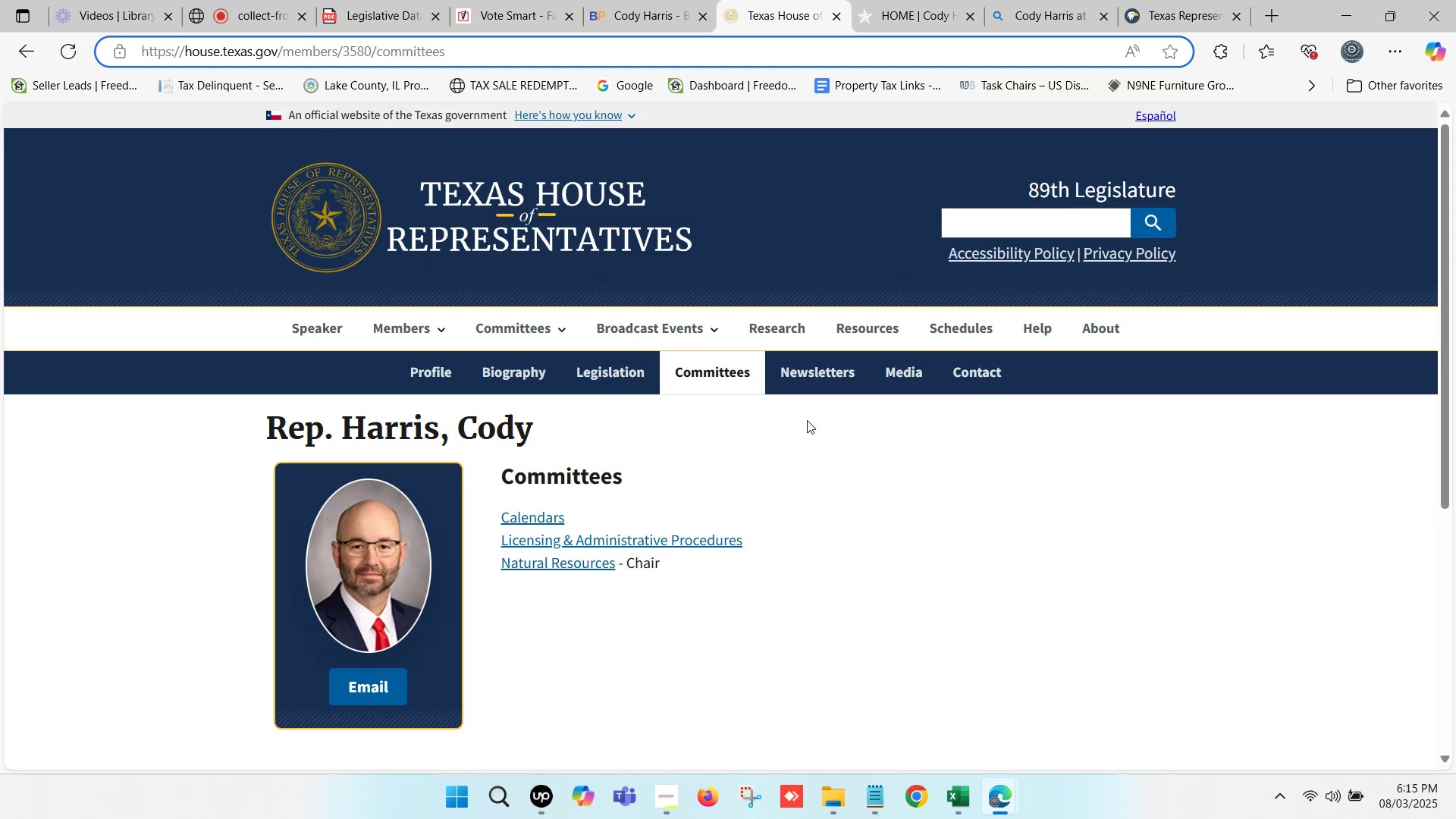 
scroll: coordinate [736, 449], scroll_direction: down, amount: 1.0
 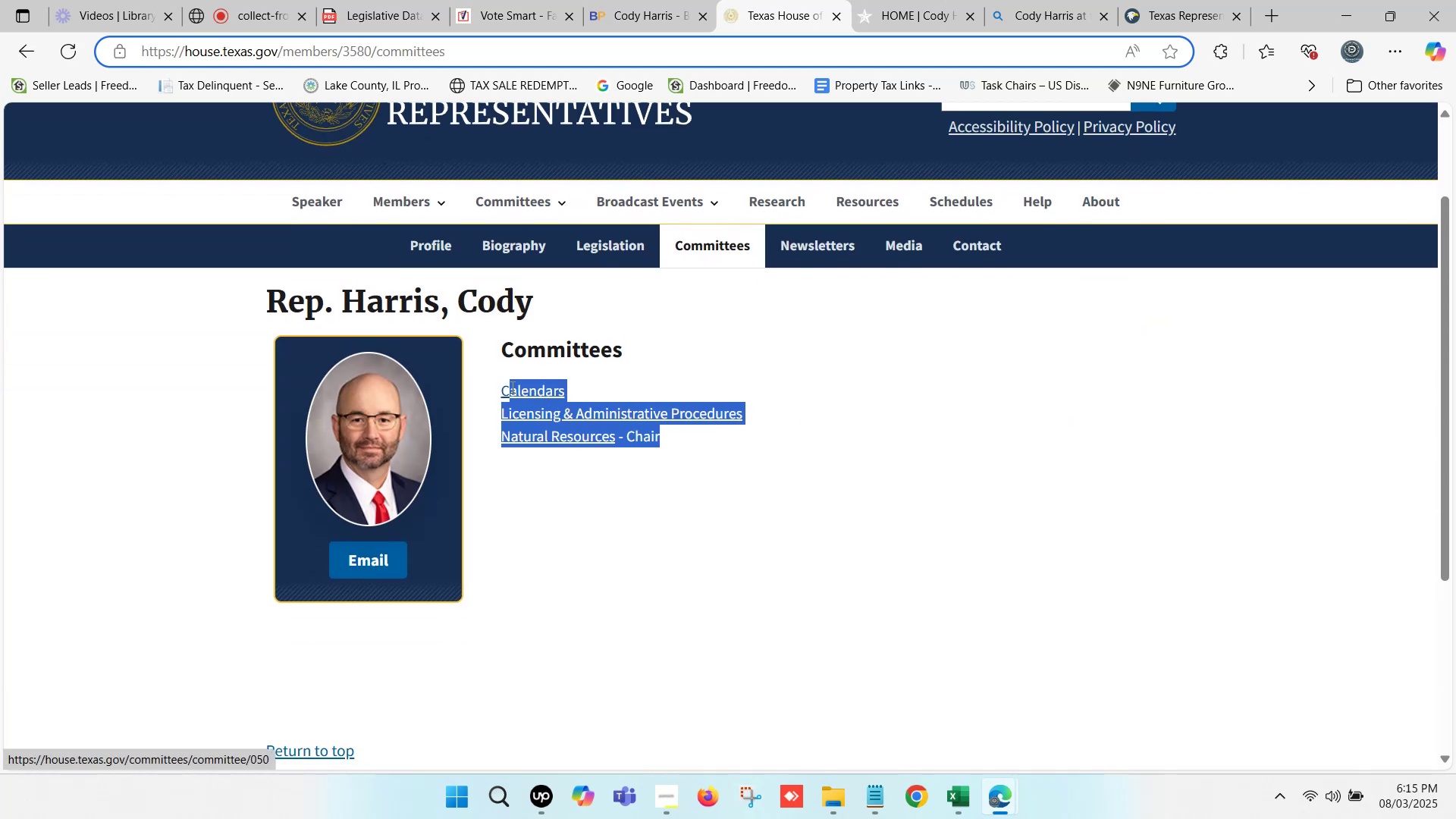 
key(Control+ControlLeft)
 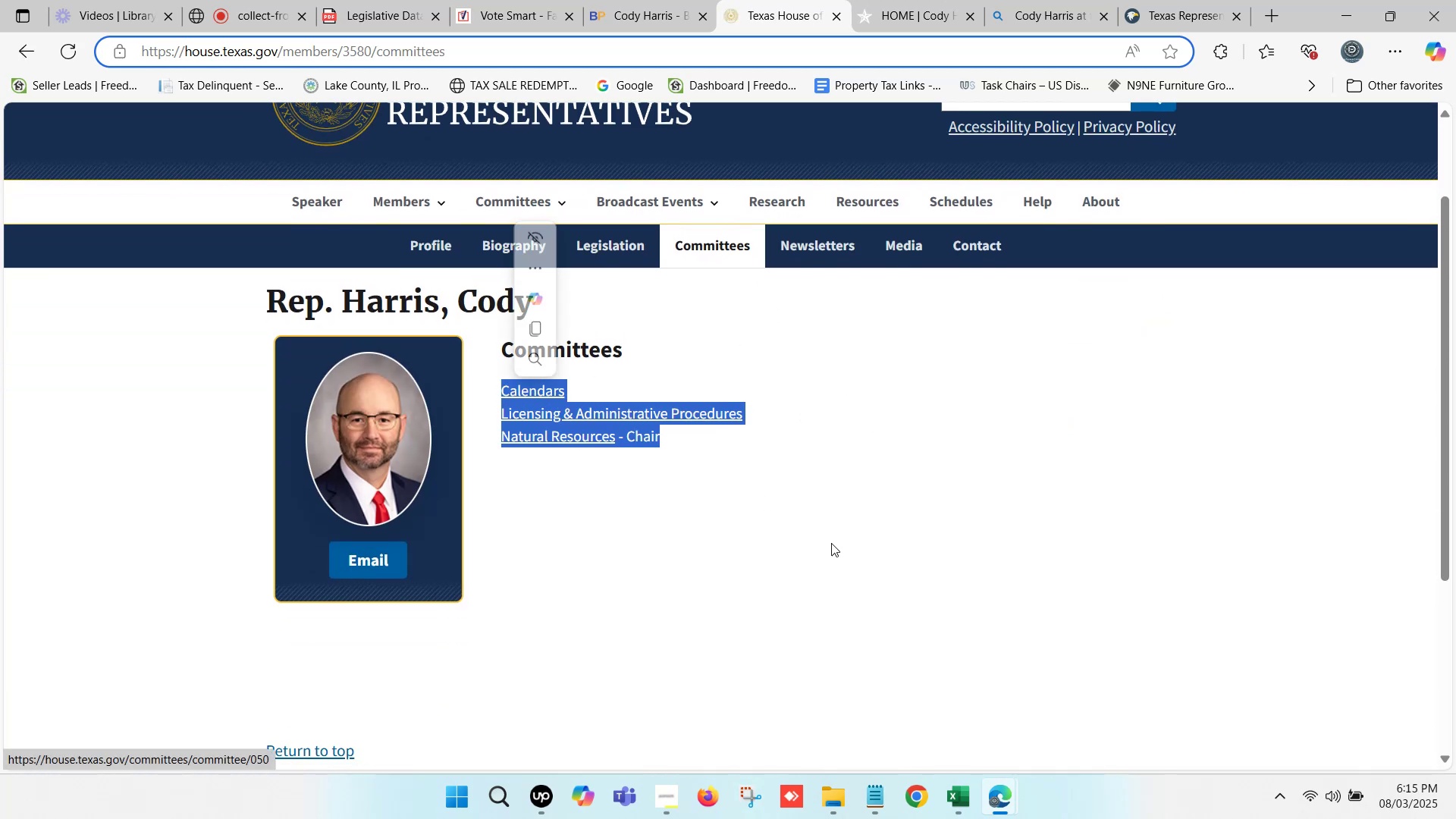 
key(Control+C)
 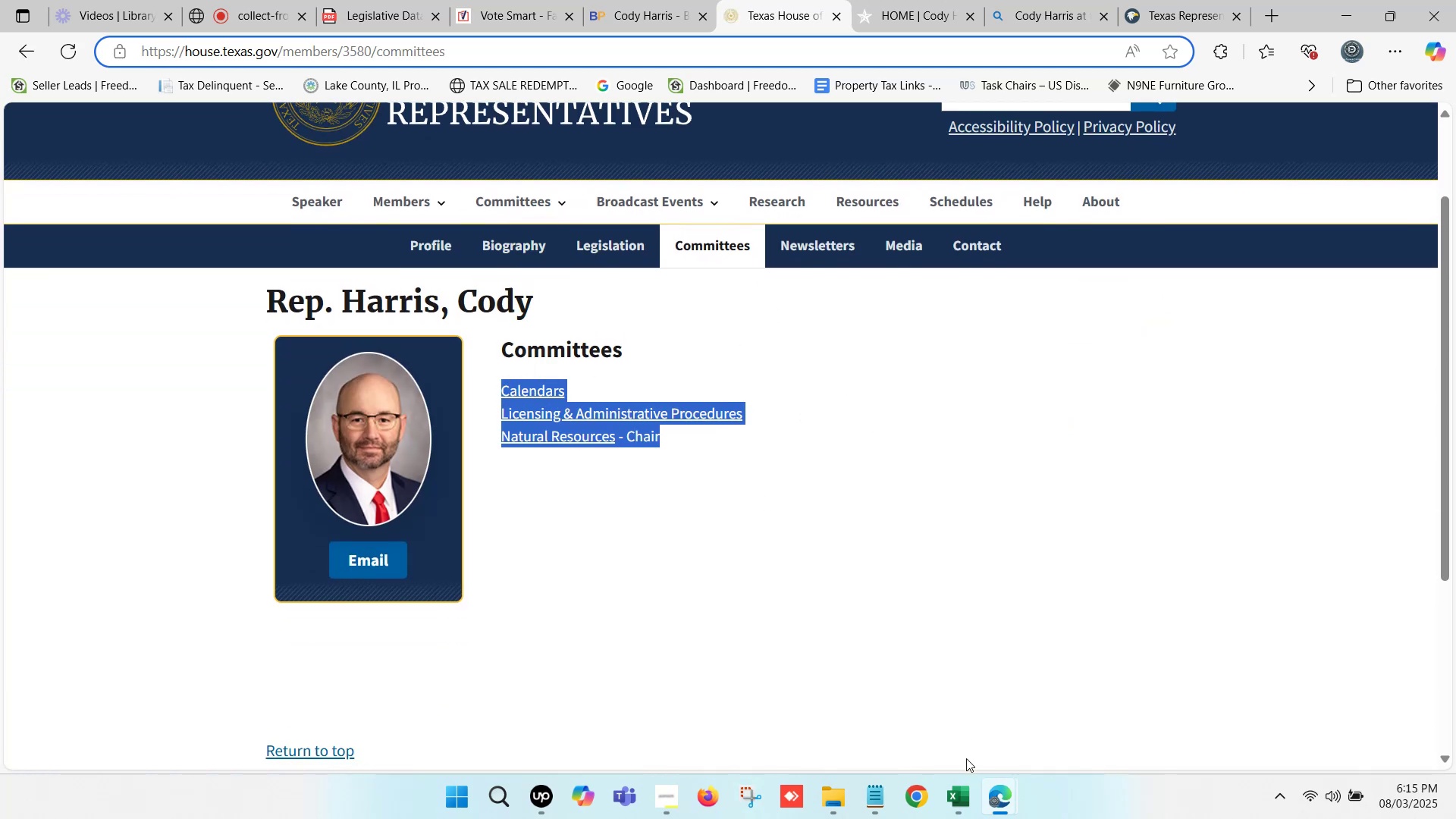 
left_click([966, 775])
 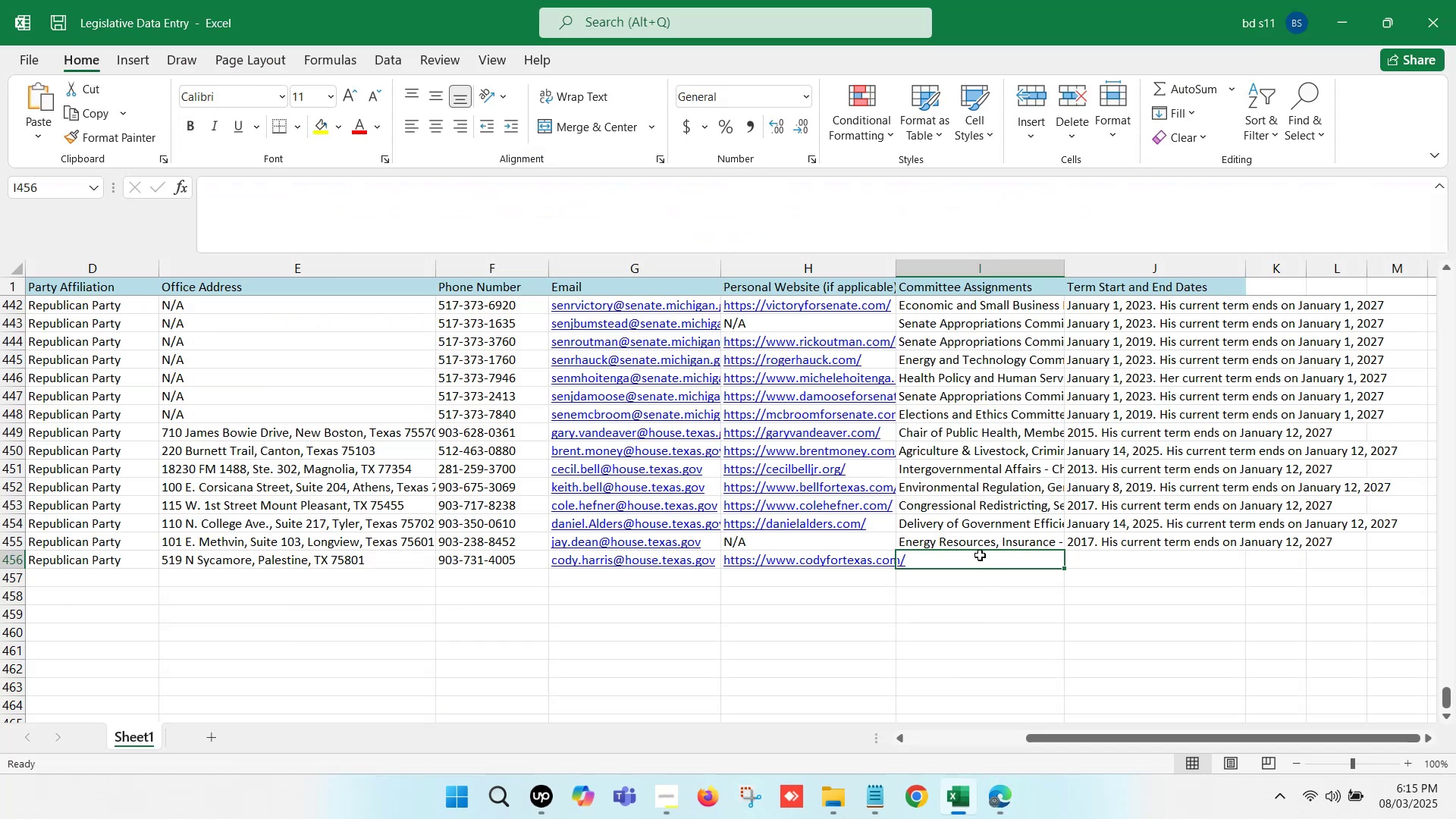 
double_click([962, 559])
 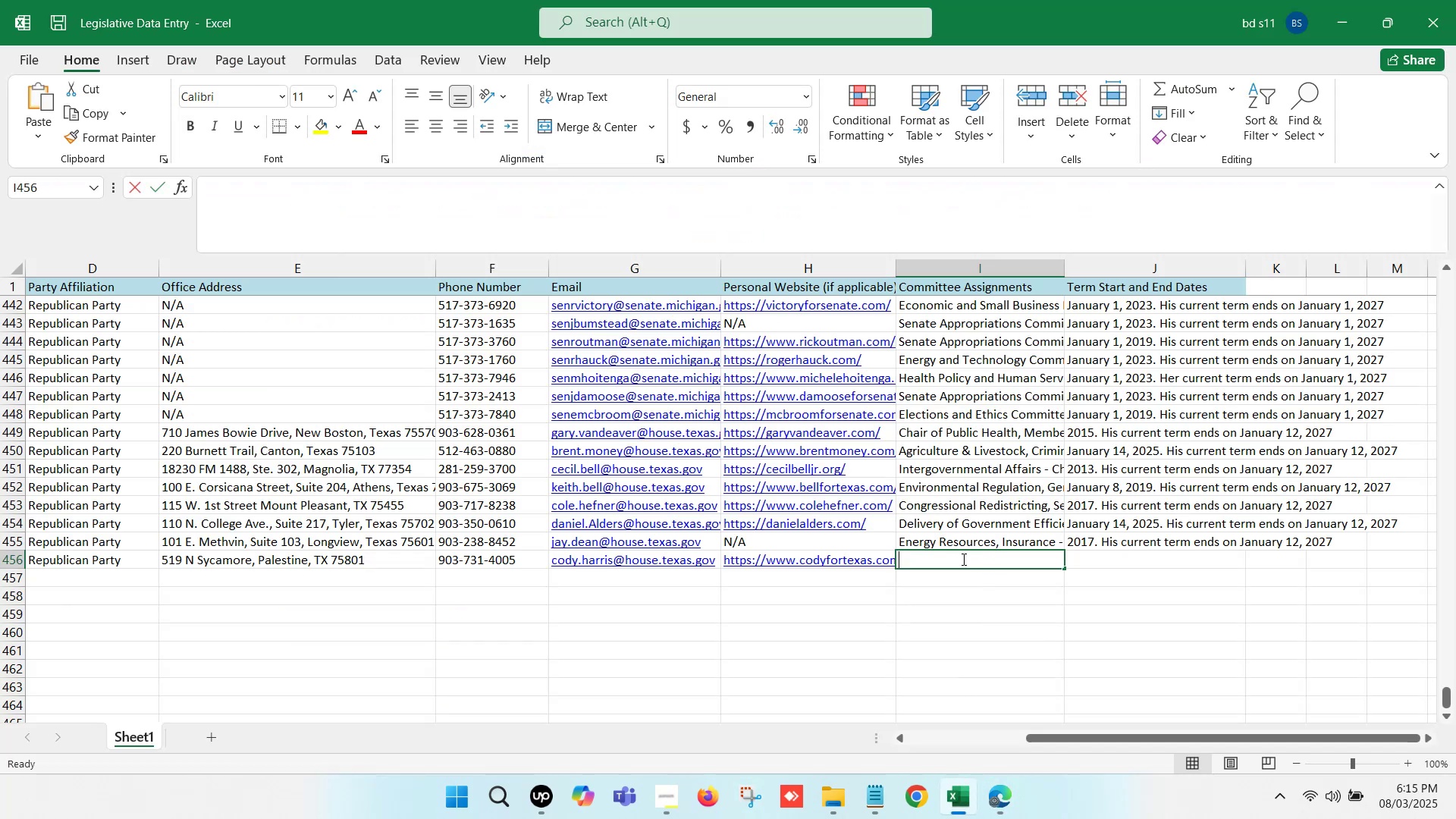 
key(Control+ControlLeft)
 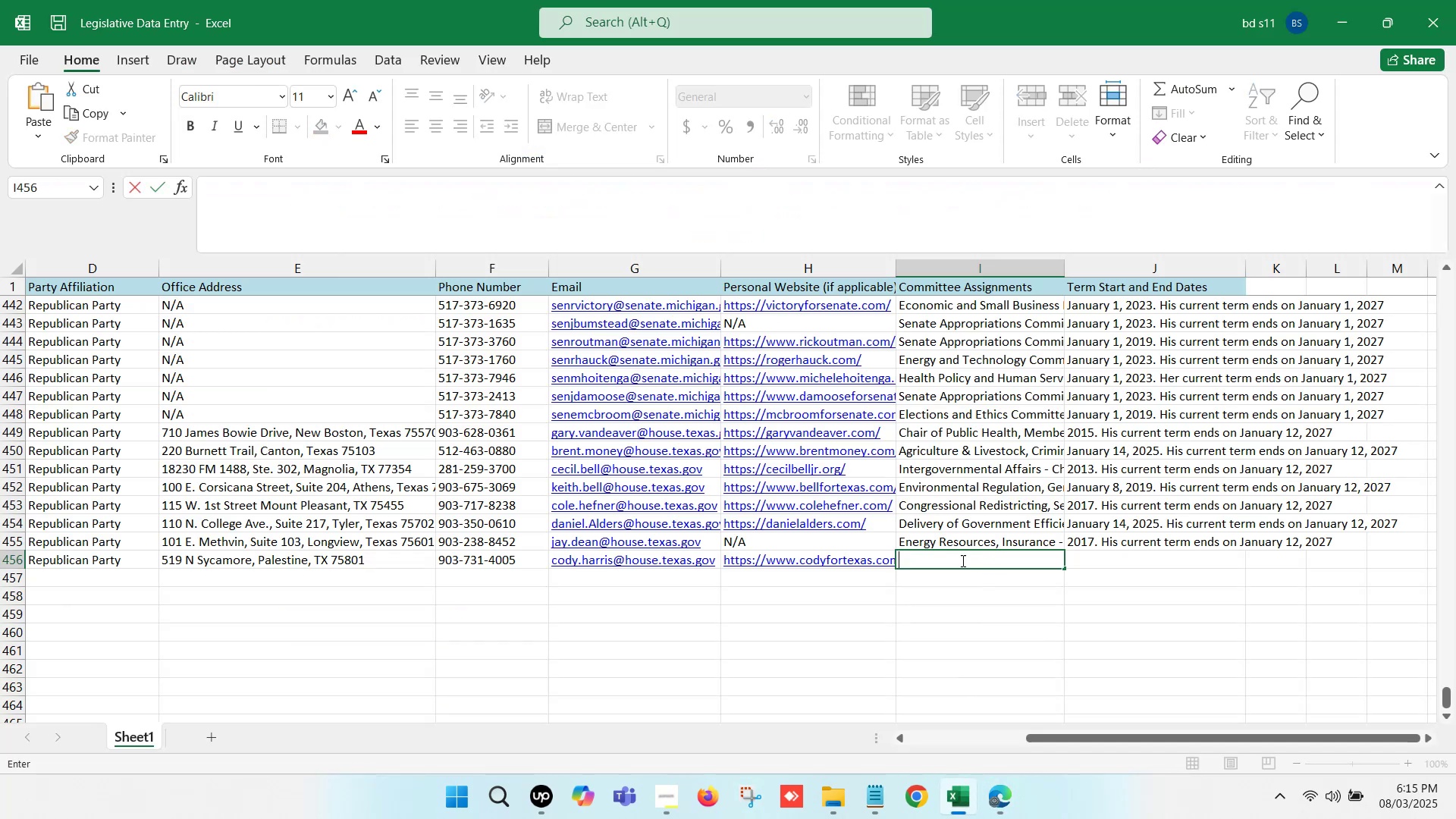 
key(Control+V)
 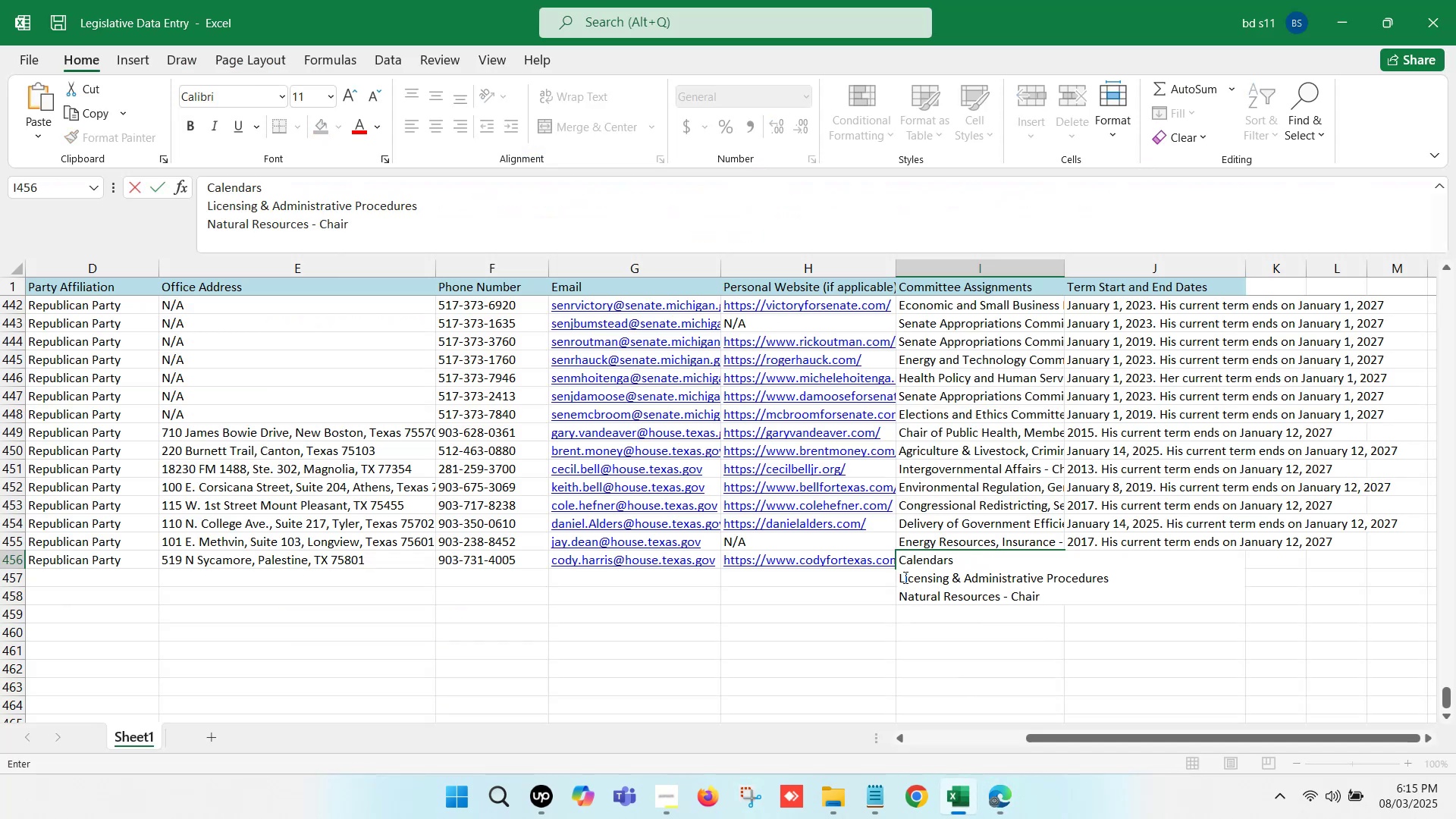 
left_click([899, 576])
 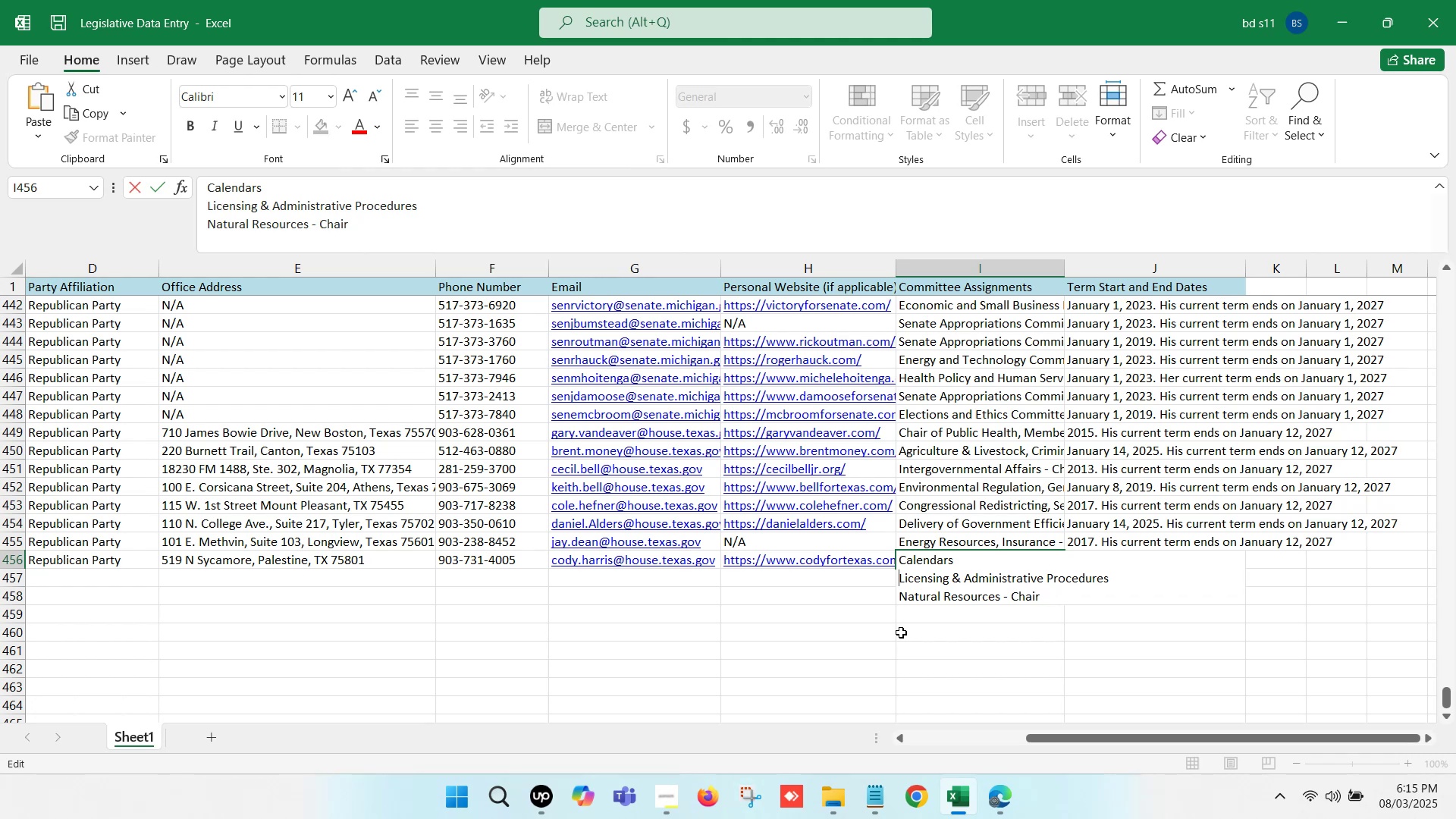 
key(Backspace)
 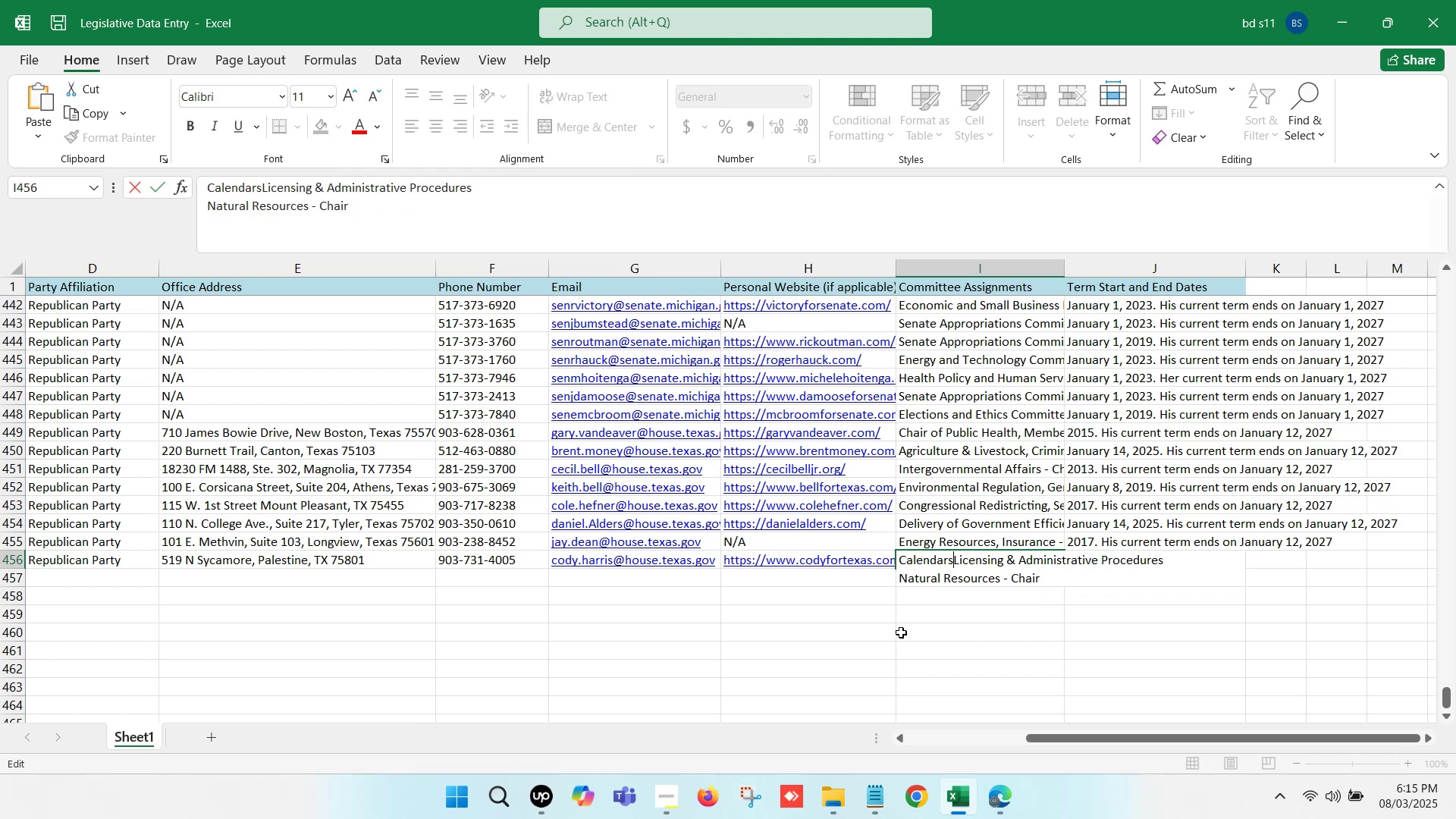 
key(Comma)
 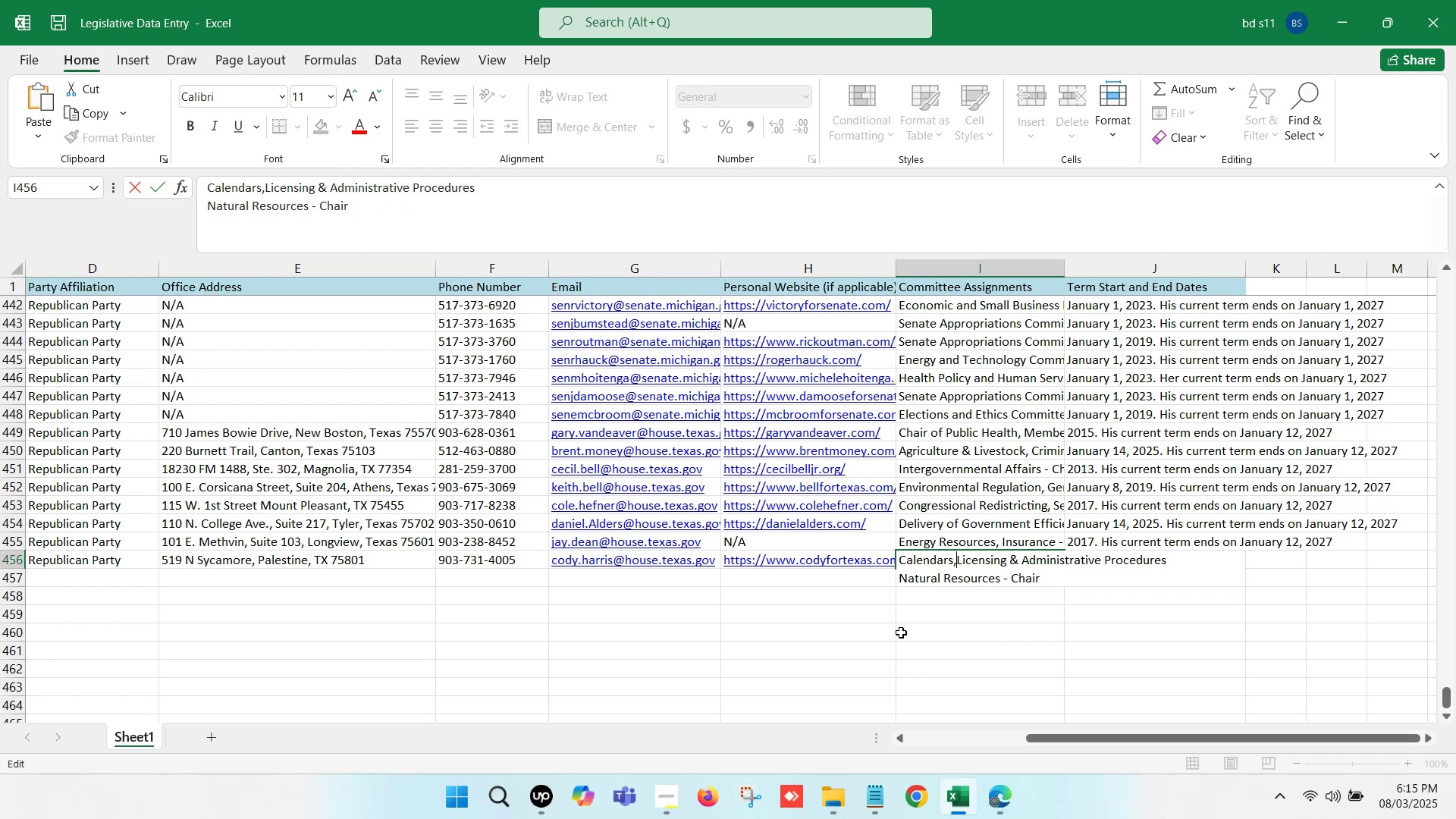 
key(Space)
 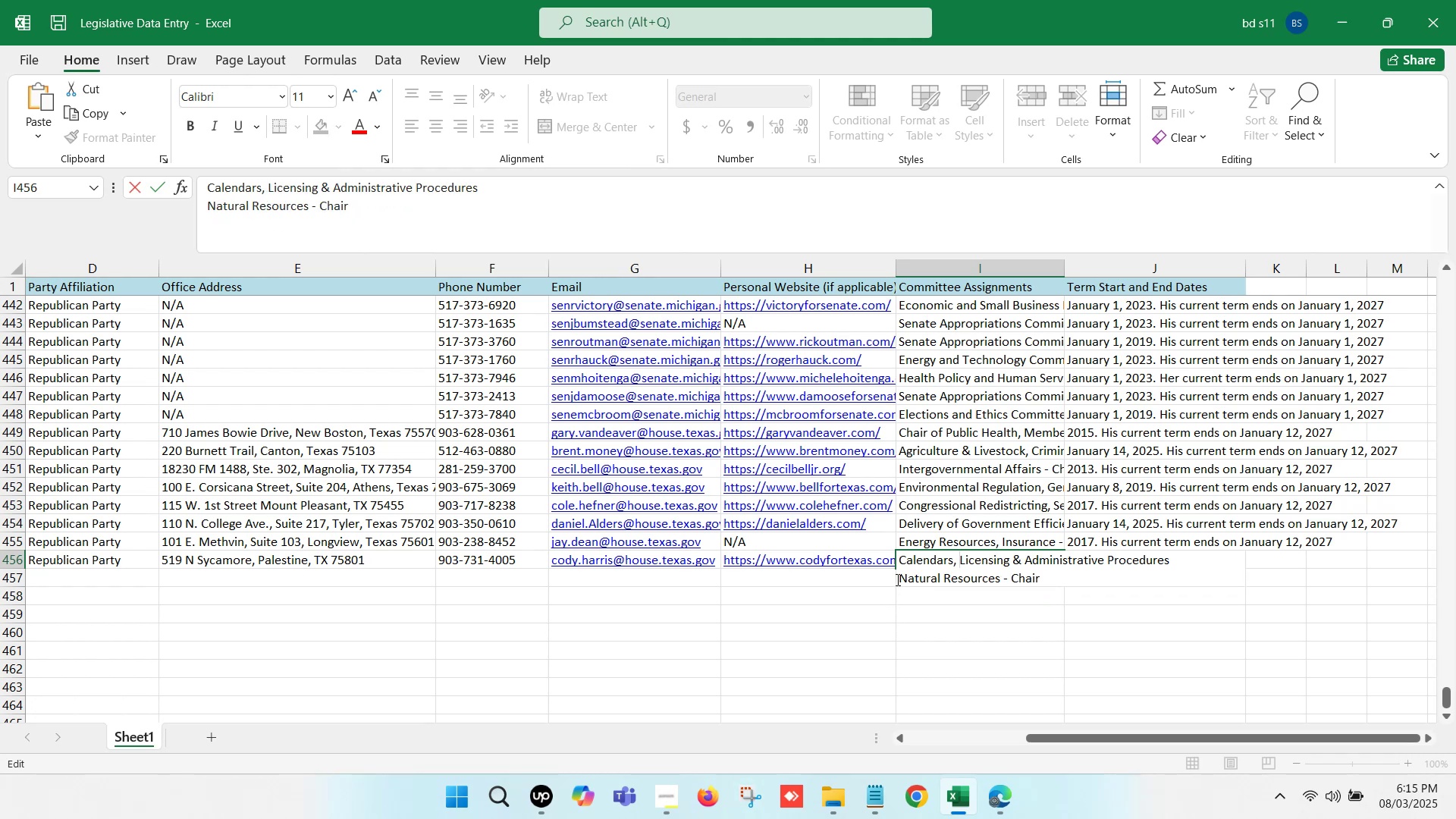 
left_click([897, 577])
 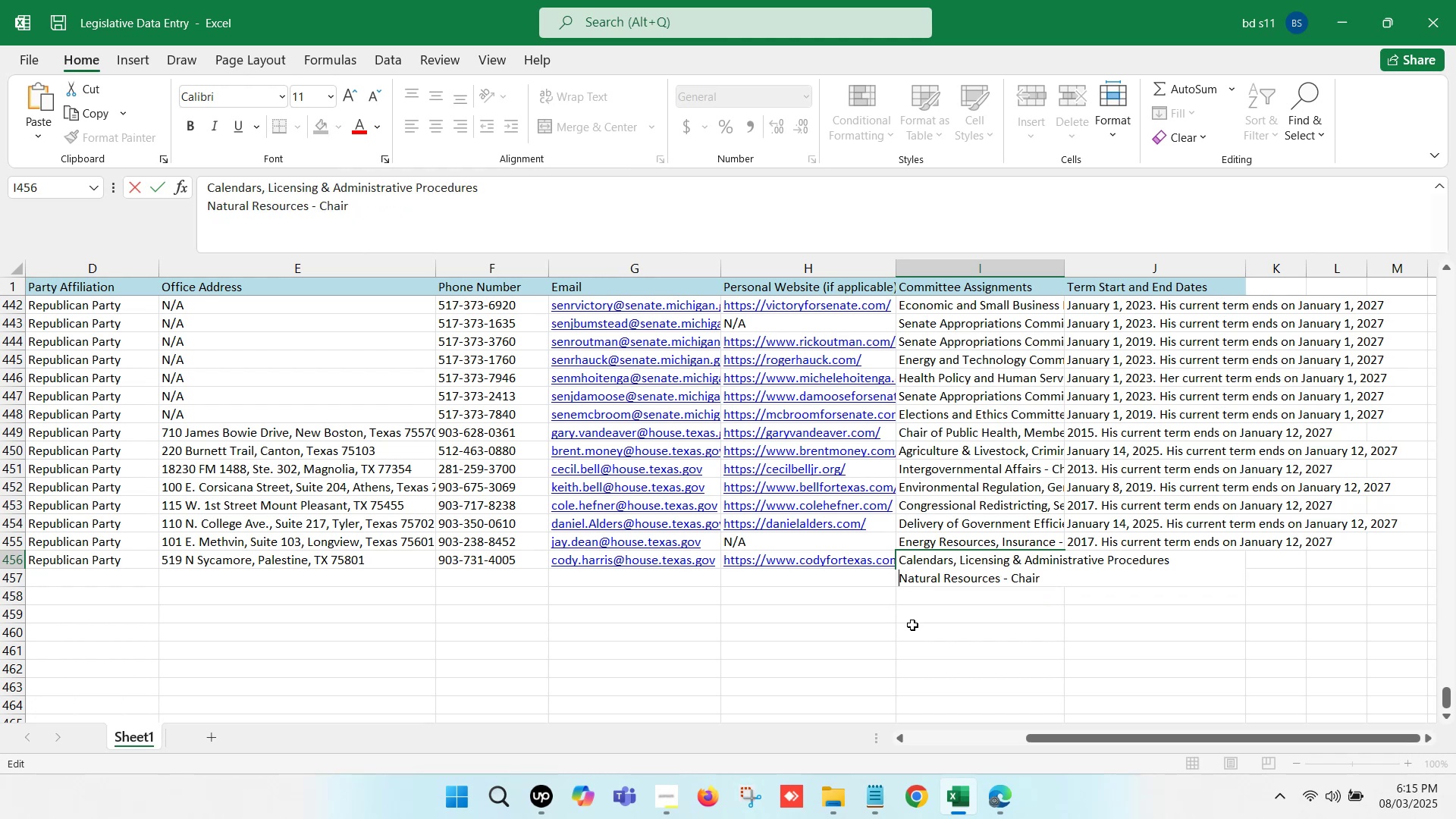 
key(Backspace)
 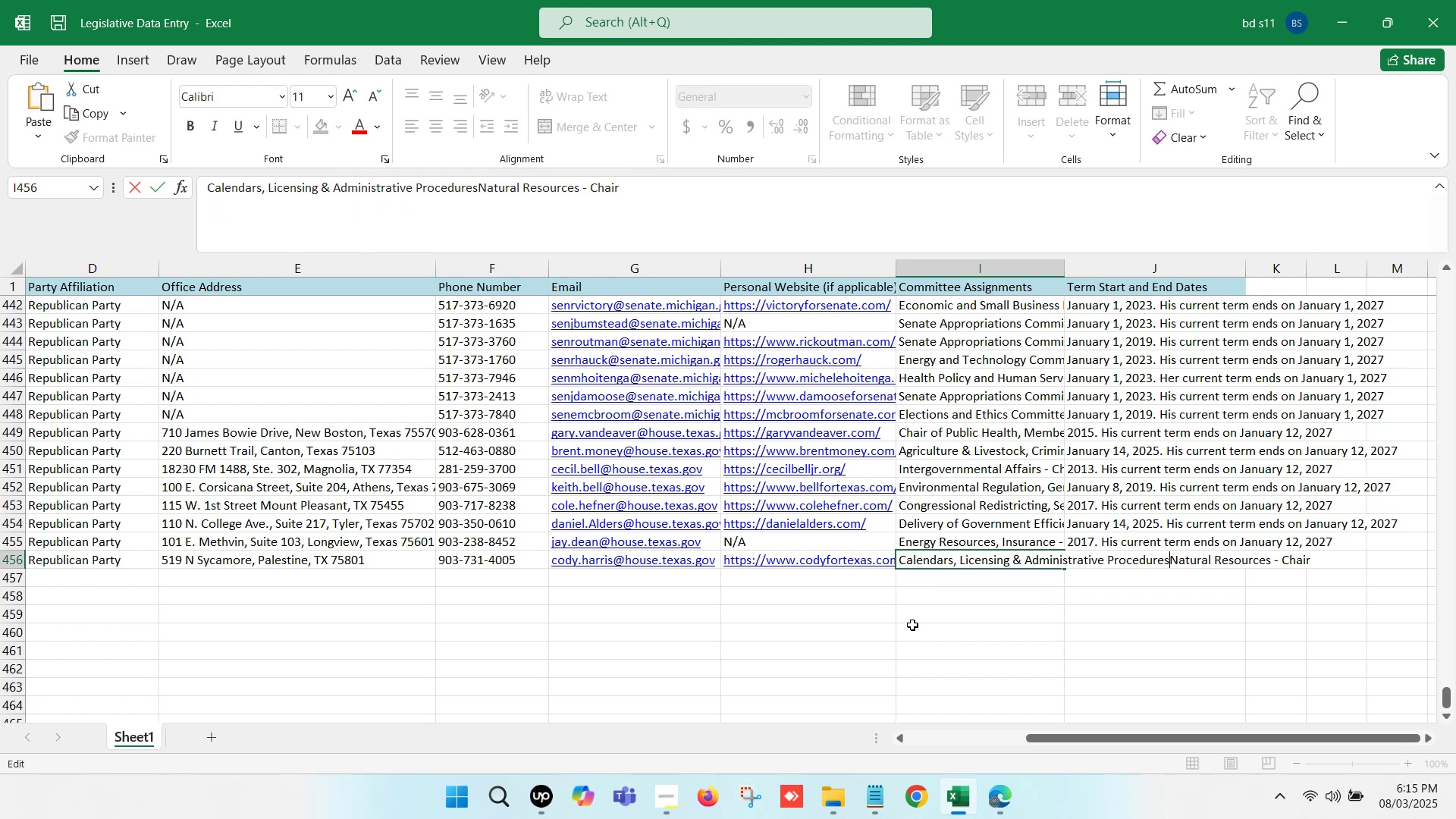 
key(Comma)
 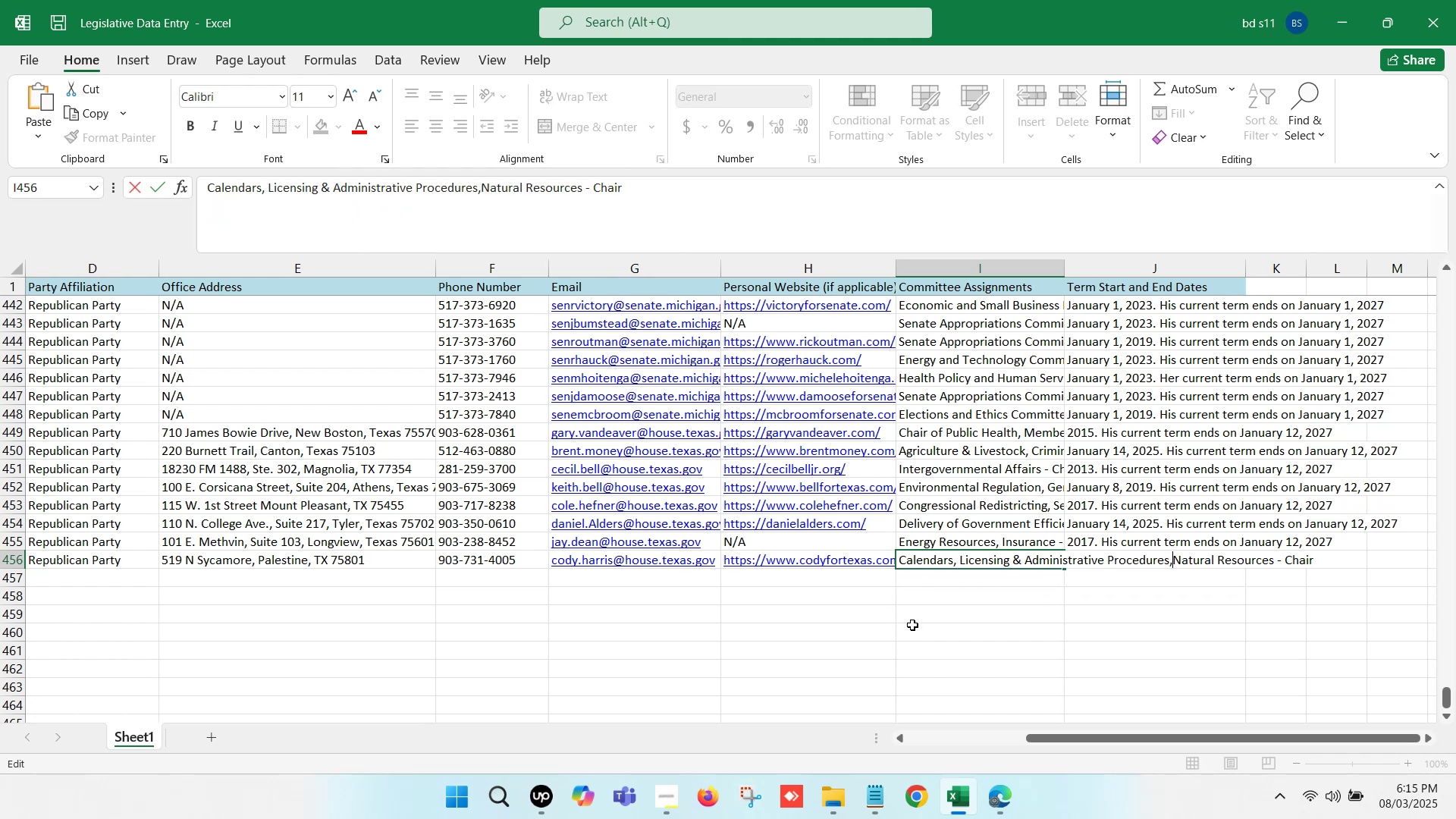 
key(Space)
 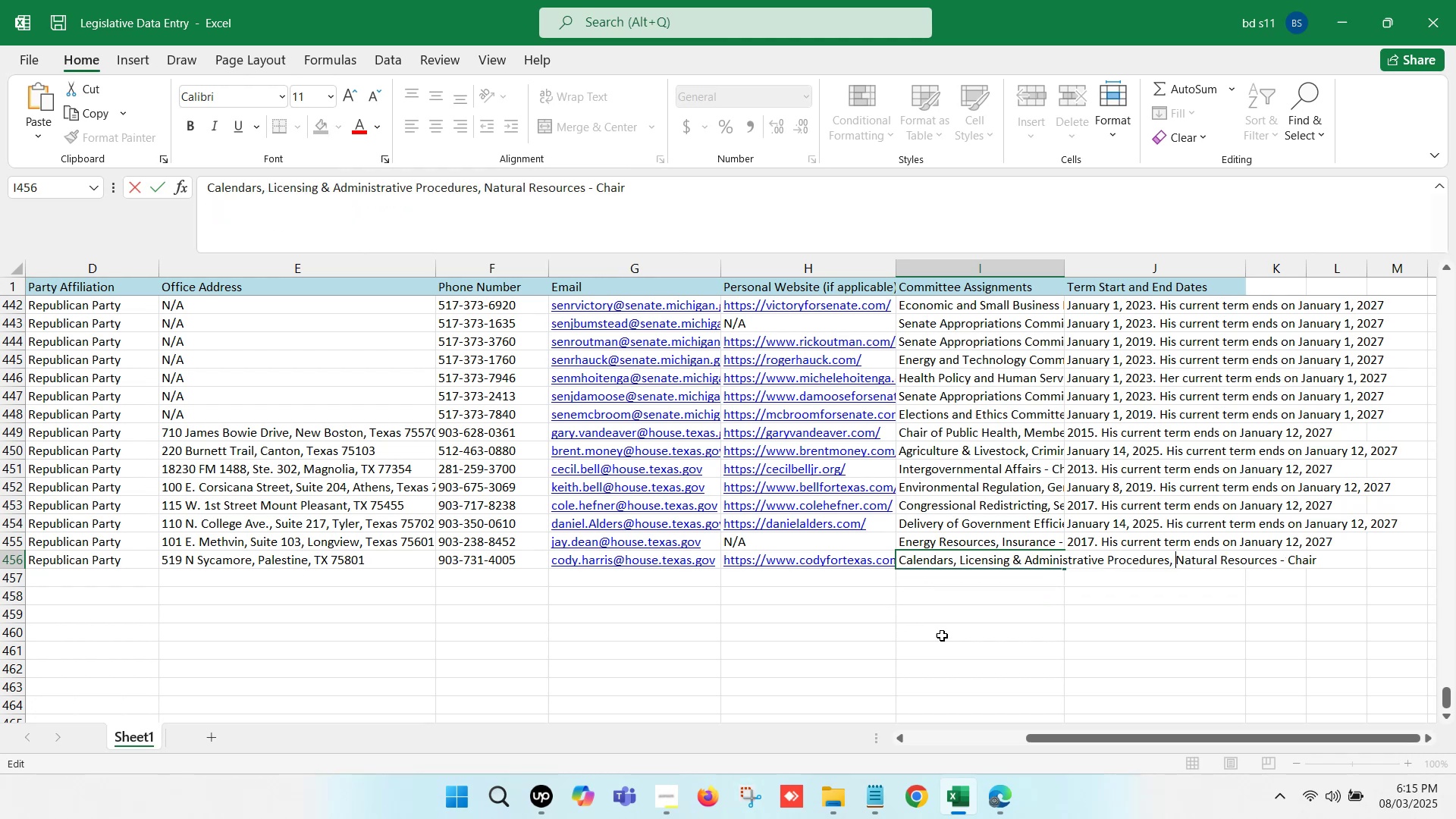 
left_click([1083, 655])
 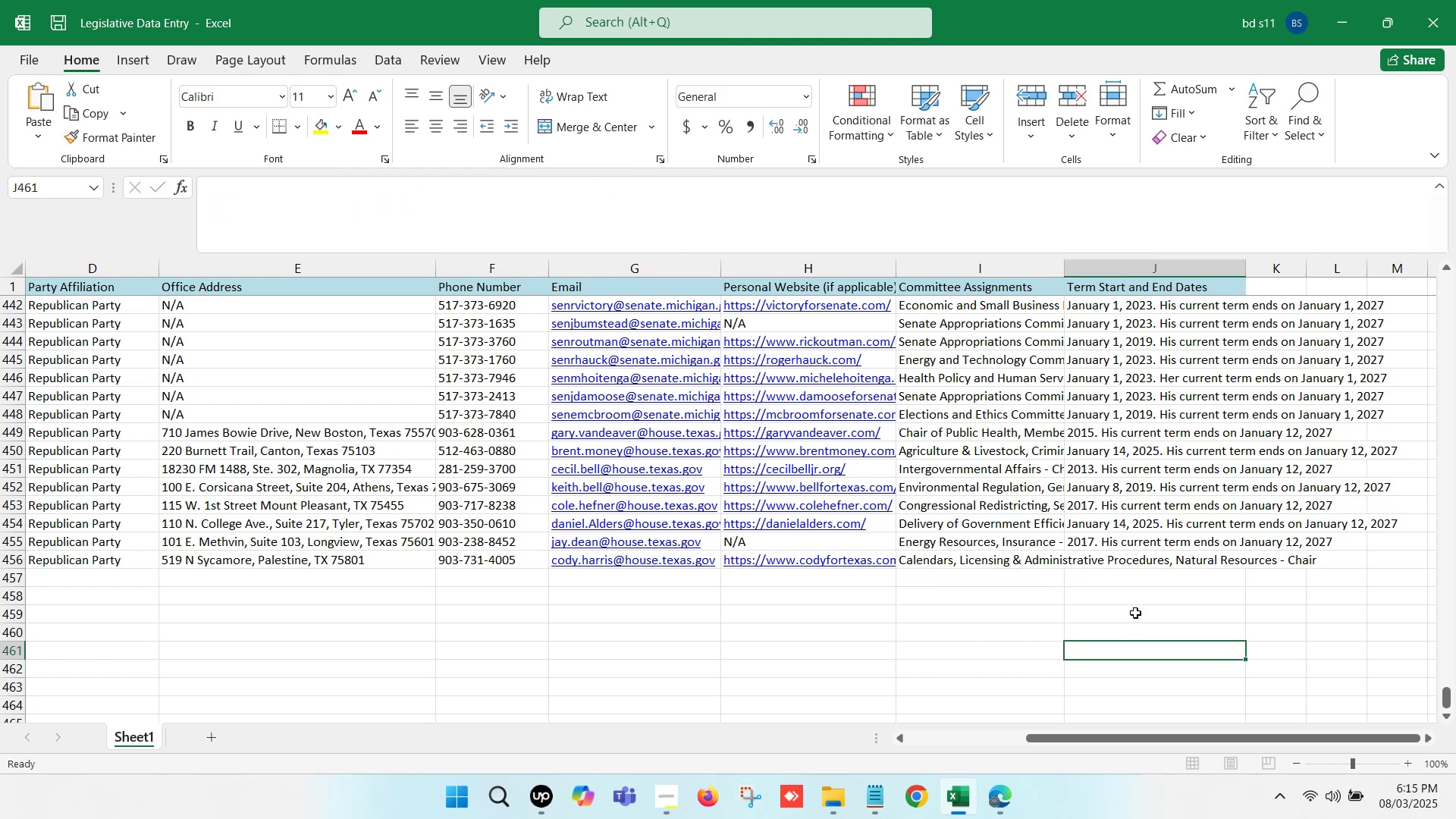 
left_click([1112, 560])
 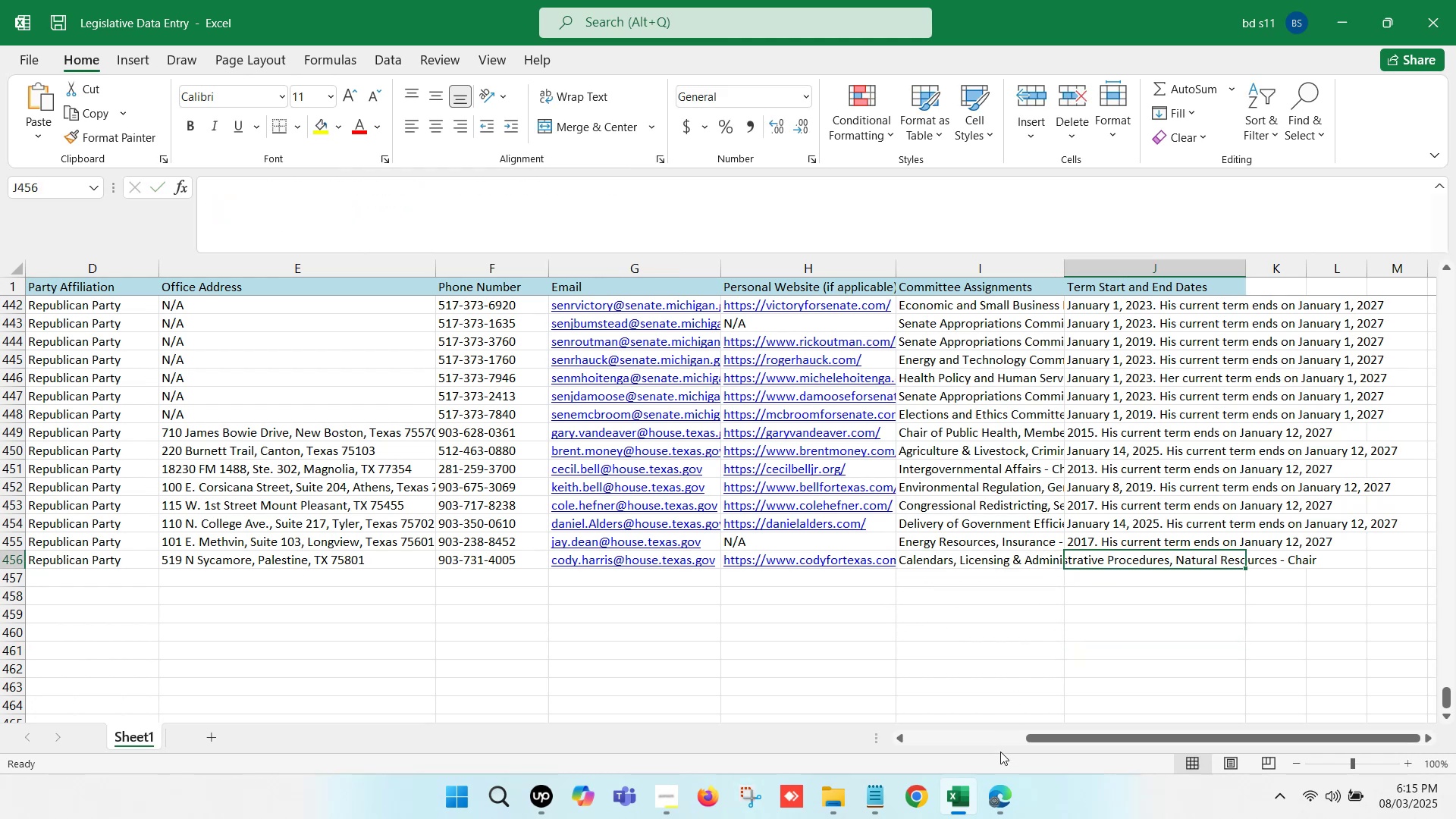 
left_click([1000, 778])
 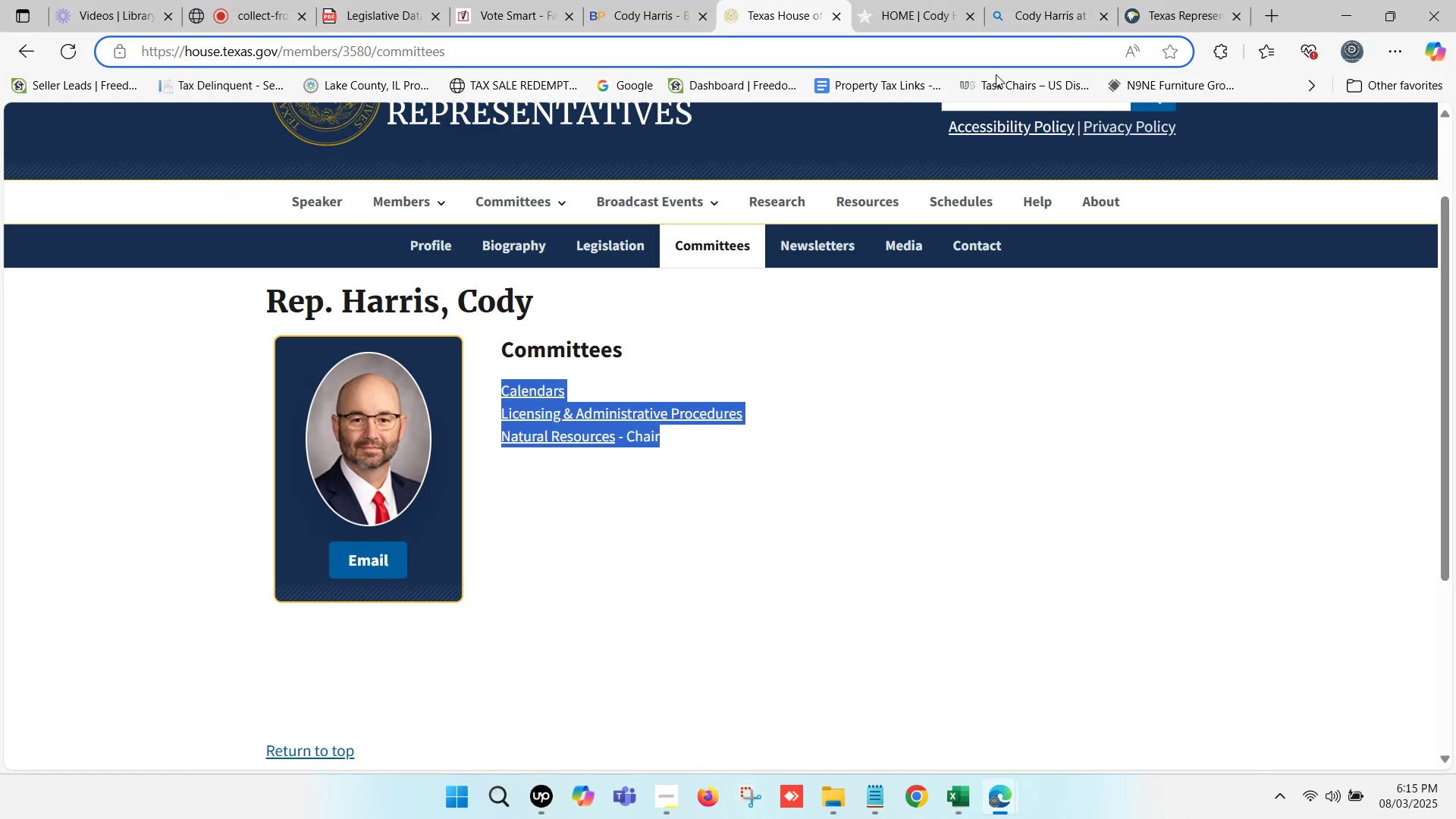 
left_click([625, 0])
 